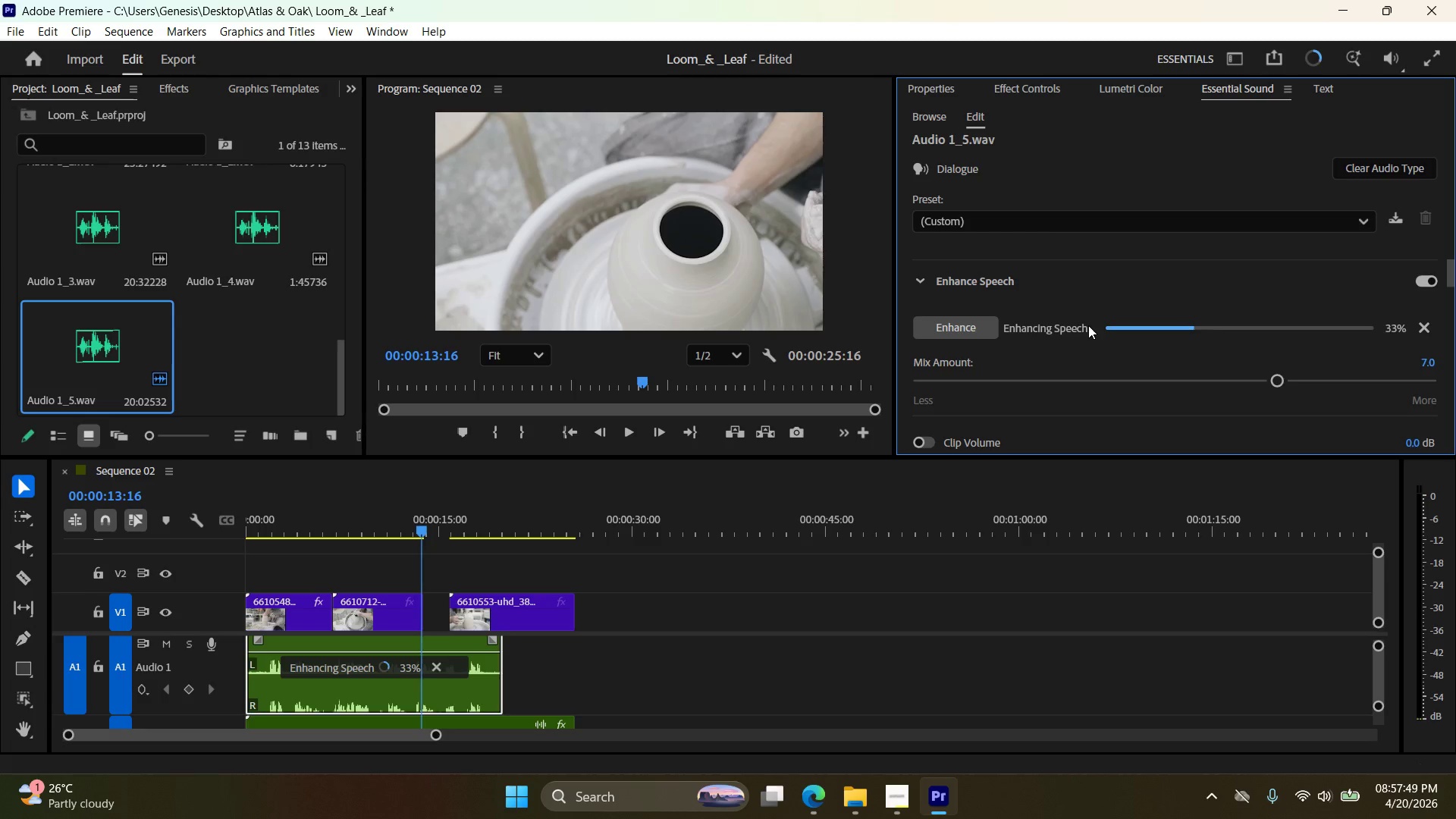 
wait(9.66)
 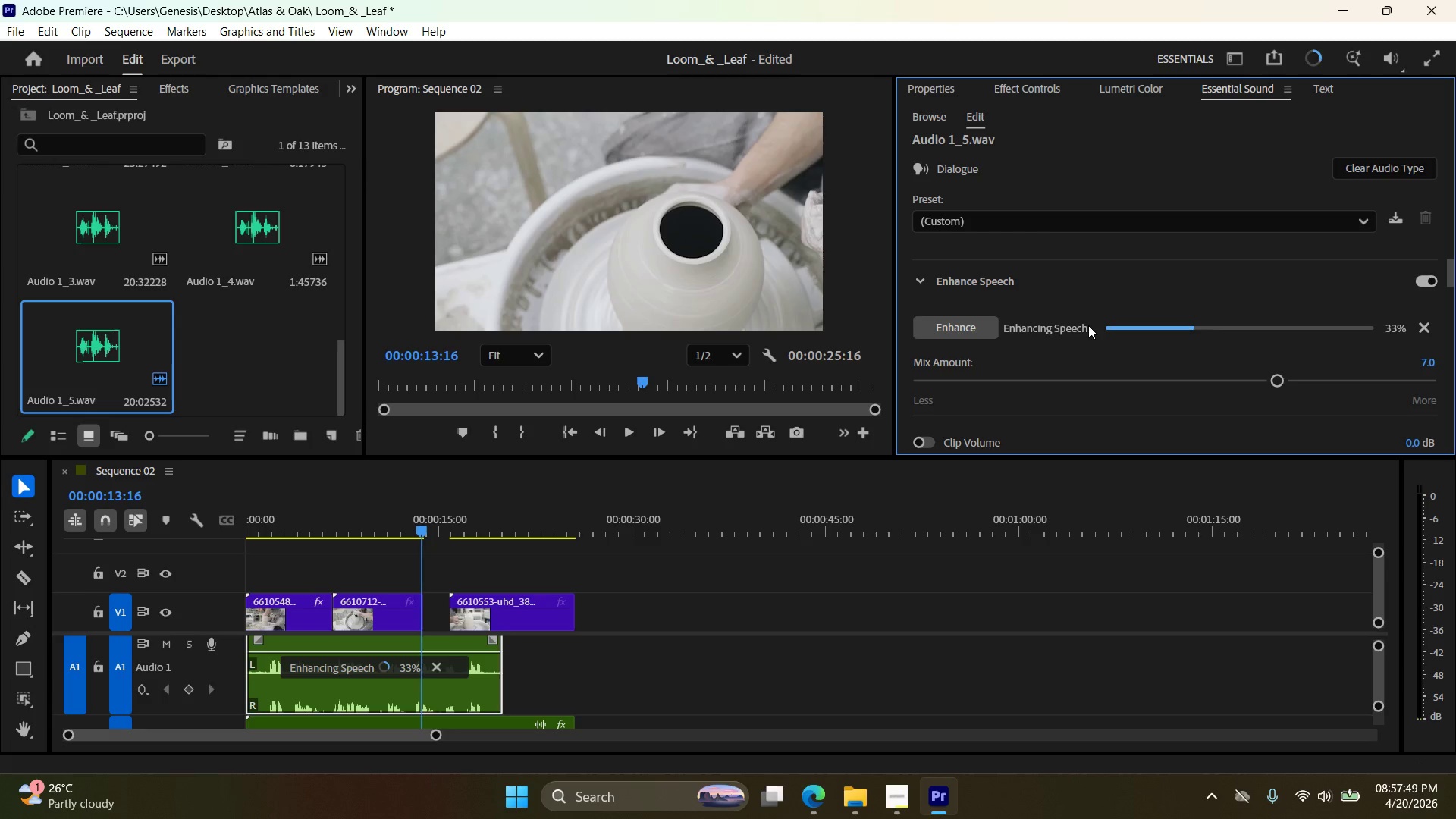 
scroll: coordinate [1254, 360], scroll_direction: down, amount: 32.0
 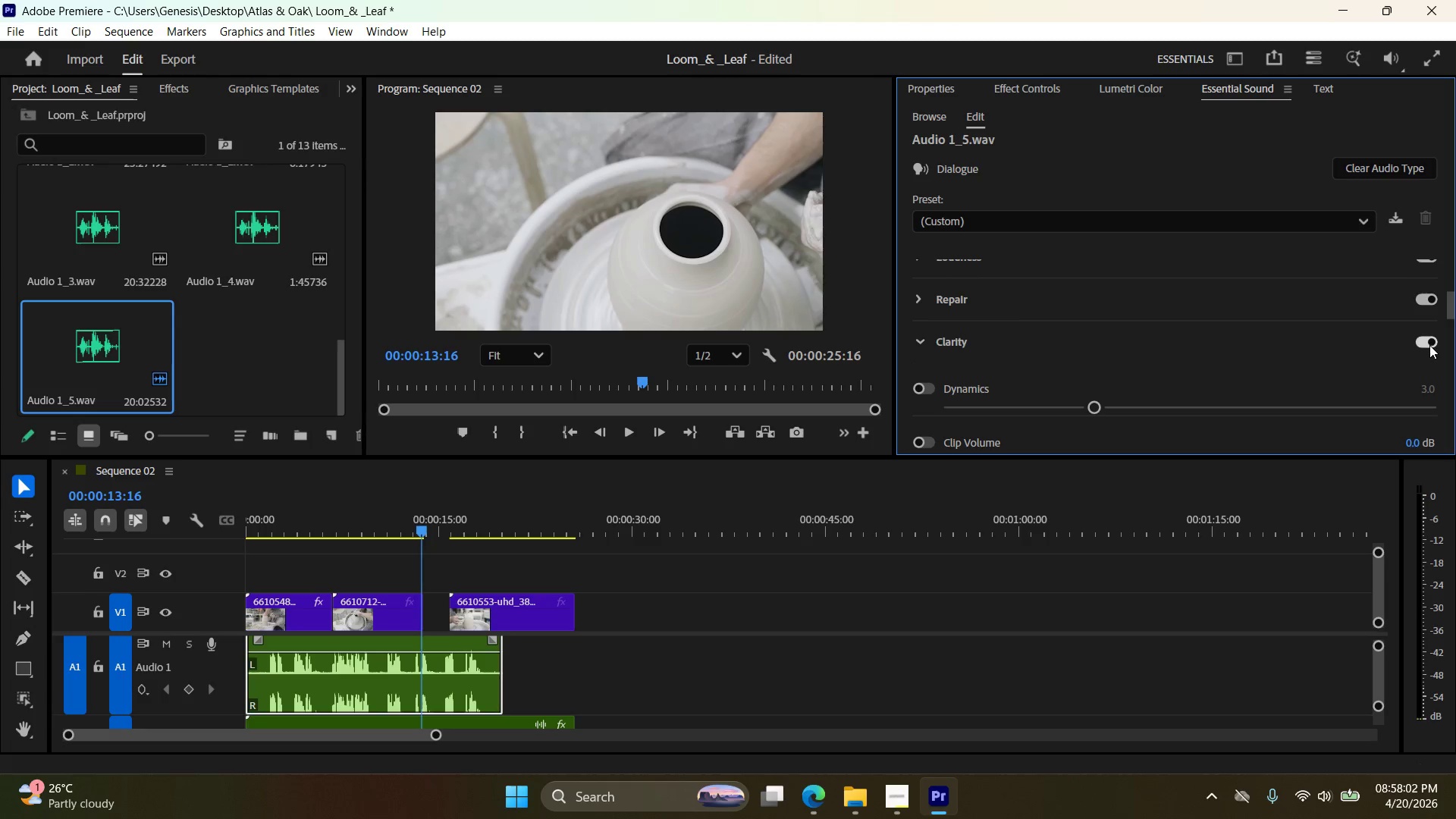 
left_click([1430, 345])
 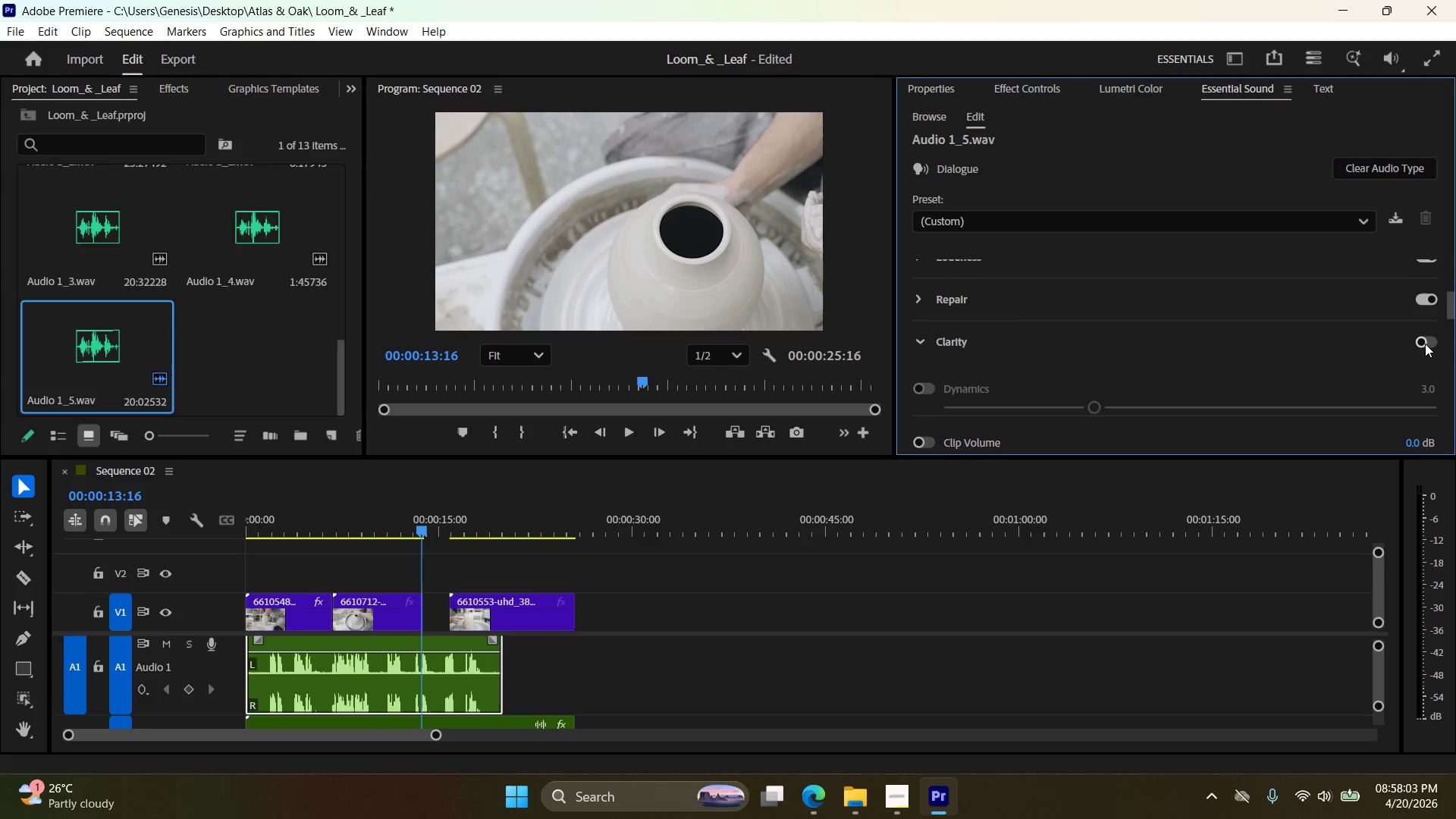 
left_click([1428, 341])
 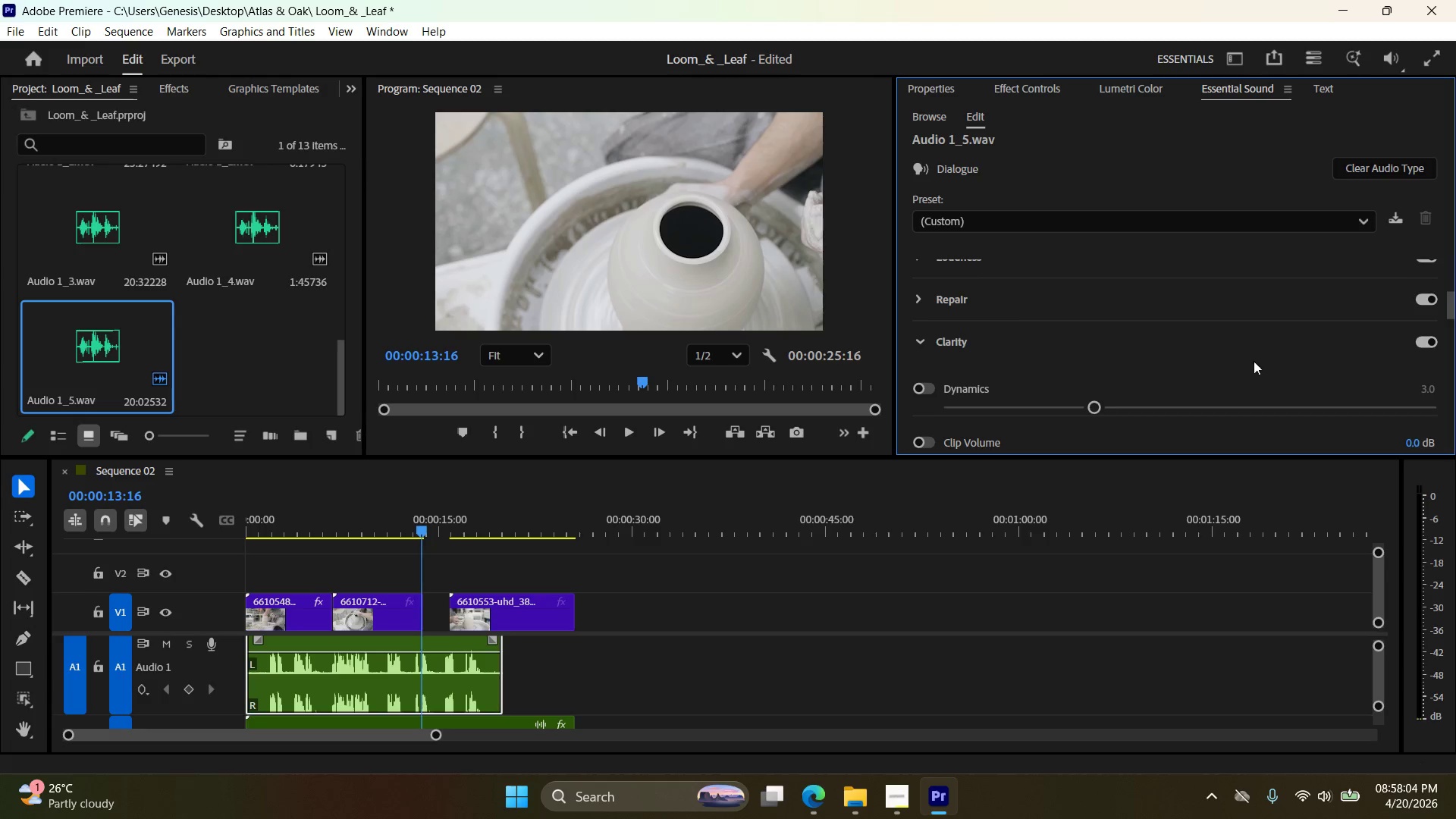 
scroll: coordinate [1247, 357], scroll_direction: down, amount: 45.0
 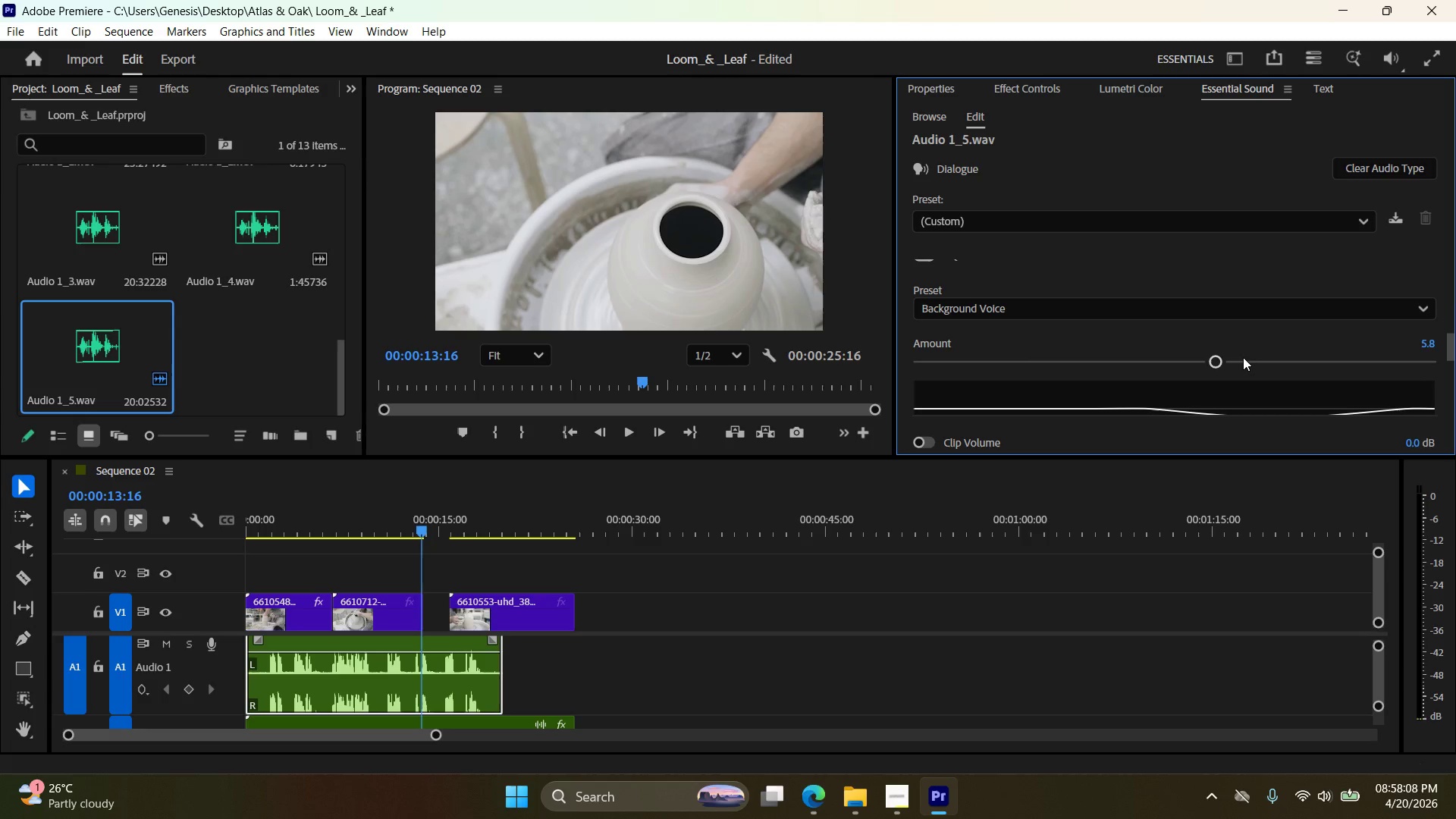 
scroll: coordinate [1241, 357], scroll_direction: up, amount: 5.0
 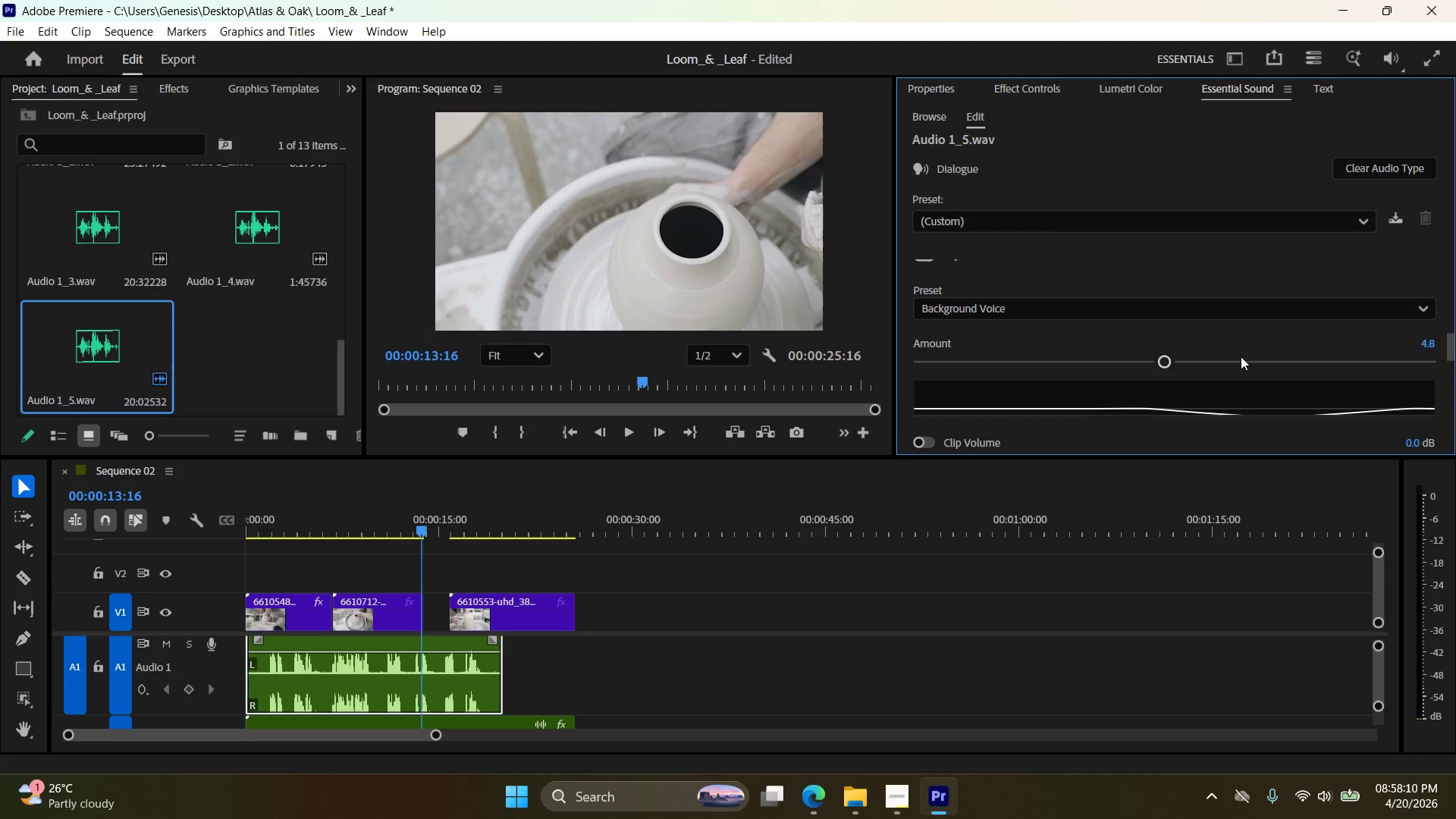 
scroll: coordinate [1241, 360], scroll_direction: down, amount: 5.0
 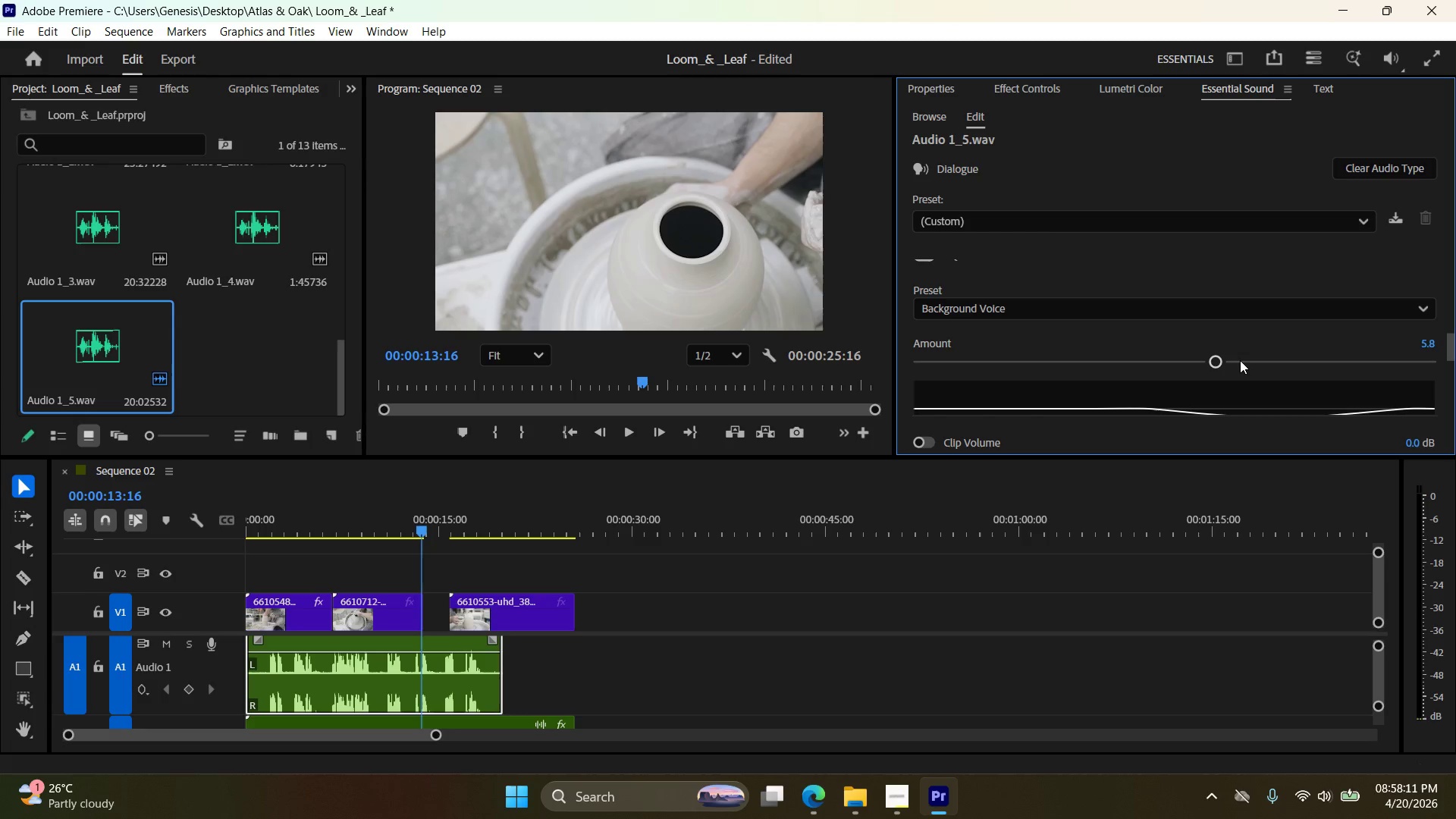 
scroll: coordinate [1241, 359], scroll_direction: up, amount: 4.0
 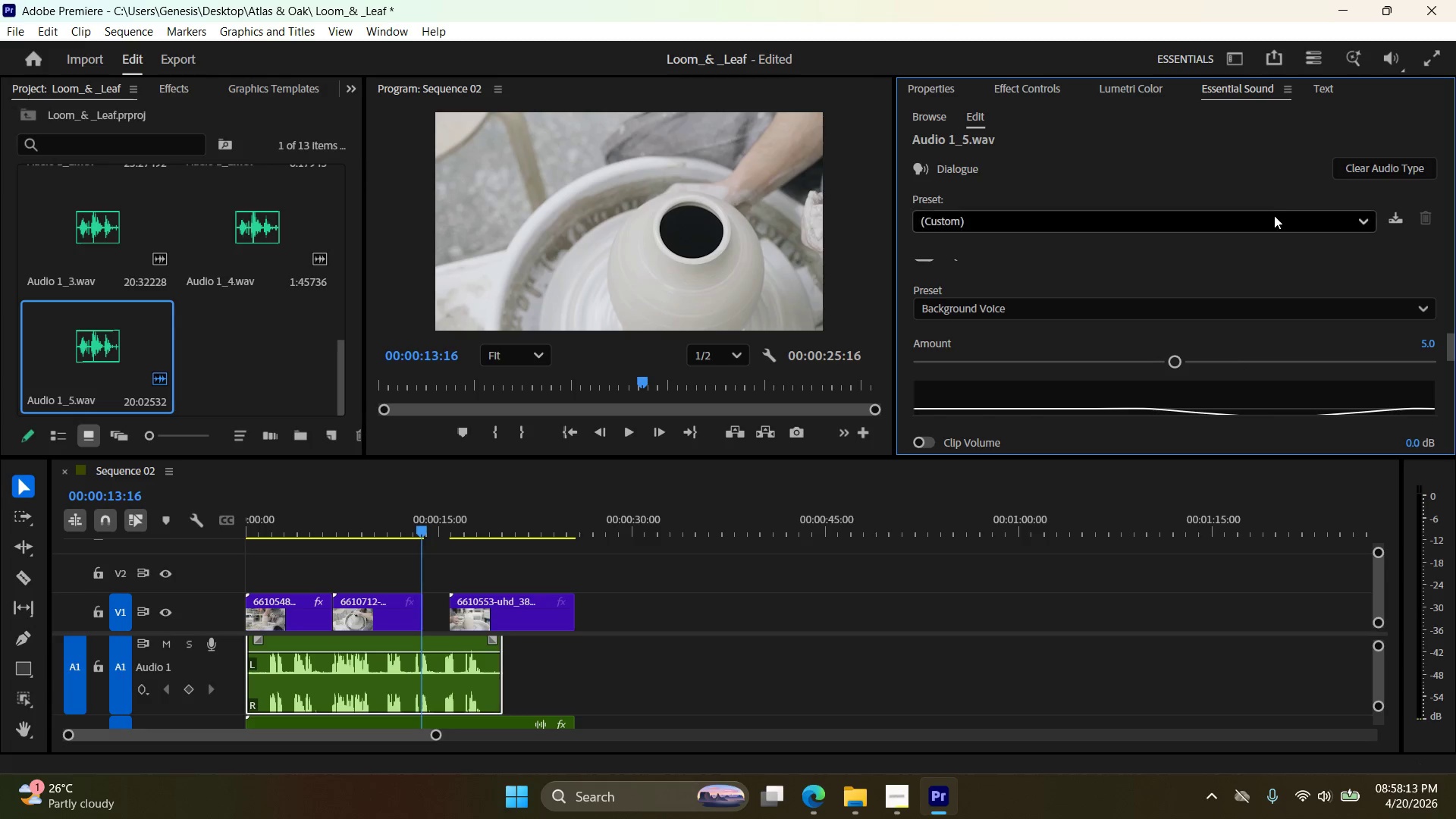 
scroll: coordinate [1269, 253], scroll_direction: down, amount: 4.0
 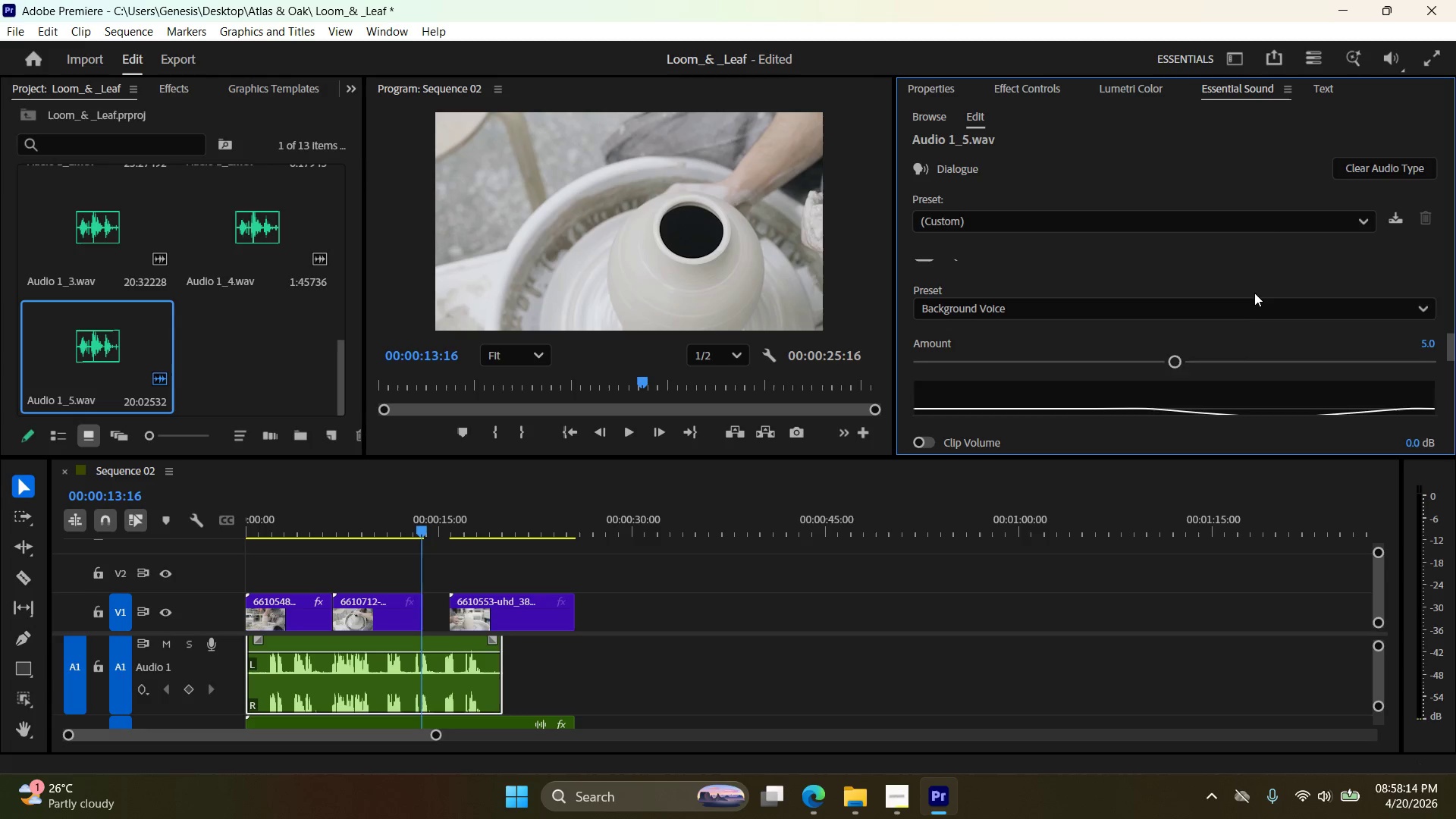 
scroll: coordinate [1254, 293], scroll_direction: up, amount: 6.0
 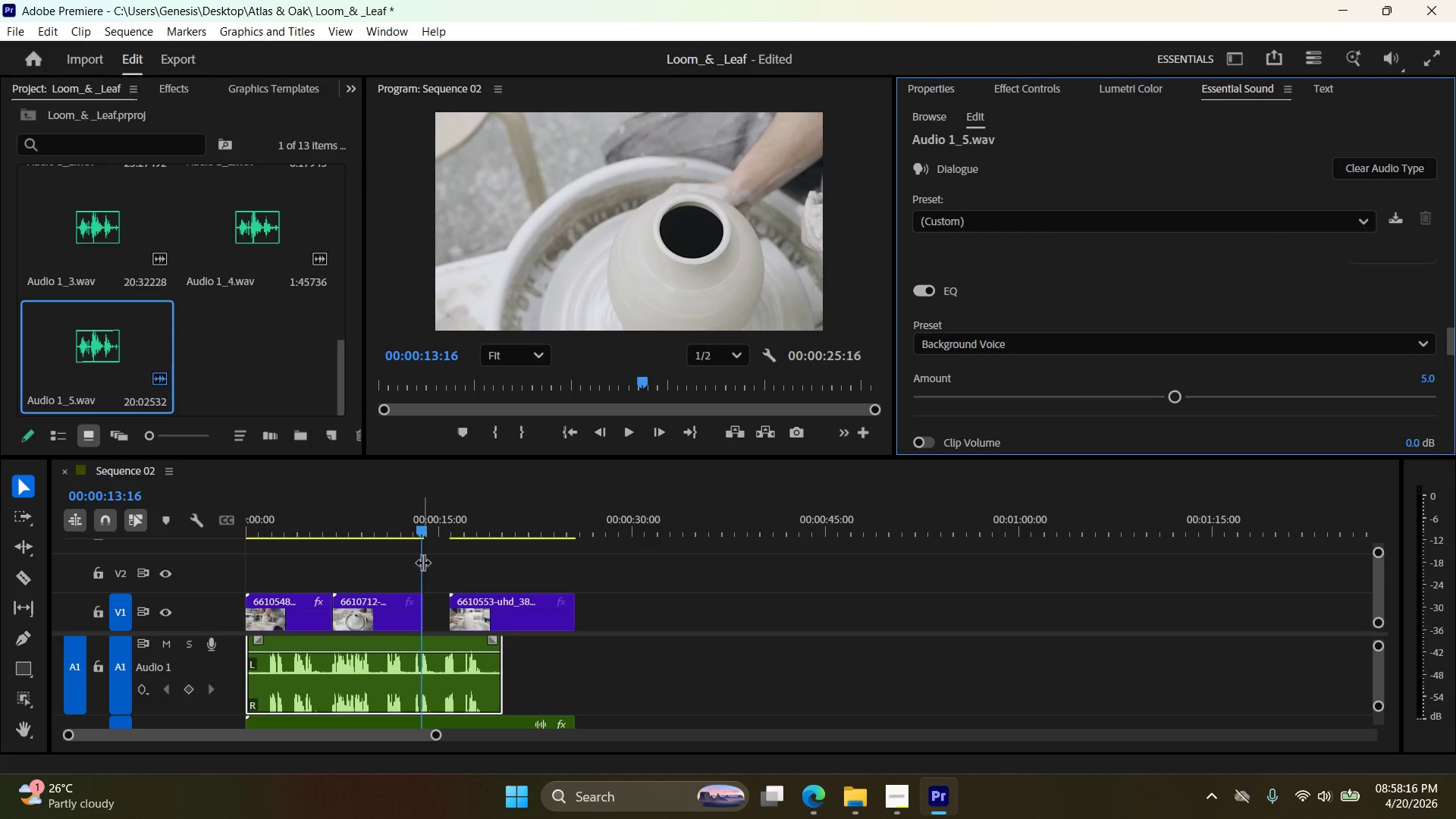 
left_click_drag(start_coordinate=[422, 562], to_coordinate=[230, 570])
 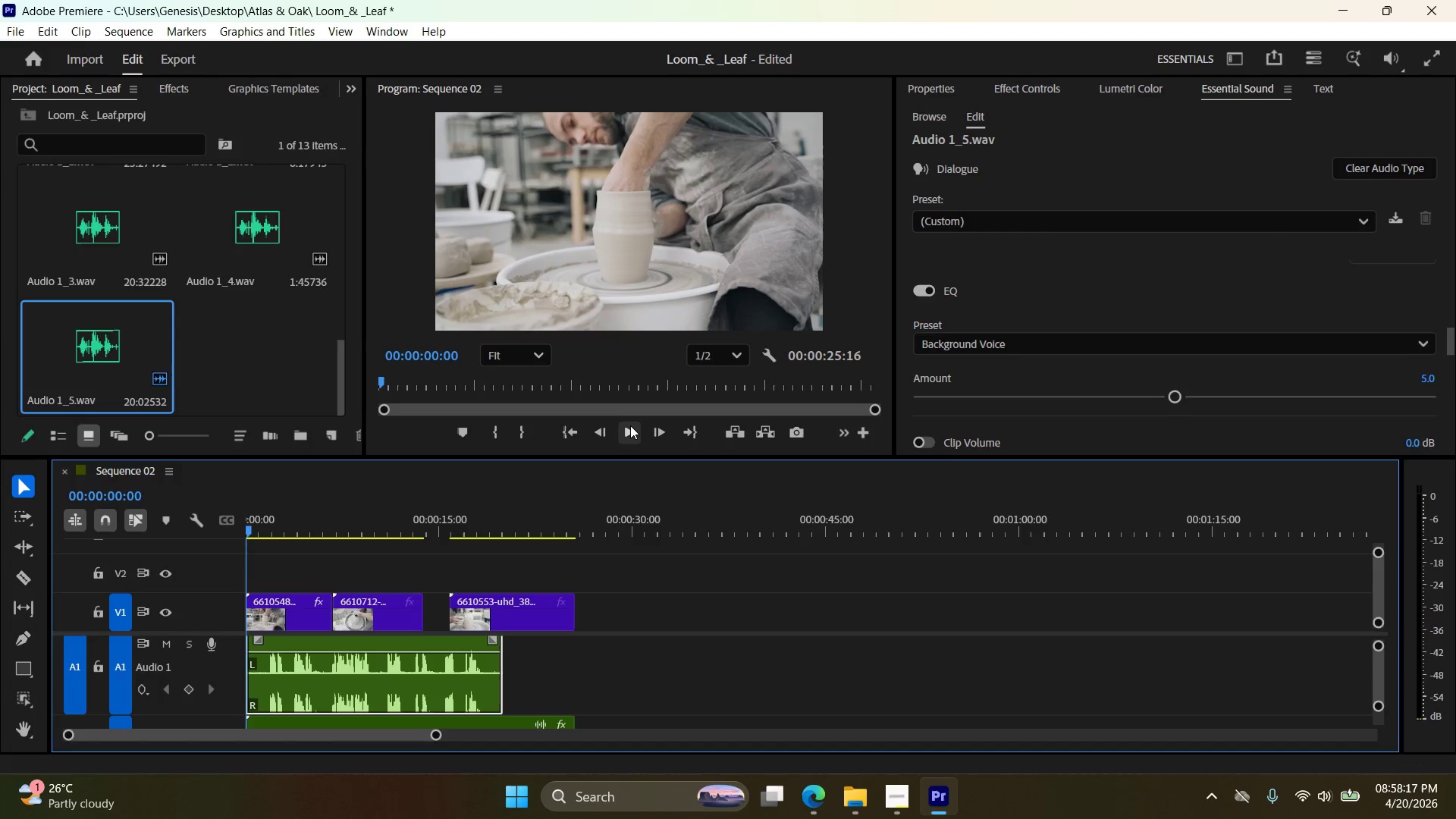 
left_click([630, 425])
 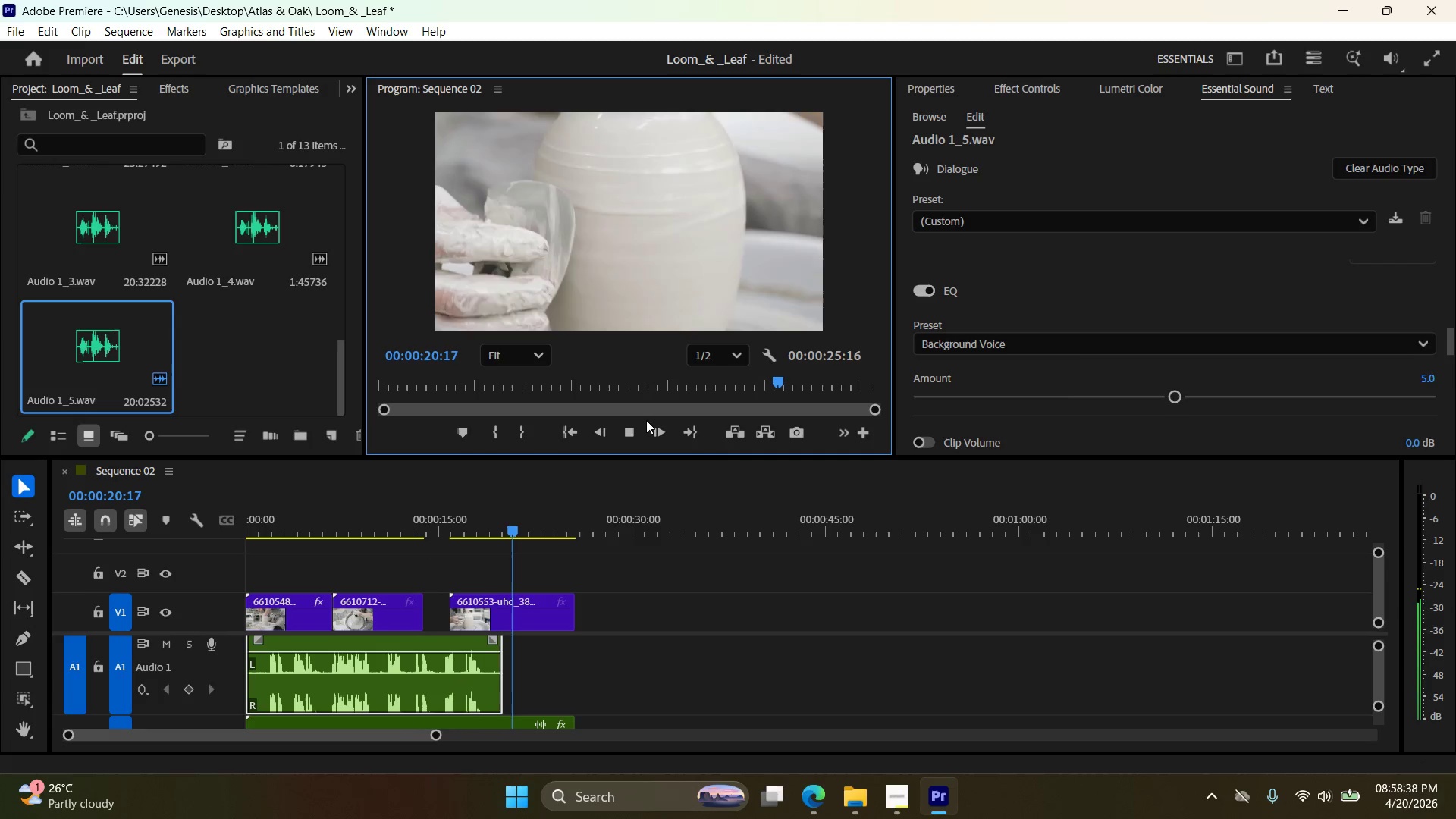 
wait(25.84)
 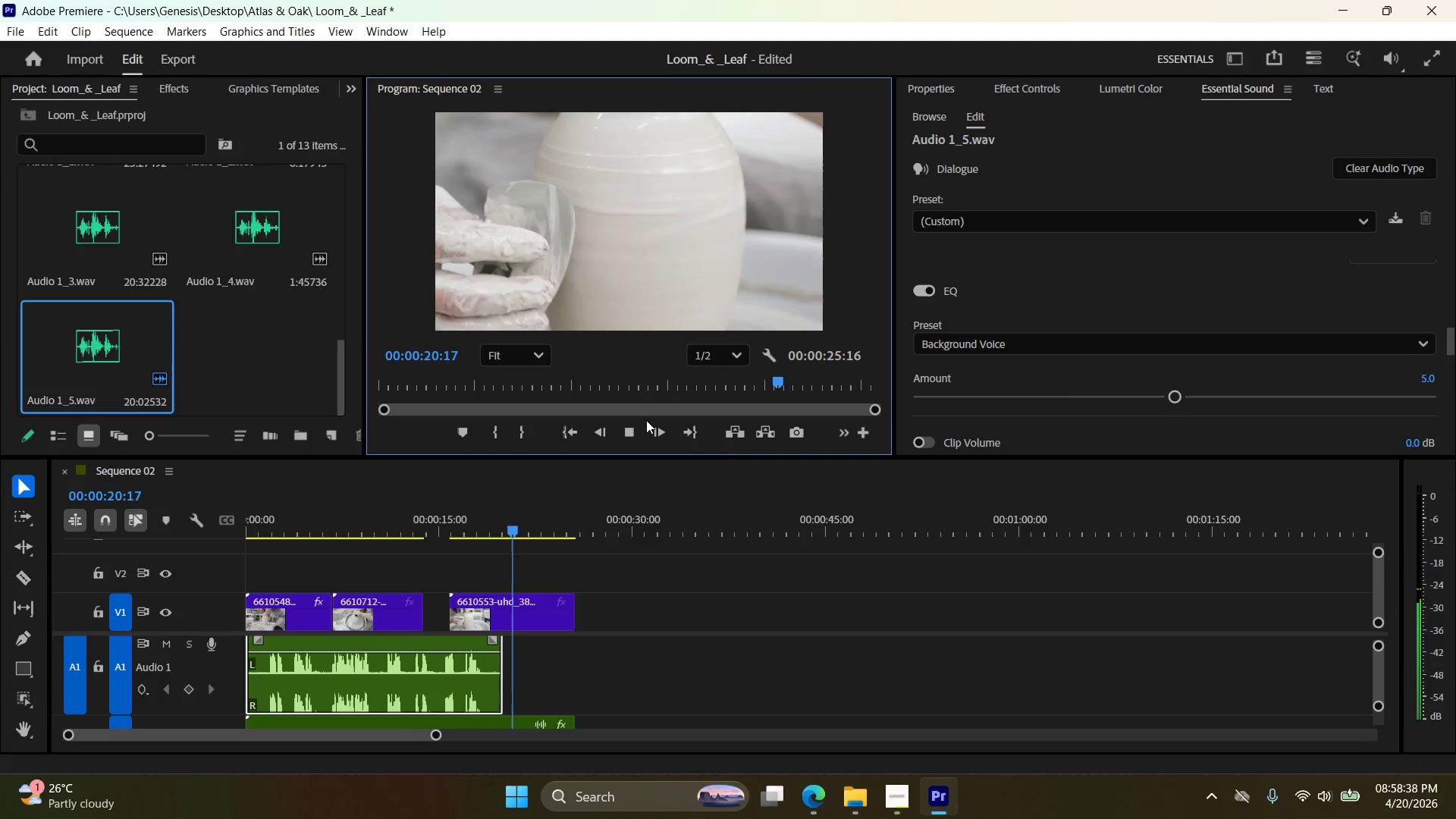 
left_click([391, 616])
 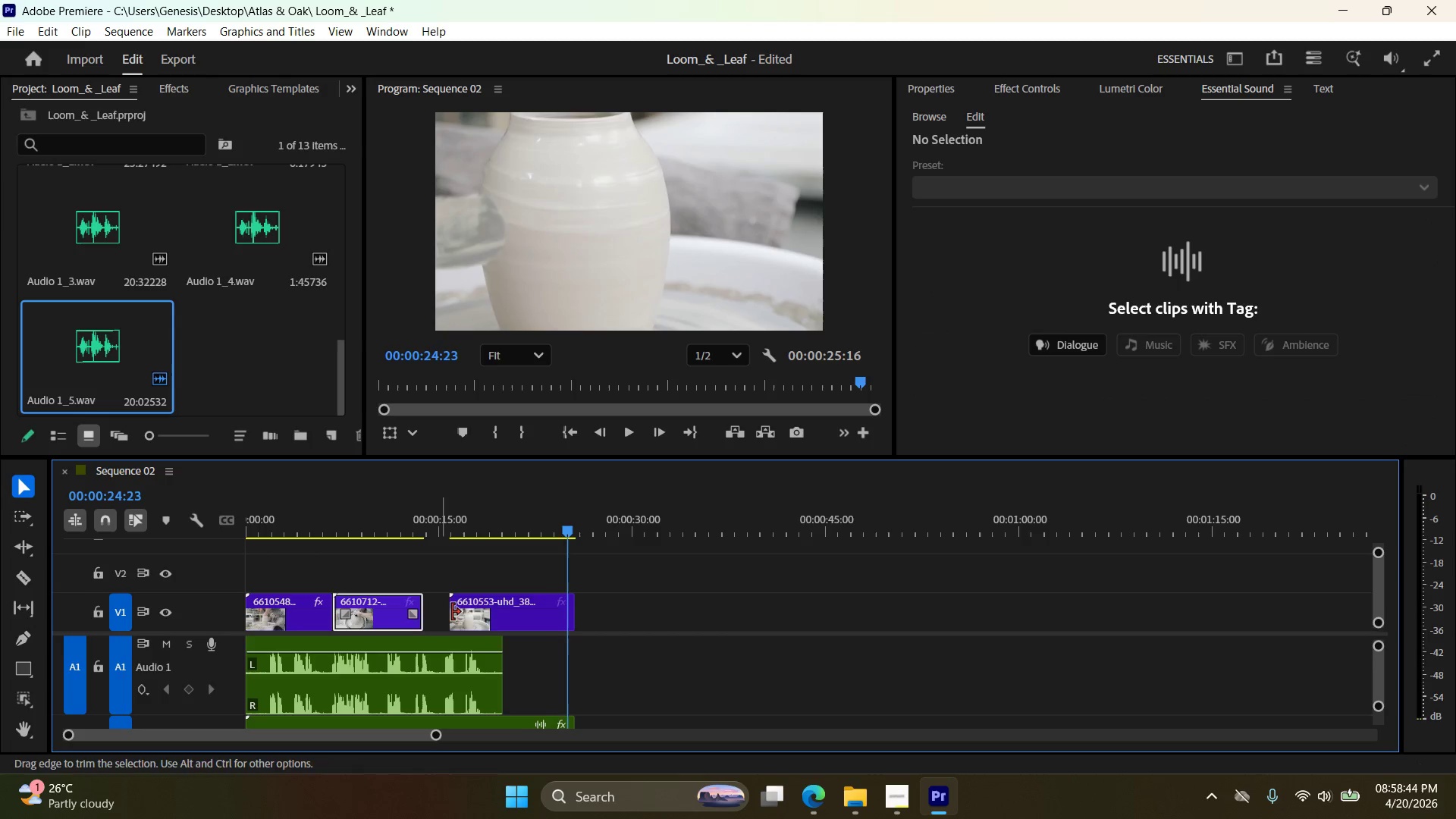 
left_click_drag(start_coordinate=[486, 614], to_coordinate=[458, 615])
 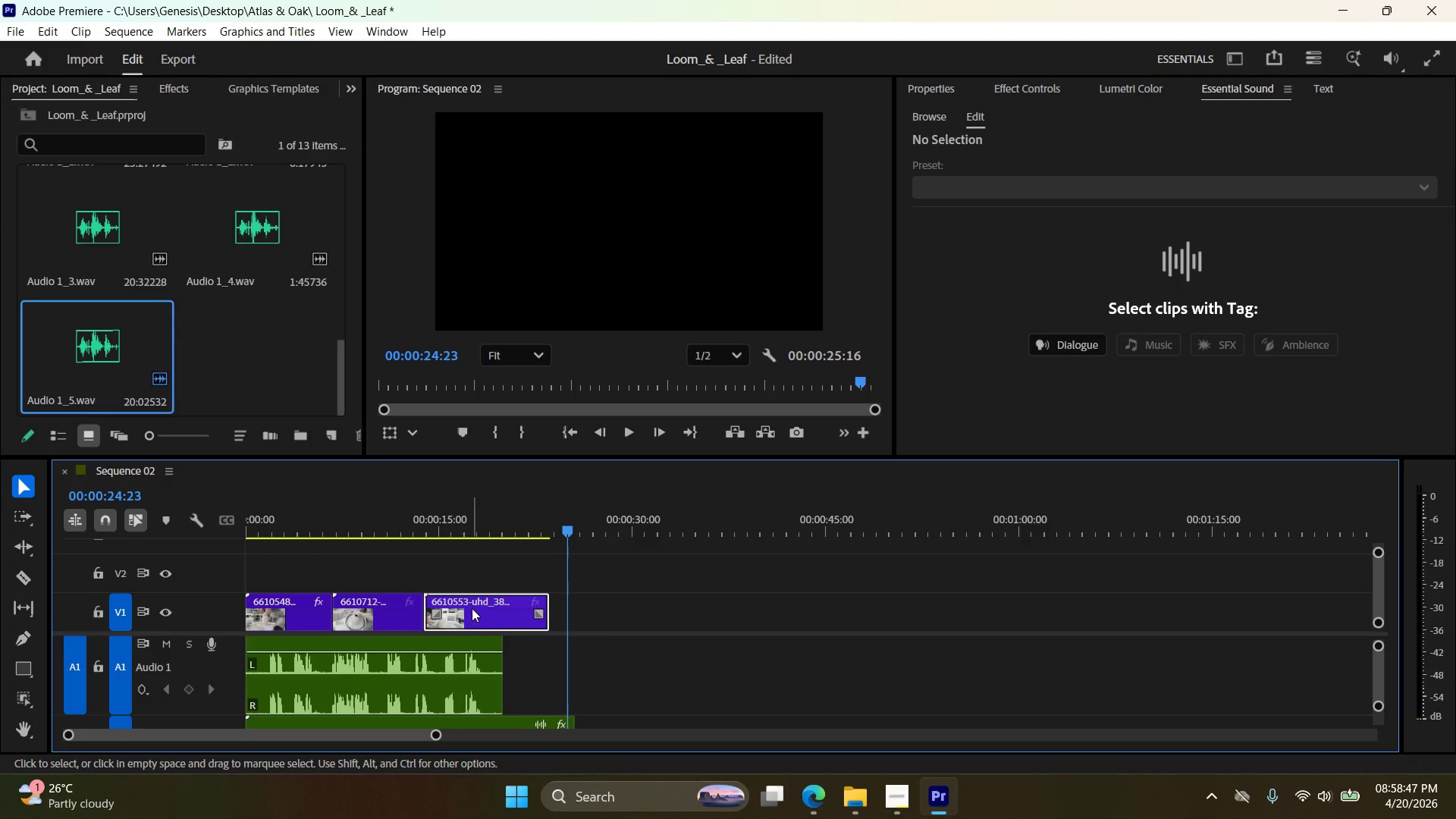 
left_click_drag(start_coordinate=[473, 608], to_coordinate=[489, 609])
 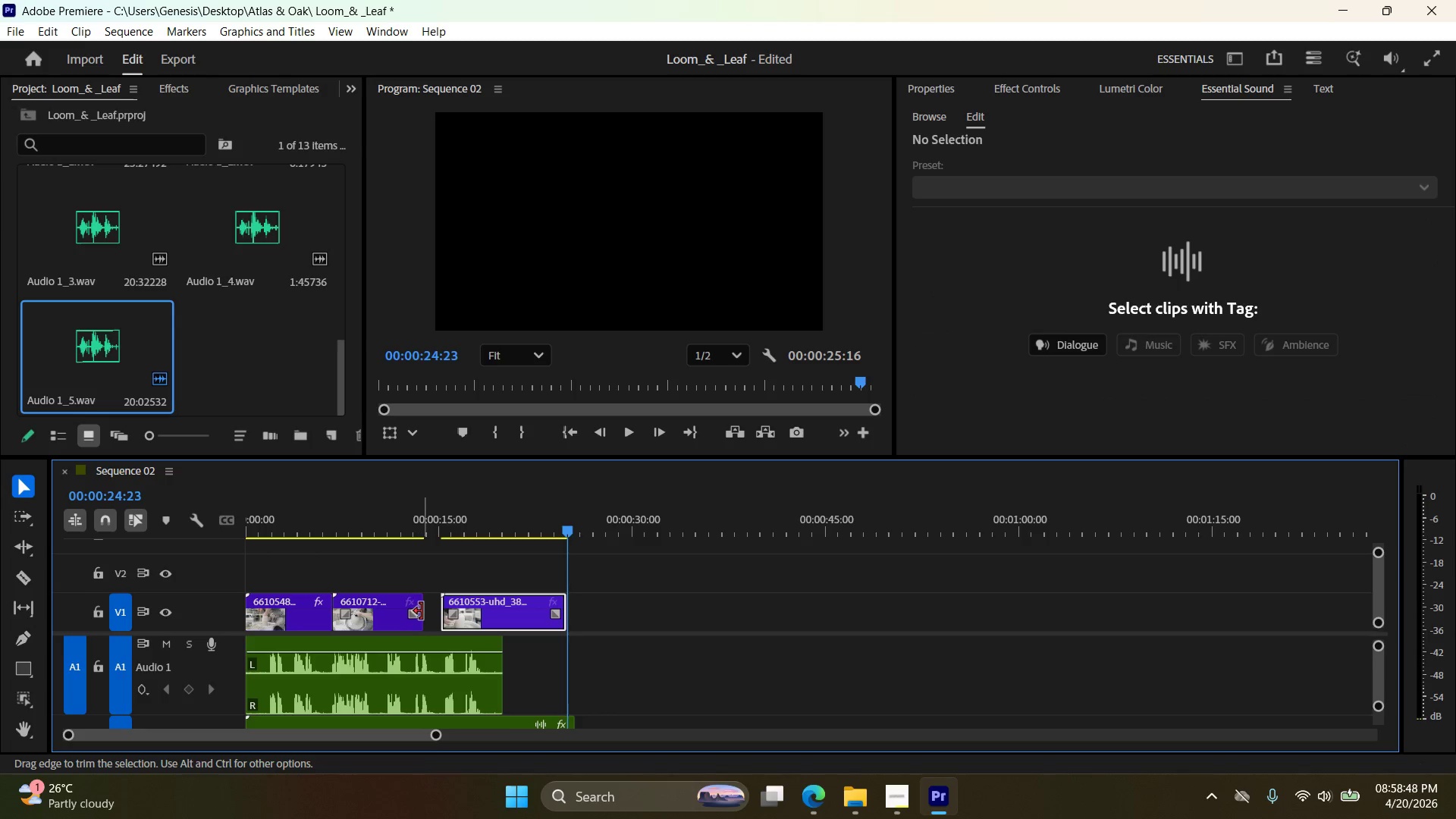 
left_click_drag(start_coordinate=[422, 611], to_coordinate=[440, 613])
 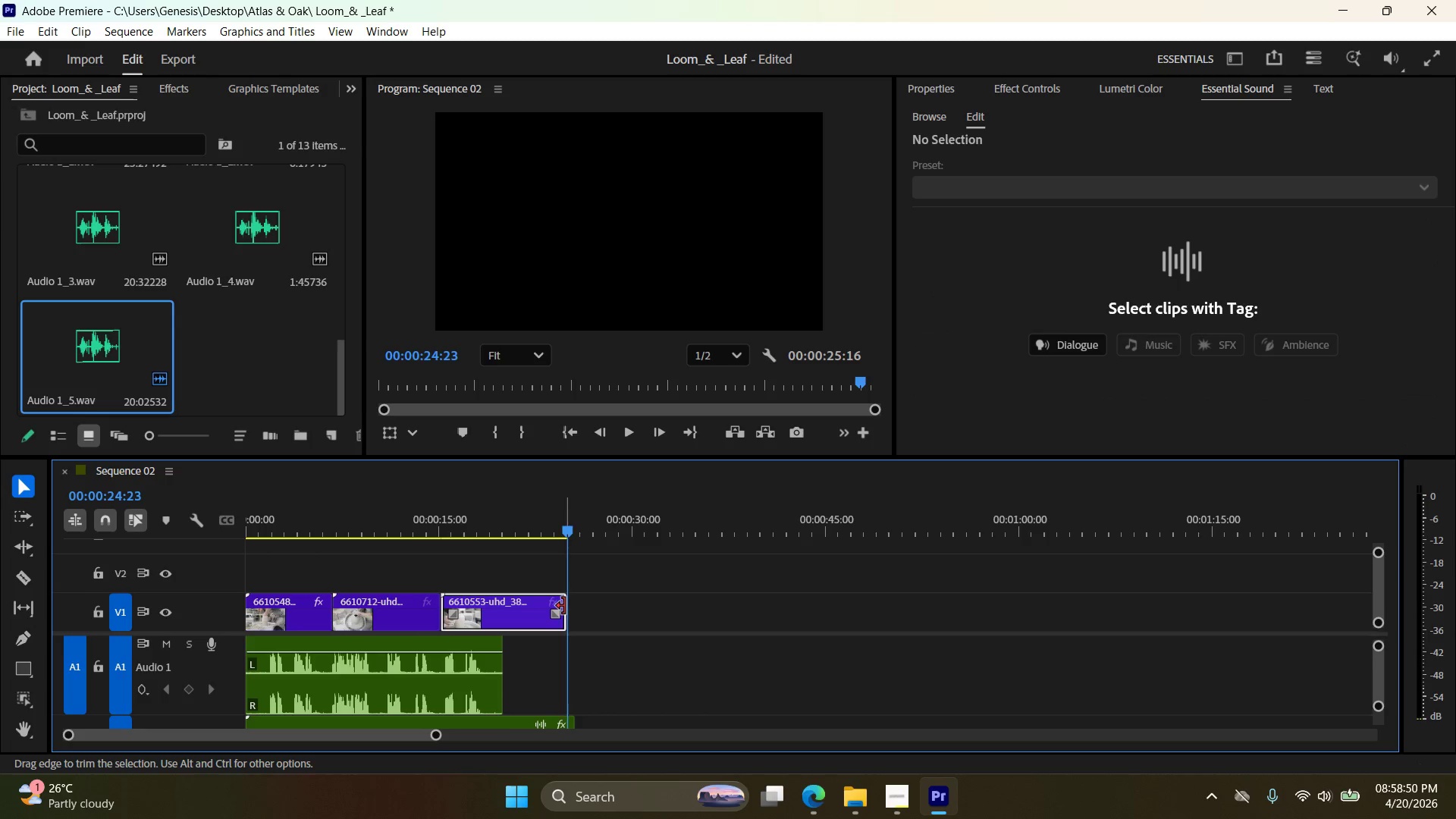 
left_click_drag(start_coordinate=[566, 605], to_coordinate=[502, 610])
 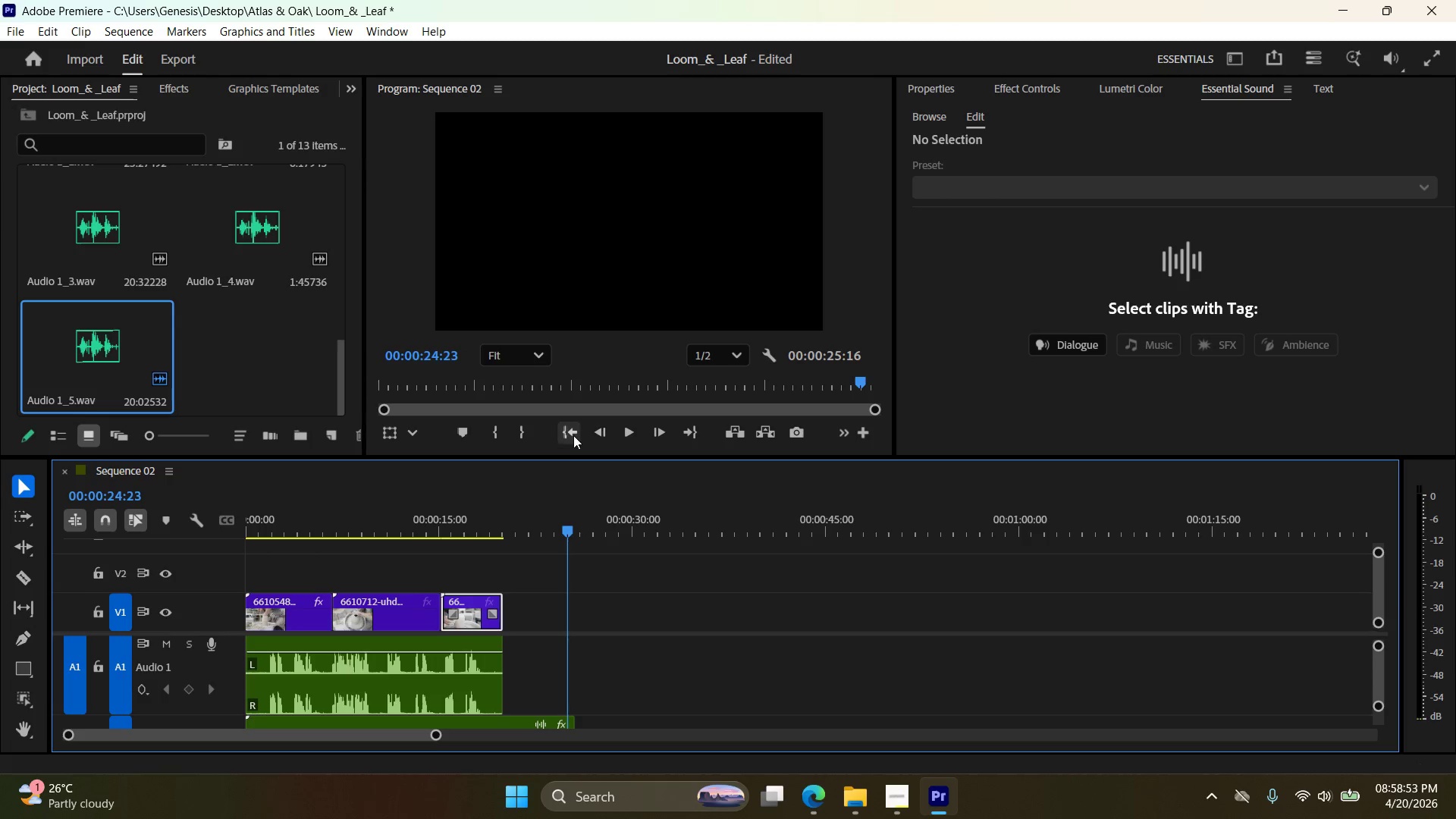 
left_click([568, 435])
 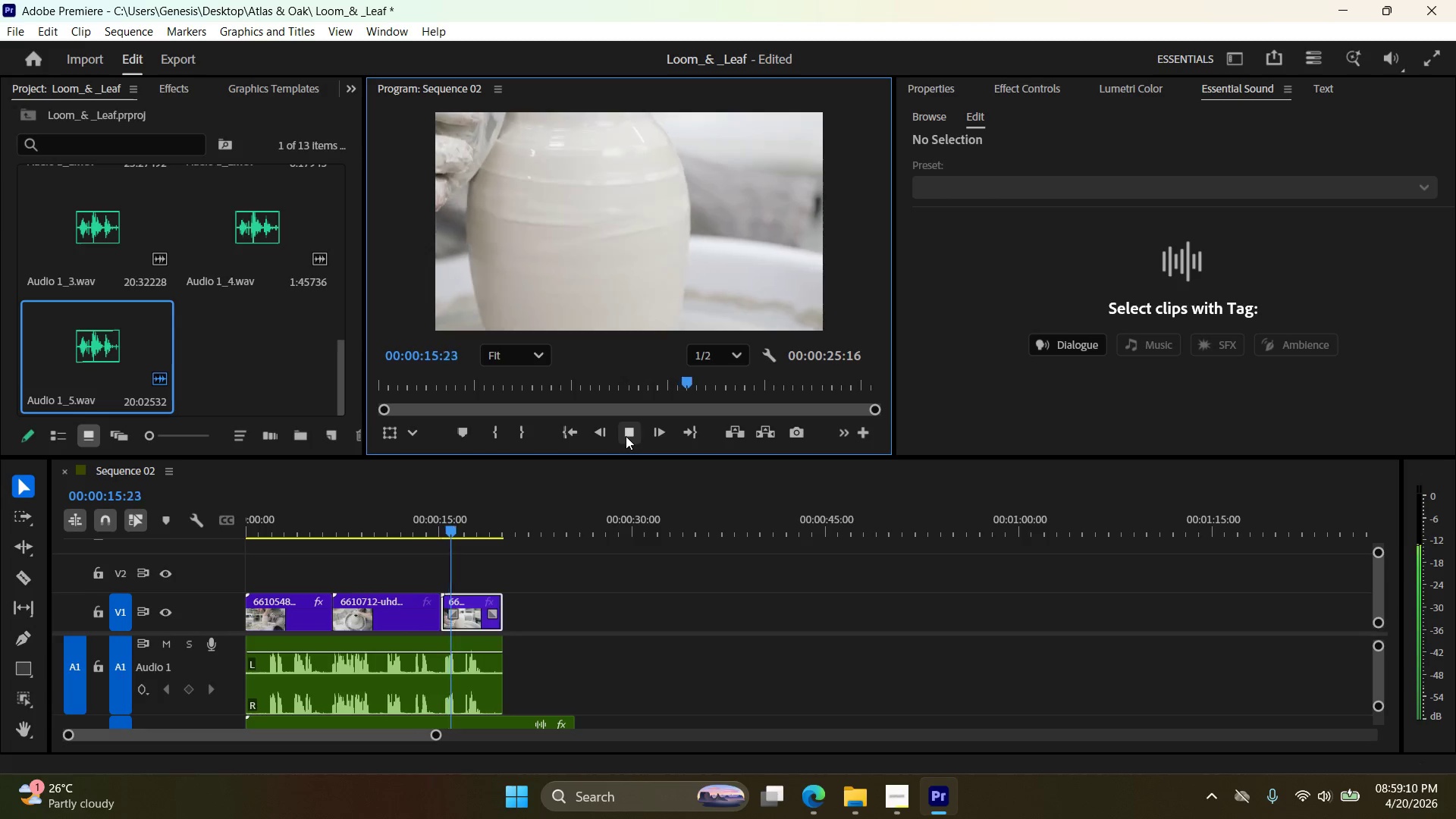 
wait(21.72)
 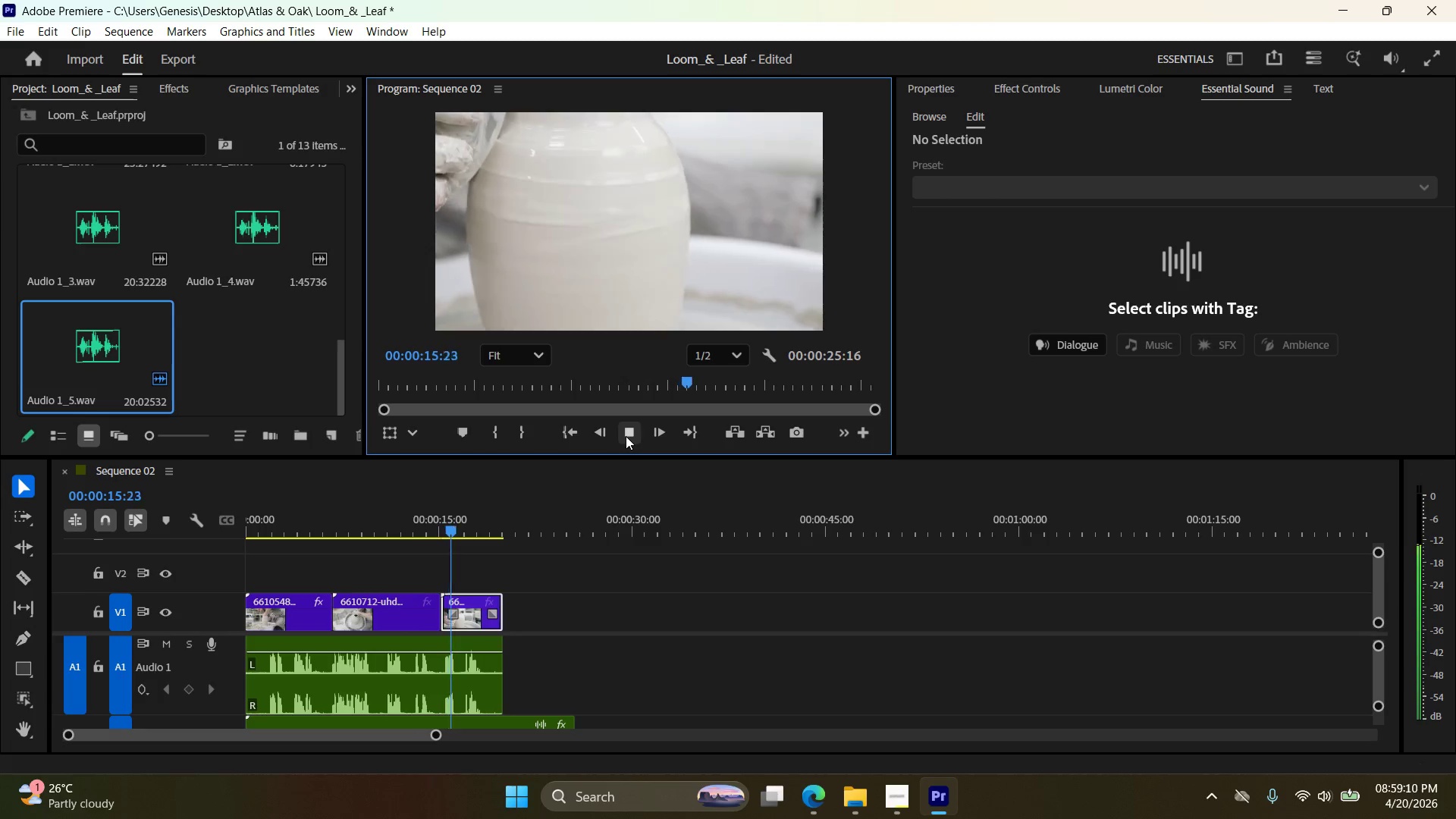 
left_click([623, 430])
 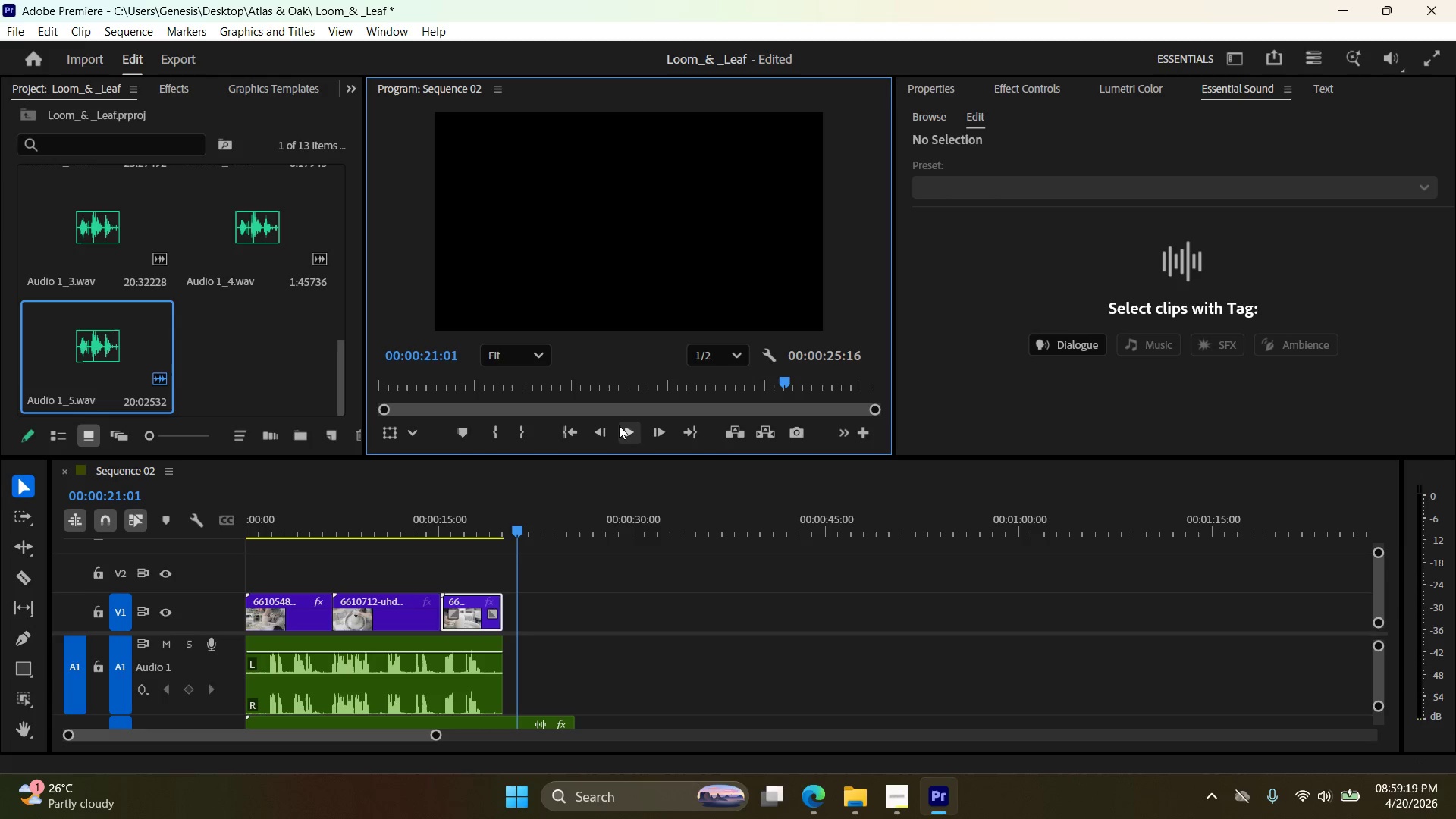 
wait(5.69)
 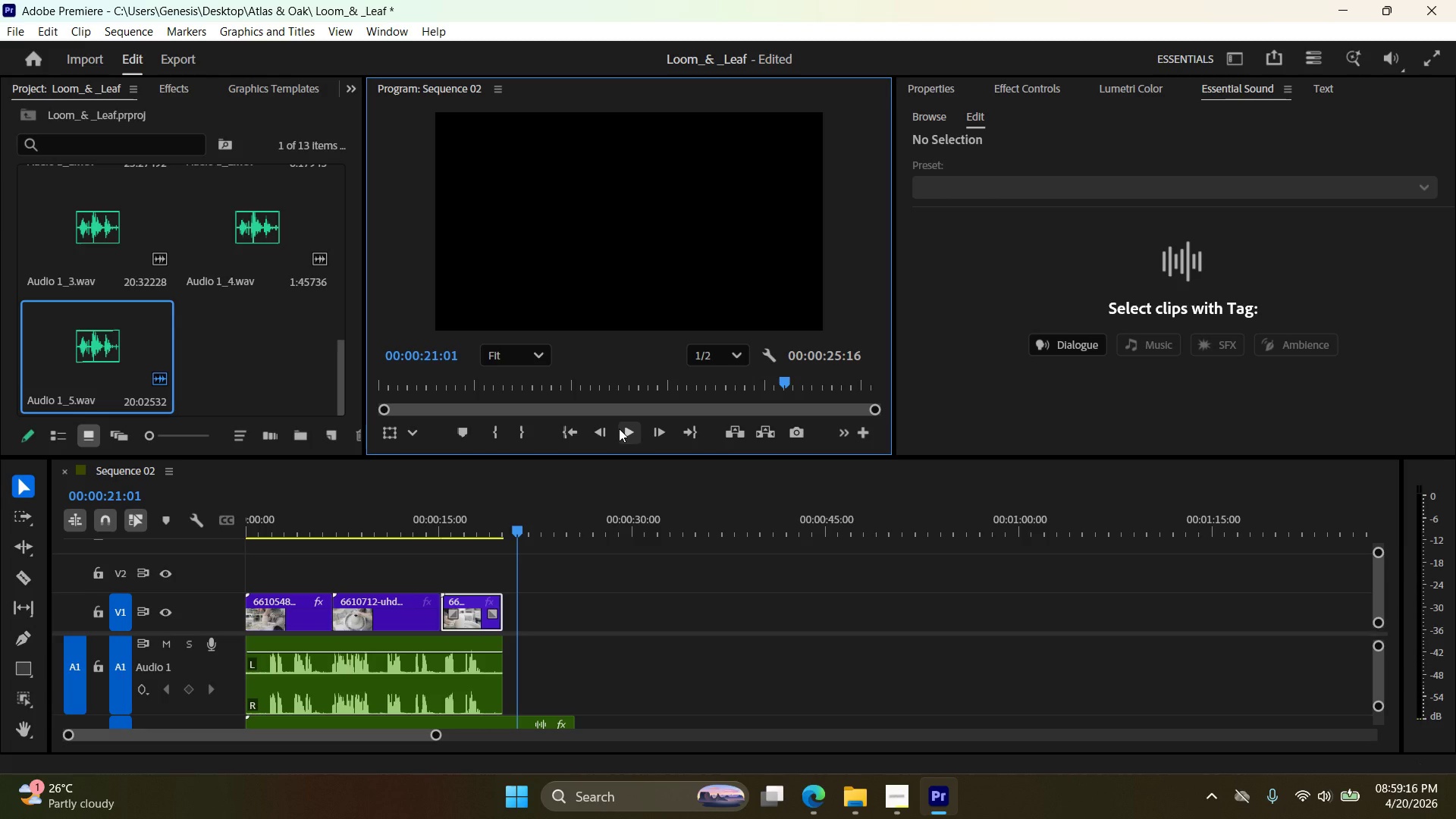 
left_click([412, 654])
 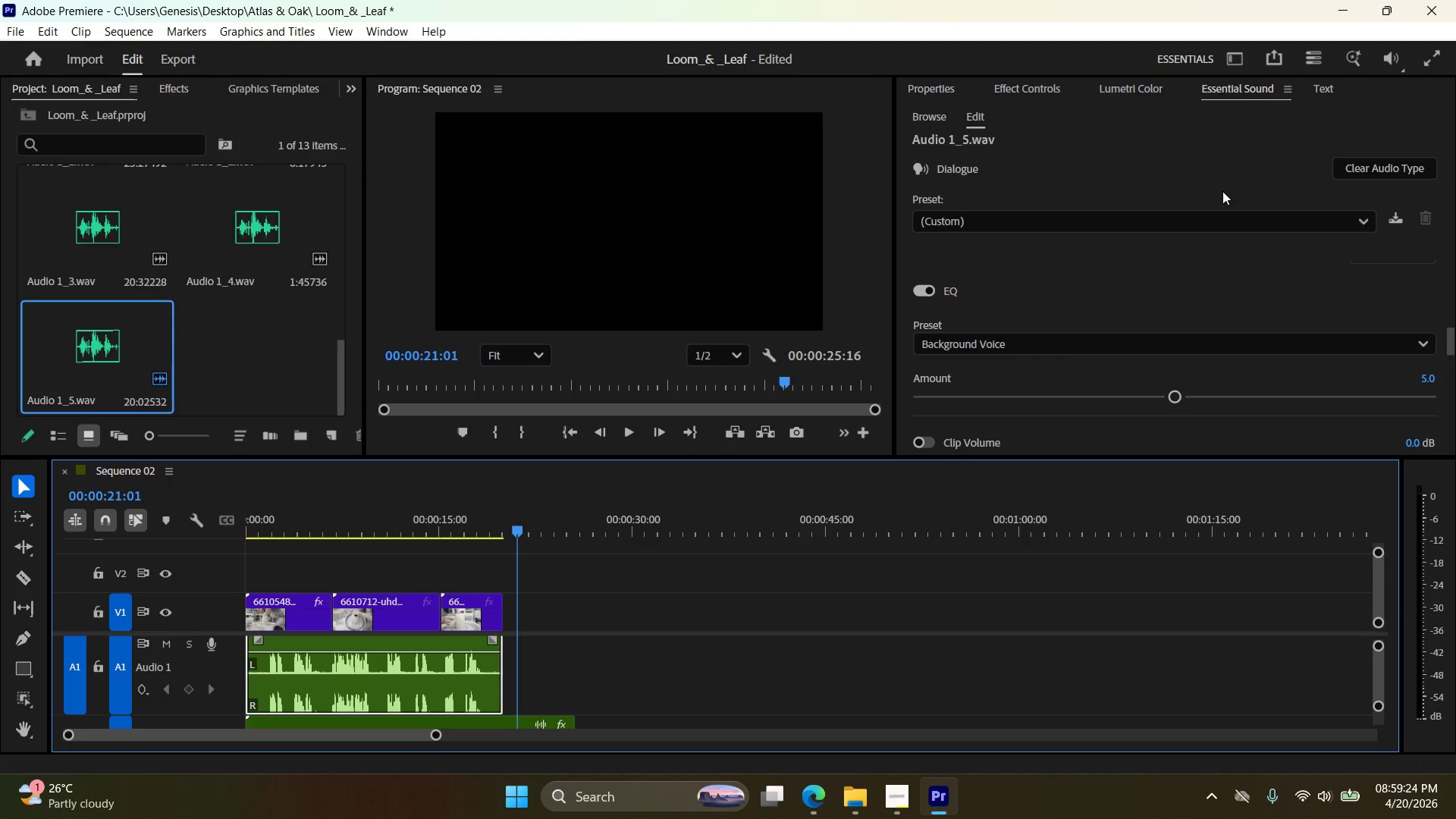 
scroll: coordinate [1222, 191], scroll_direction: up, amount: 1.0
 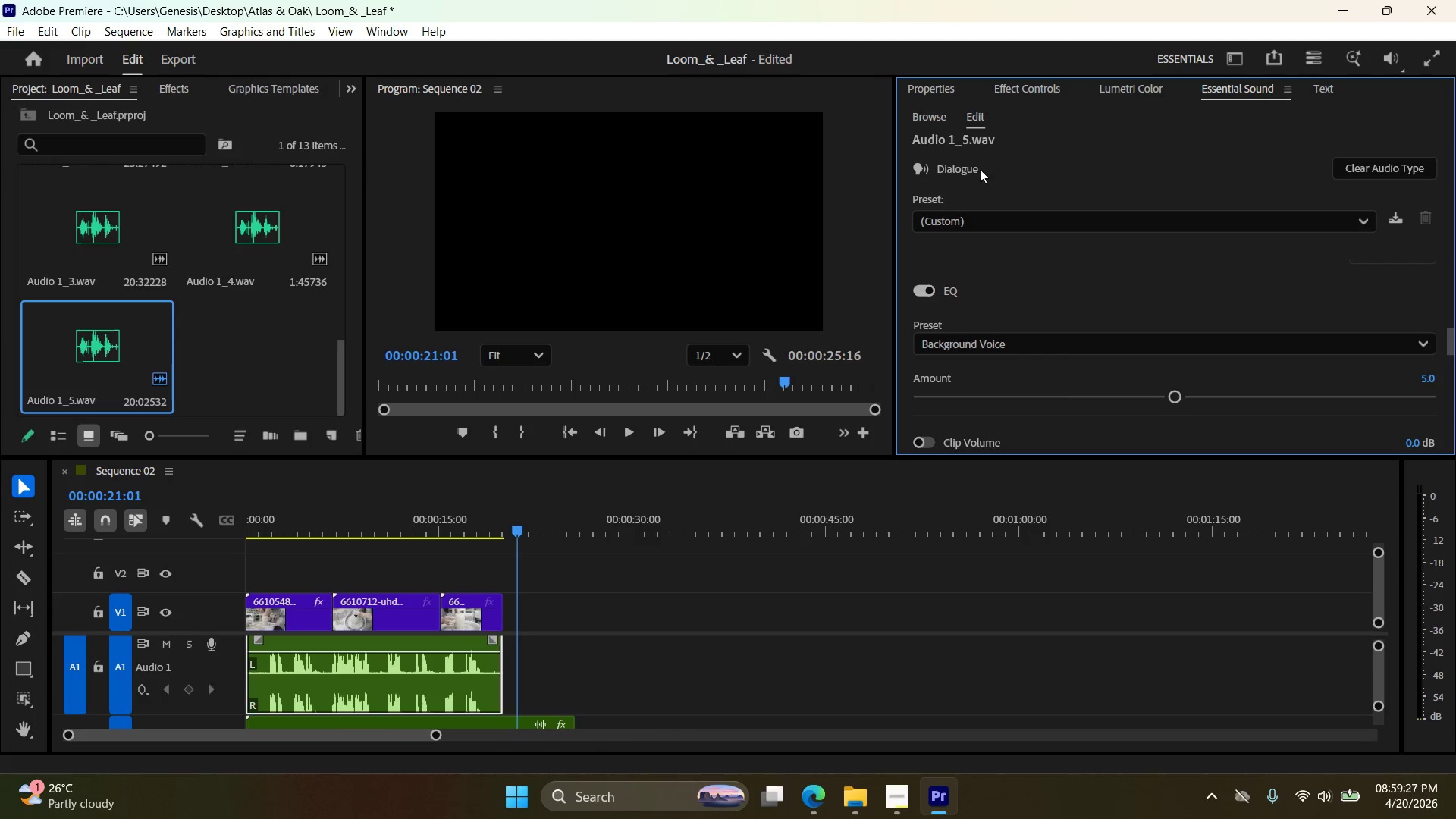 
left_click([1366, 166])
 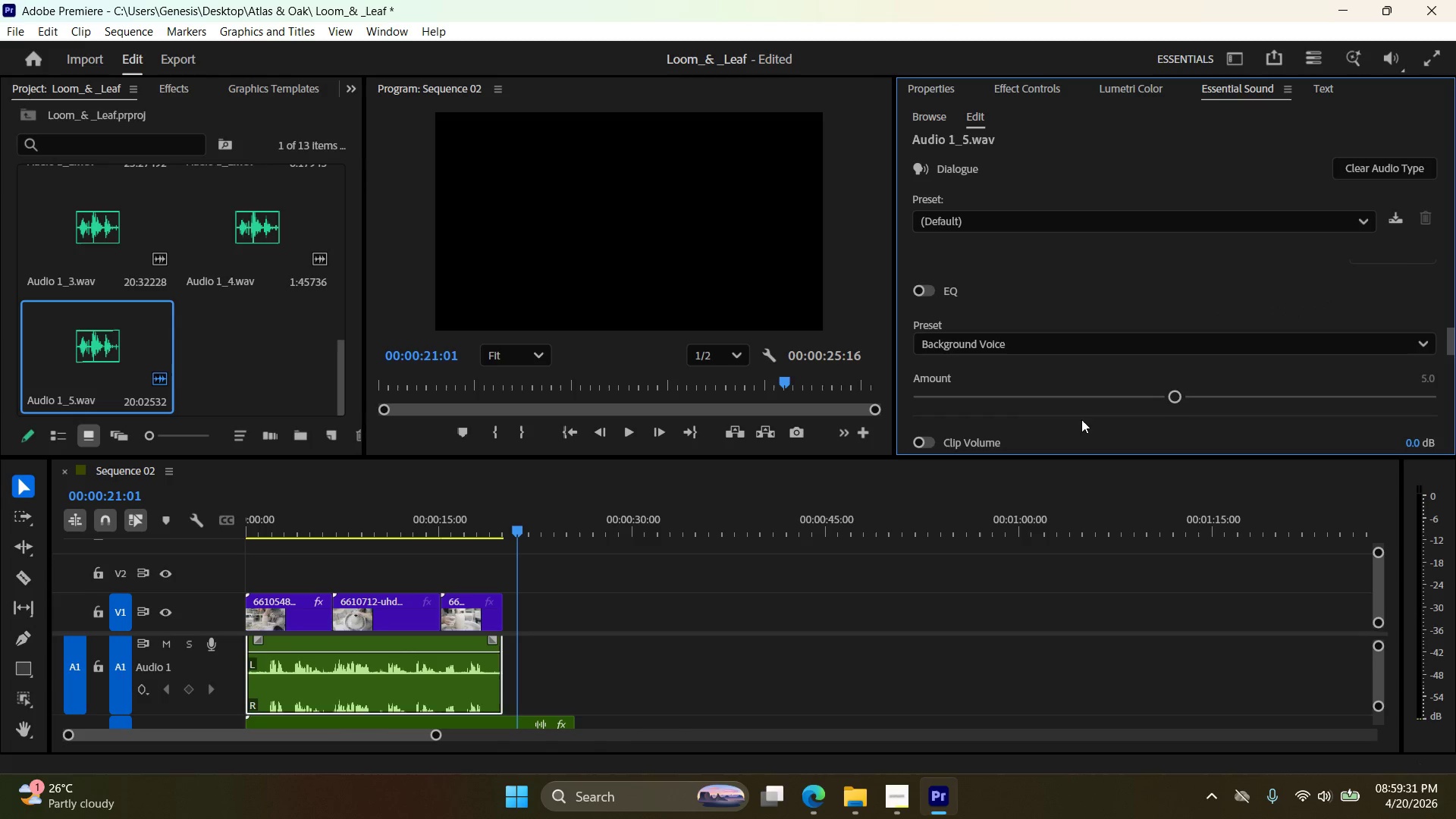 
scroll: coordinate [1081, 268], scroll_direction: down, amount: 3.0
 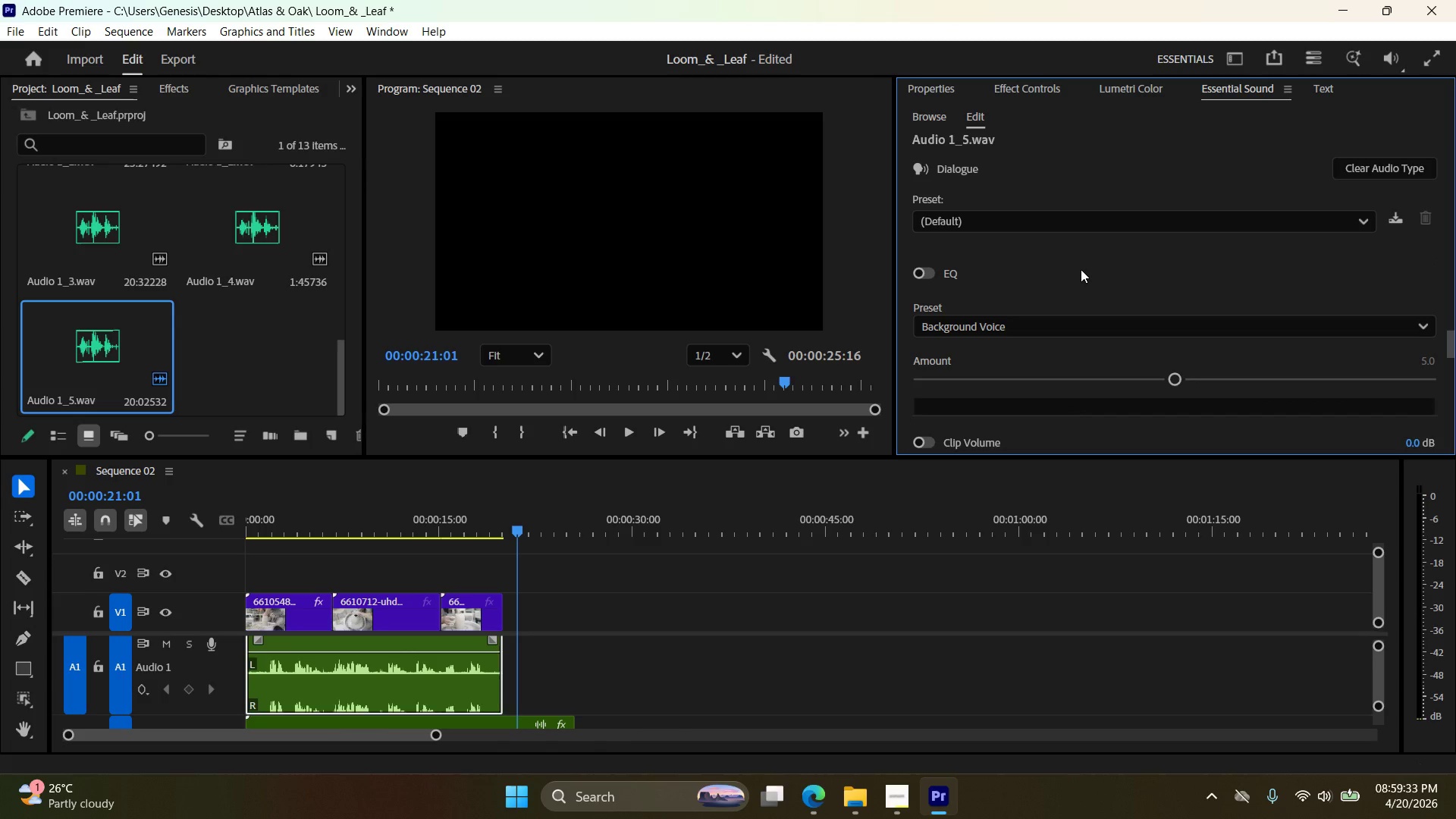 
scroll: coordinate [1081, 269], scroll_direction: none, amount: 0.0
 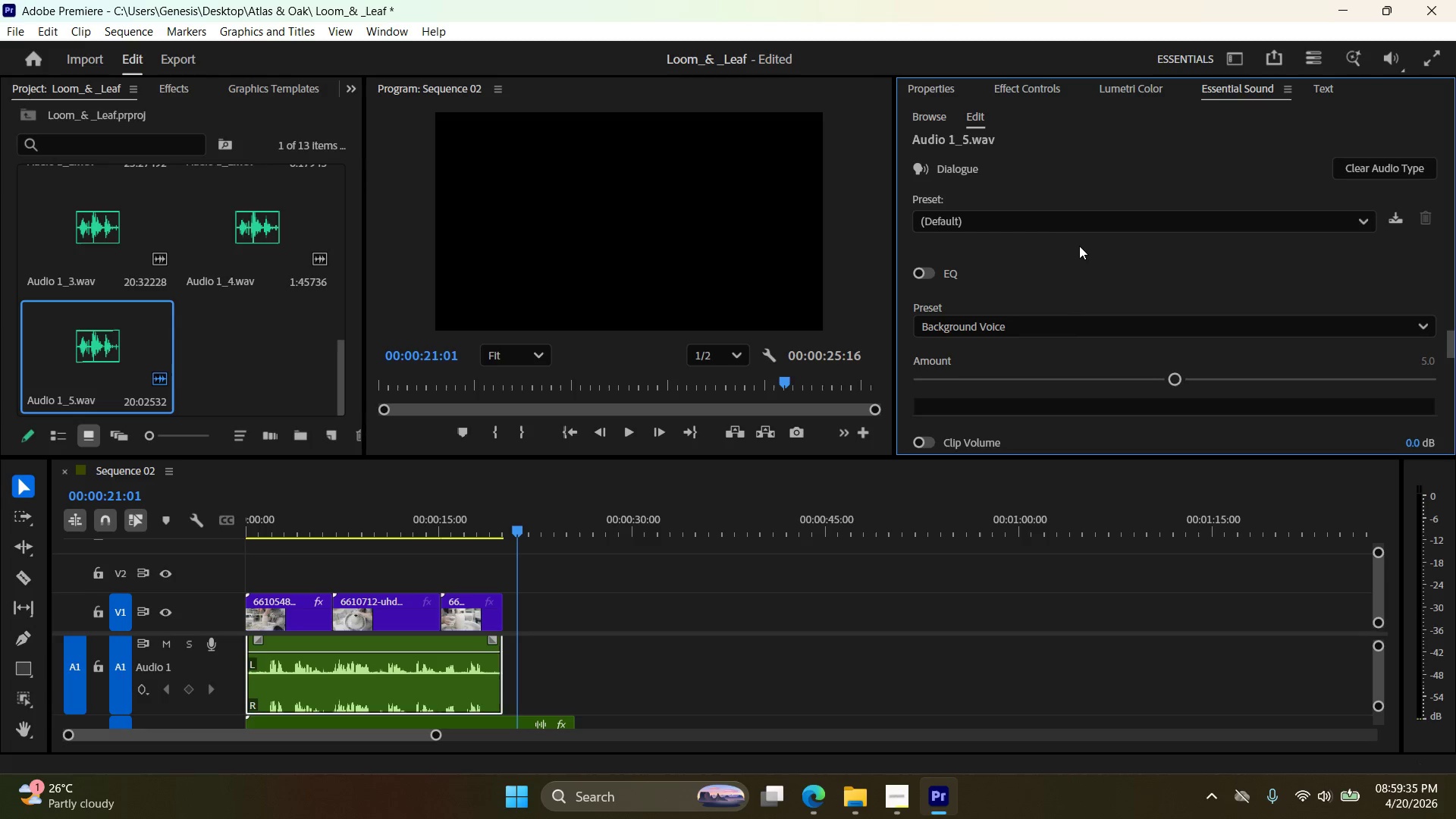 
left_click([1084, 230])
 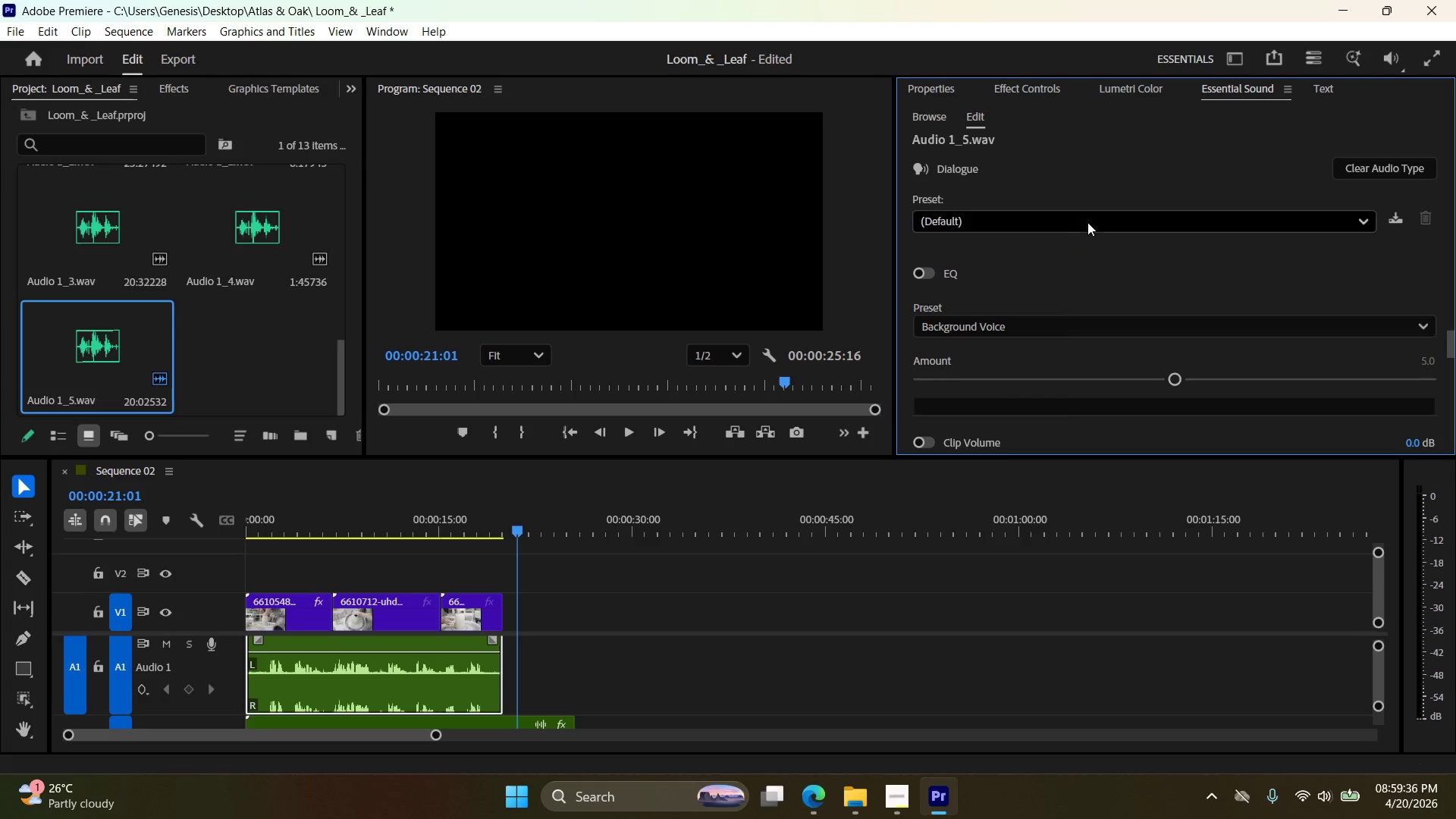 
left_click([1088, 222])
 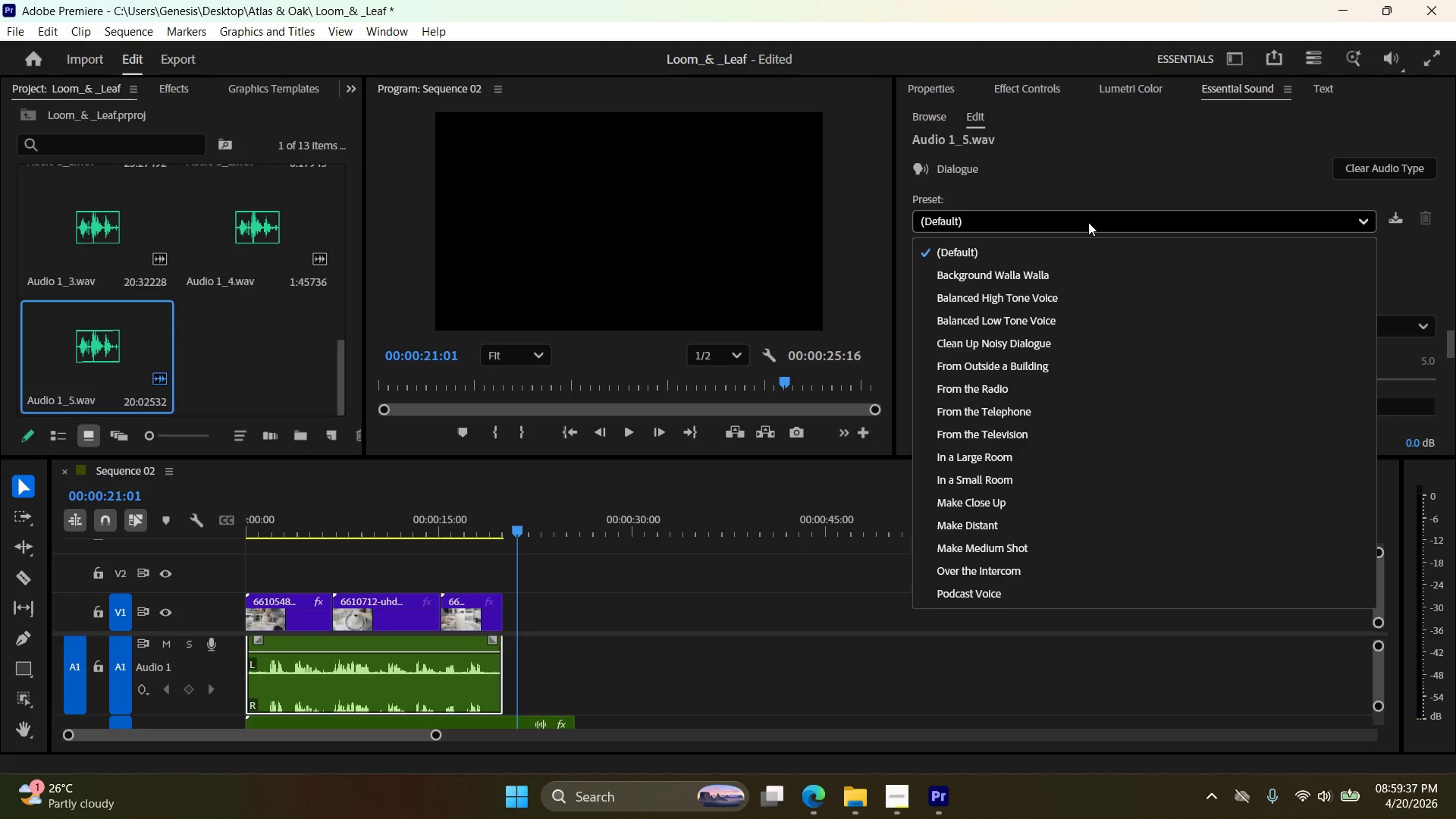 
left_click([1088, 222])
 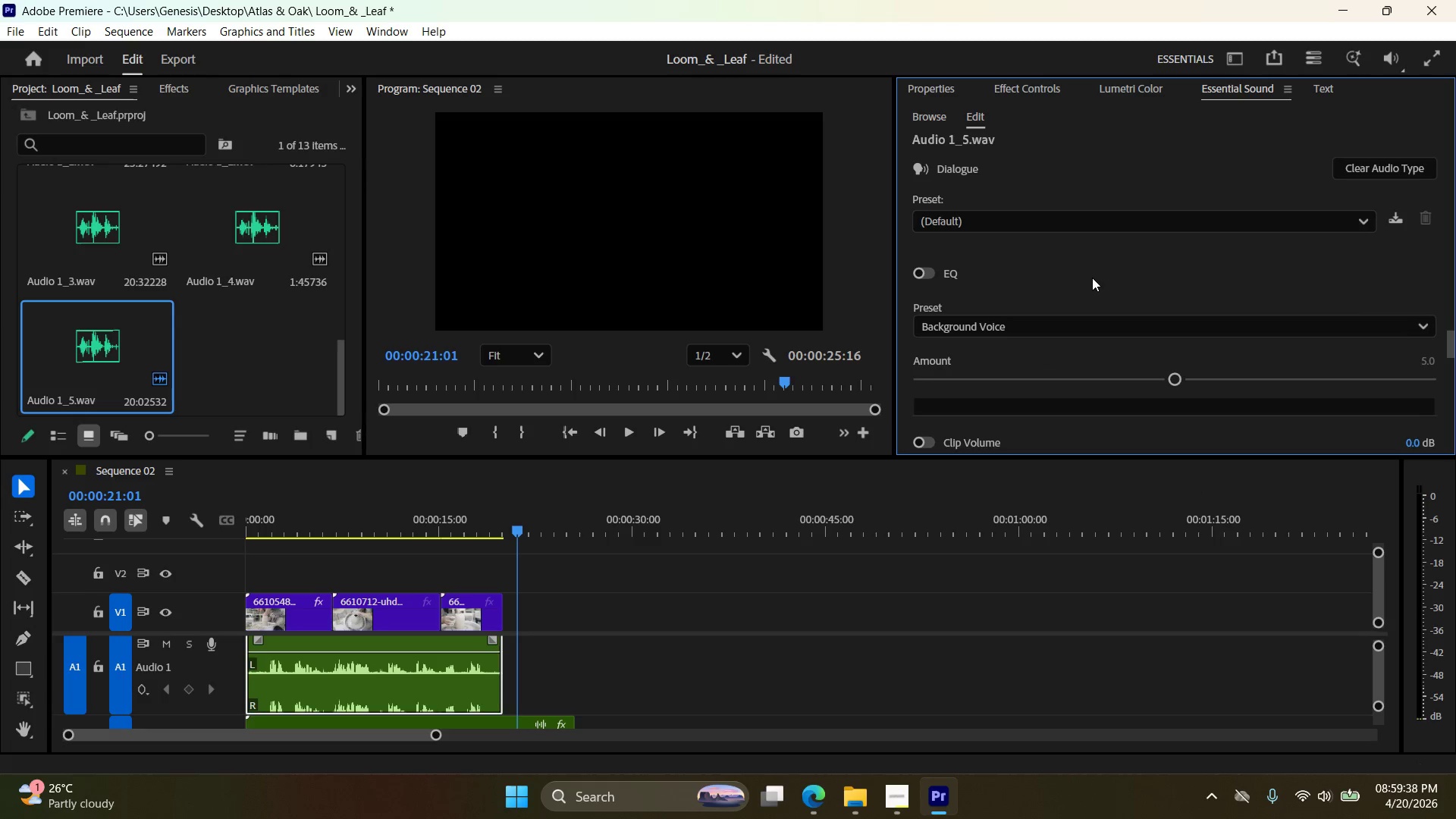 
scroll: coordinate [1068, 307], scroll_direction: down, amount: 32.0
 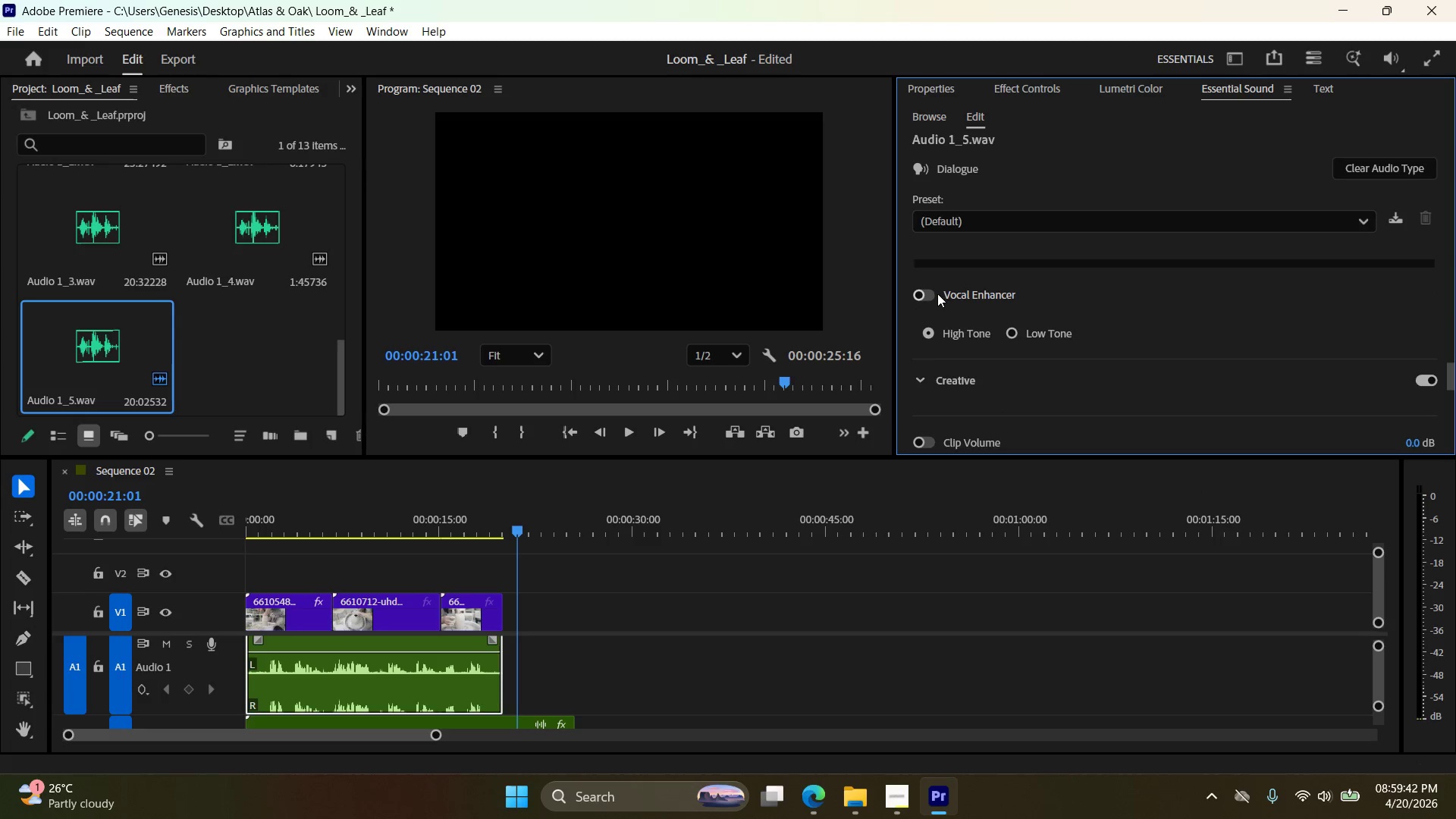 
left_click([932, 293])
 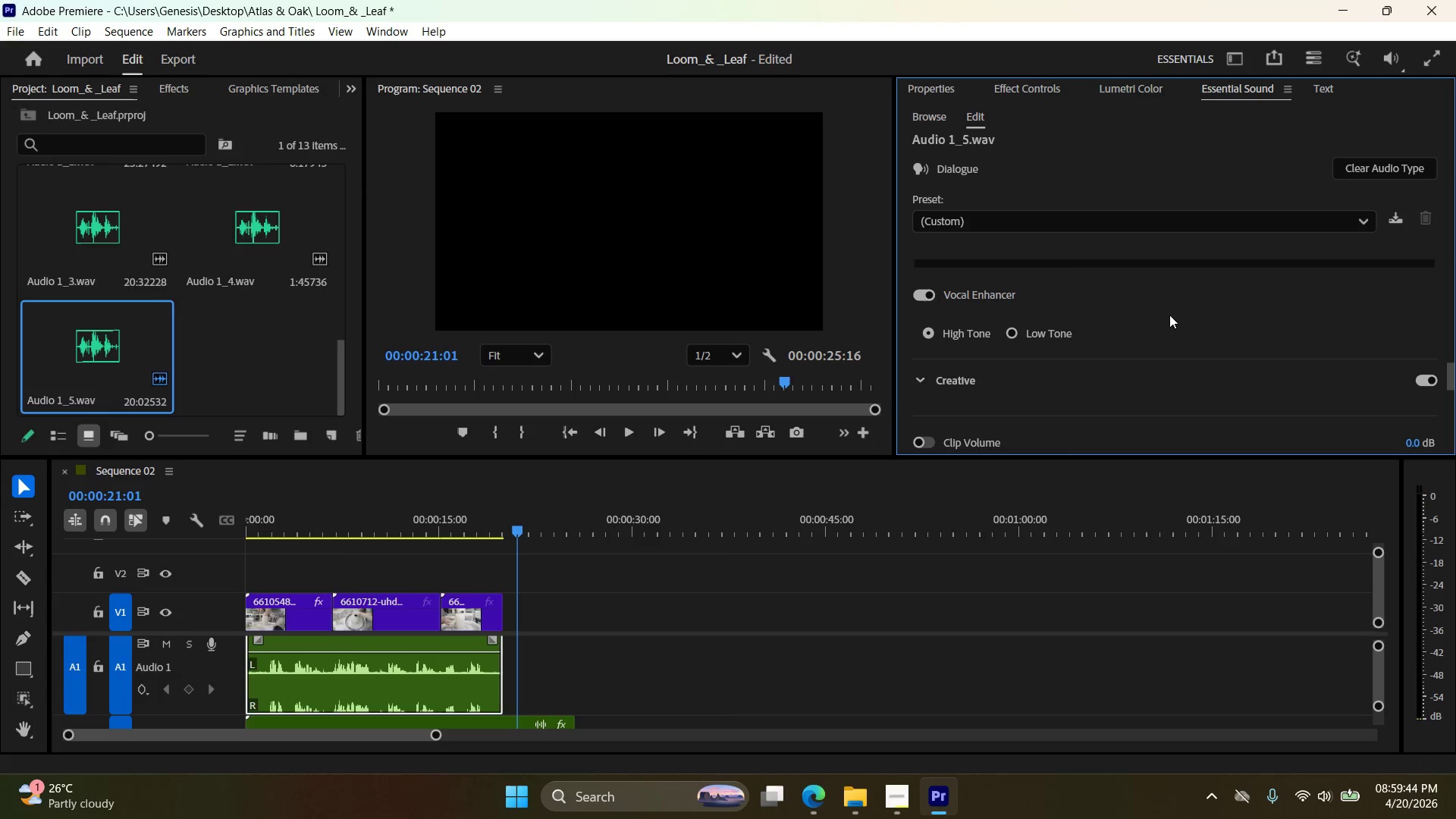 
scroll: coordinate [1167, 326], scroll_direction: up, amount: 100.0
 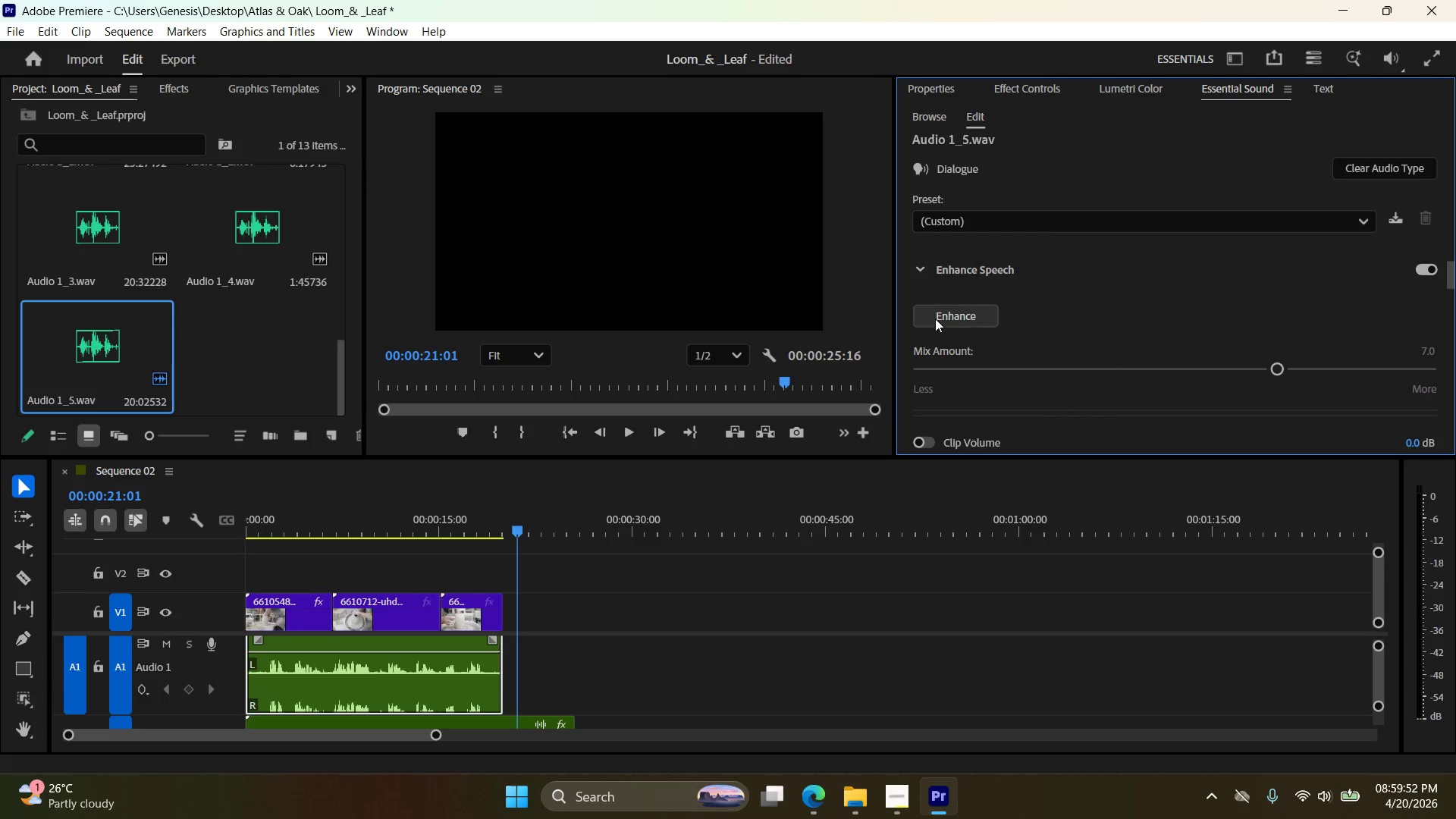 
left_click([937, 318])
 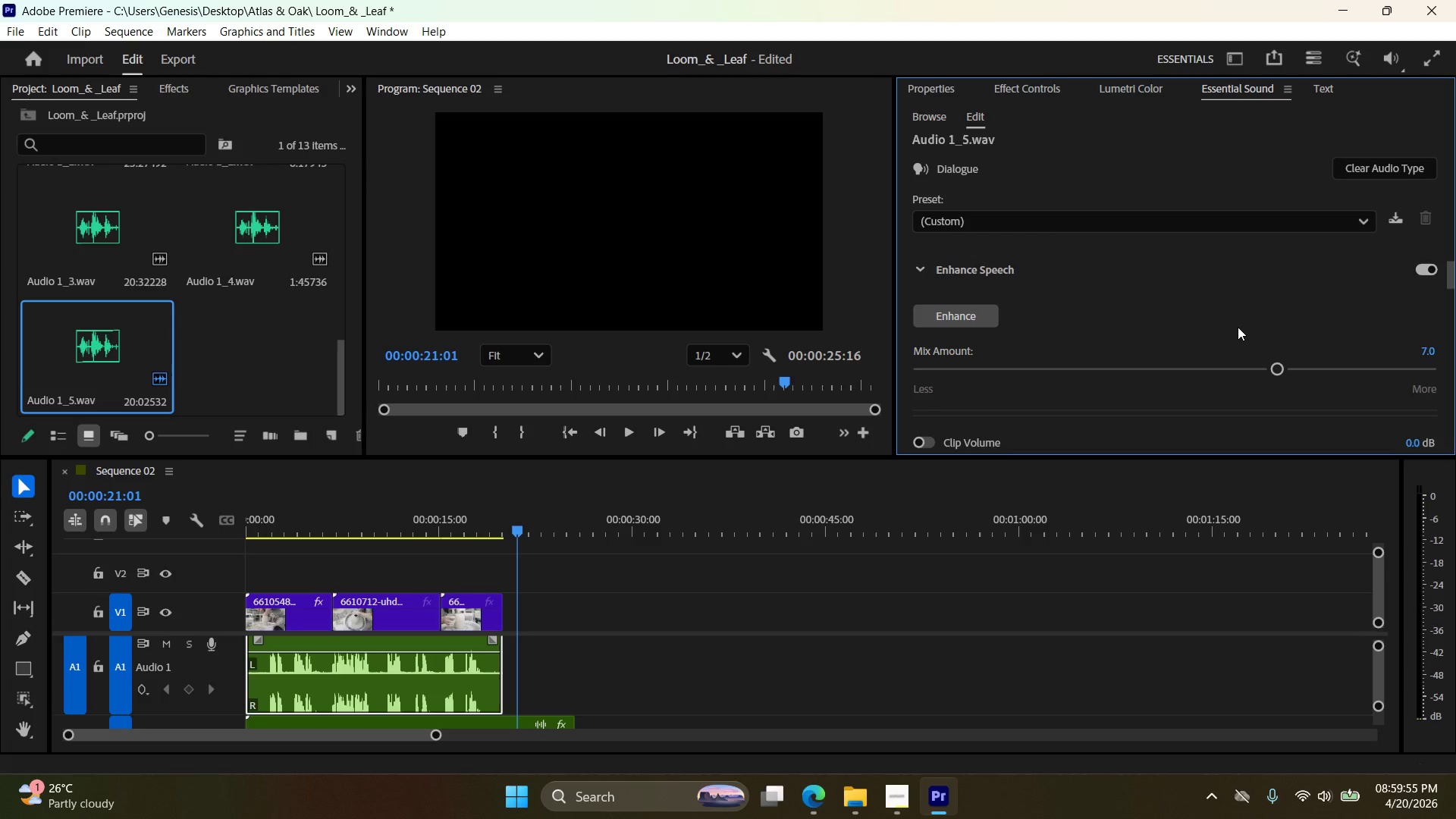 
scroll: coordinate [916, 364], scroll_direction: down, amount: 22.0
 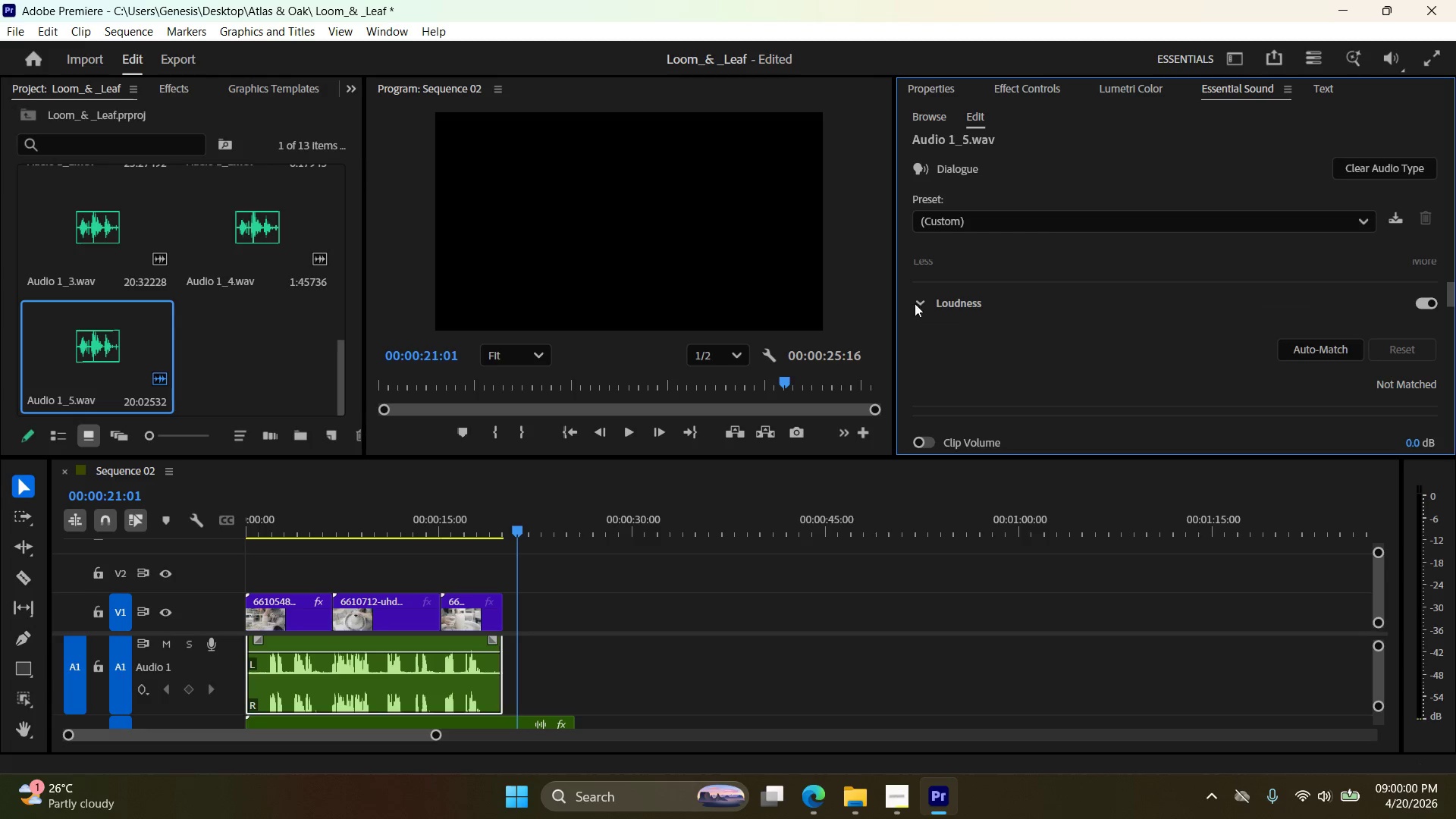 
left_click([924, 297])
 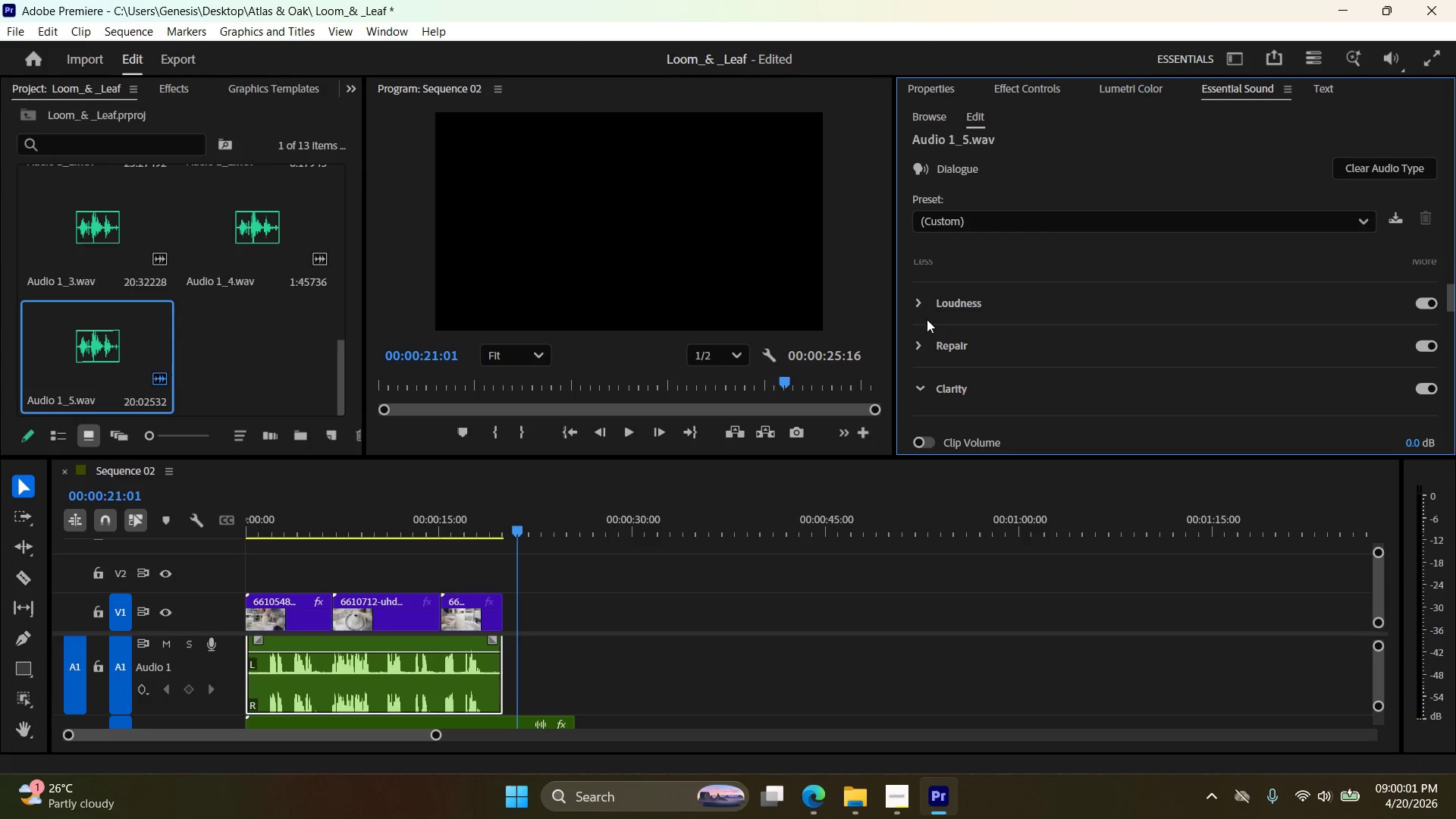 
left_click([914, 335])
 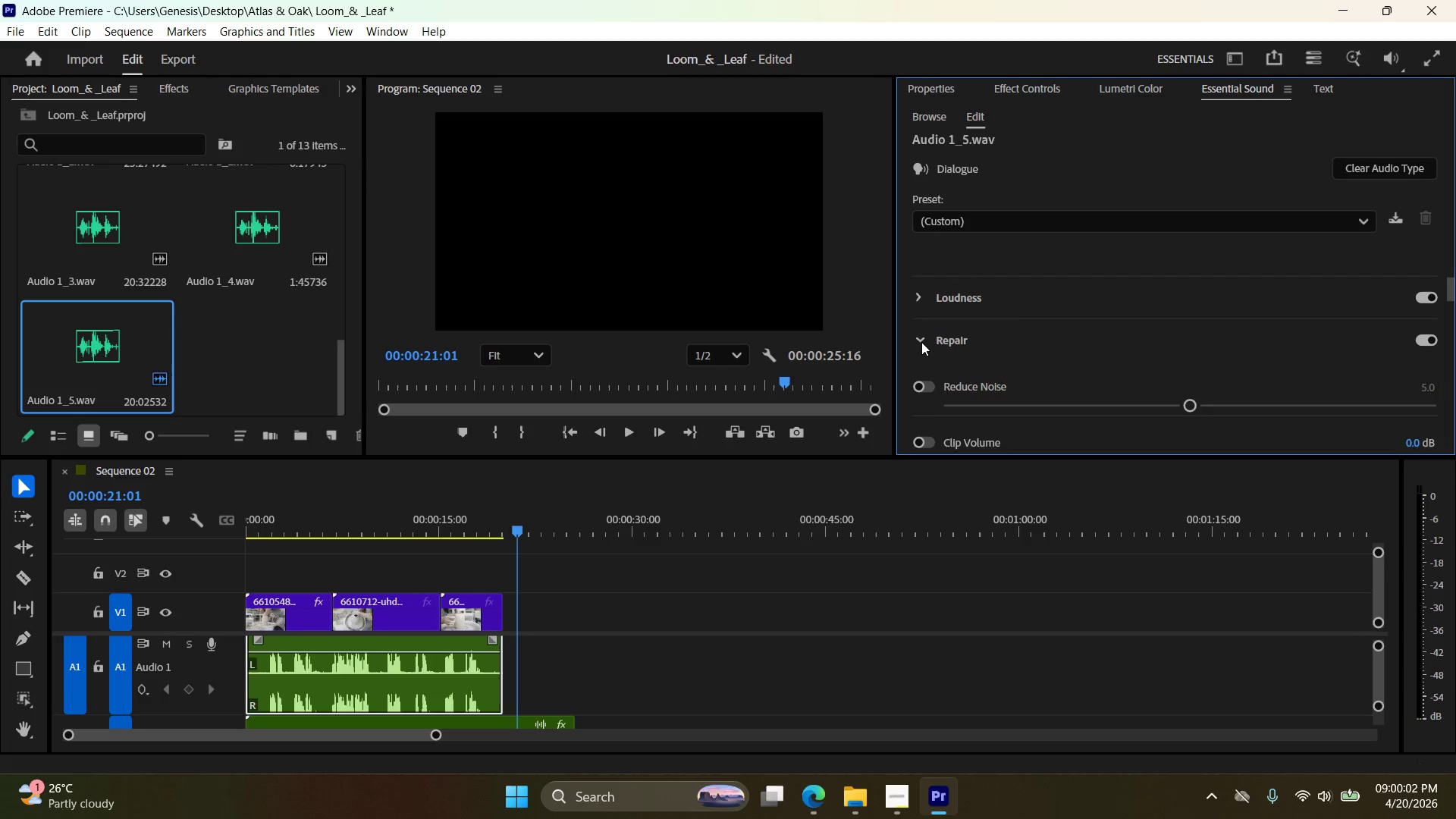 
scroll: coordinate [956, 349], scroll_direction: down, amount: 8.0
 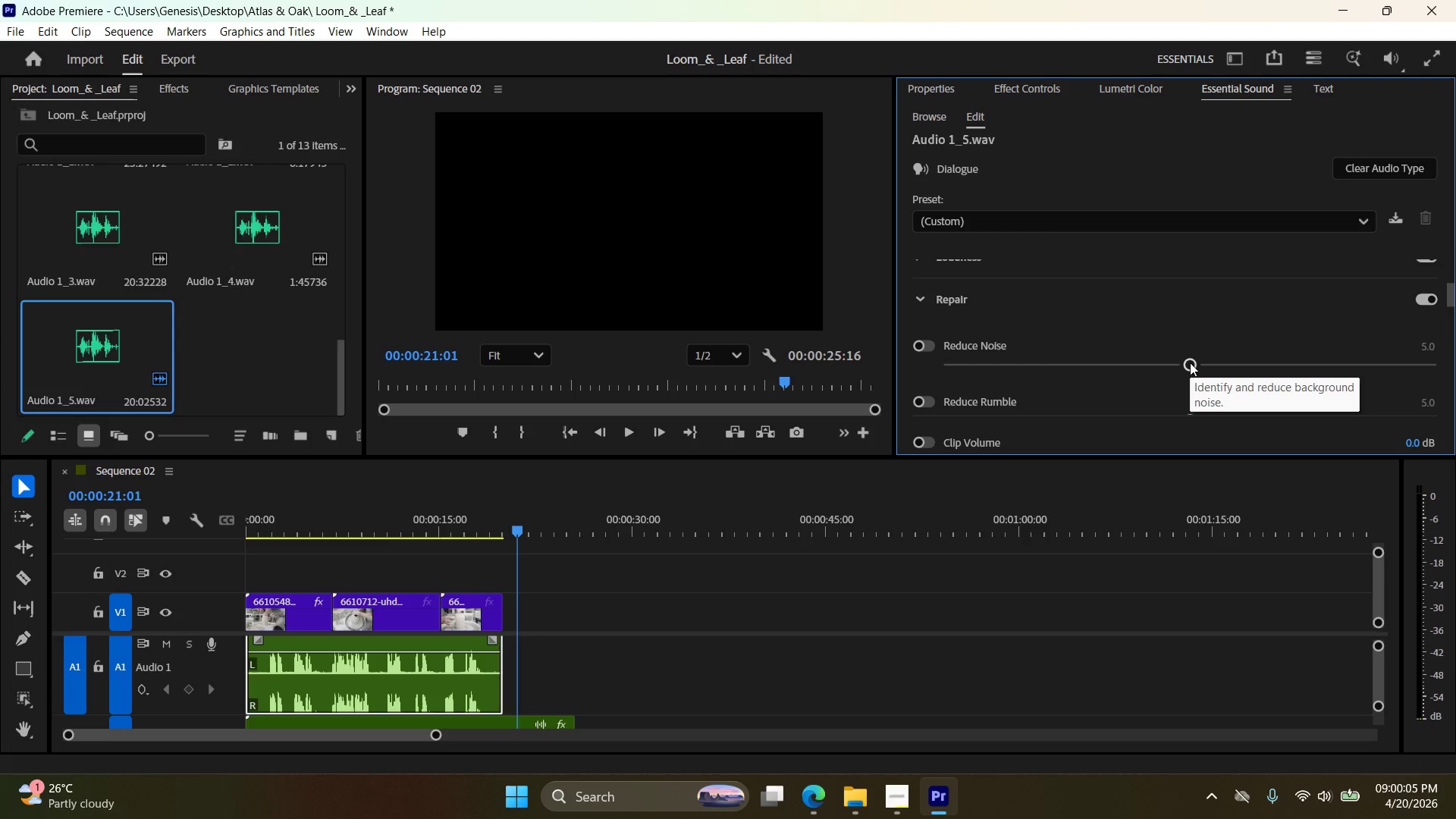 
left_click_drag(start_coordinate=[1190, 362], to_coordinate=[1124, 369])
 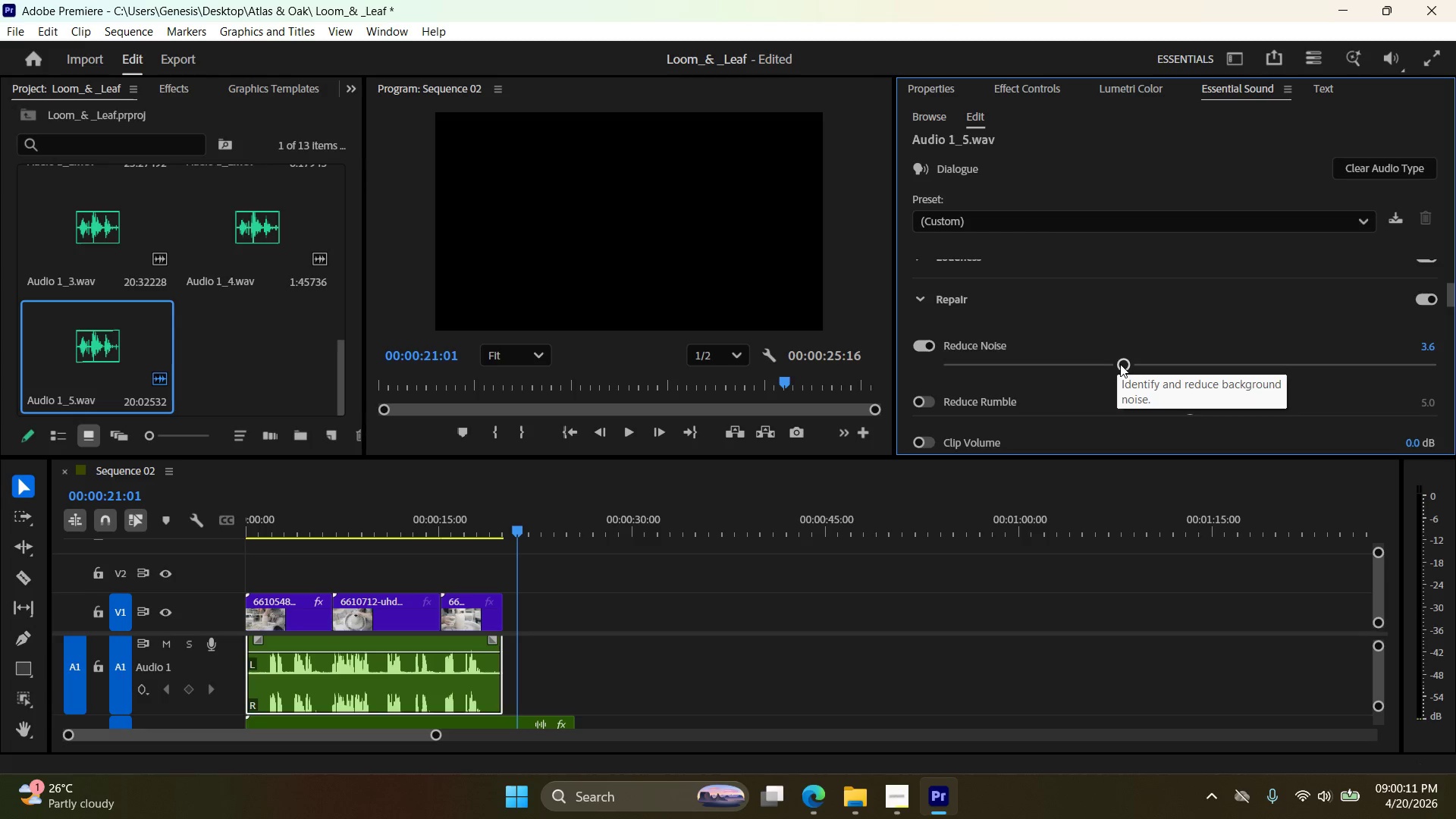 
wait(5.27)
 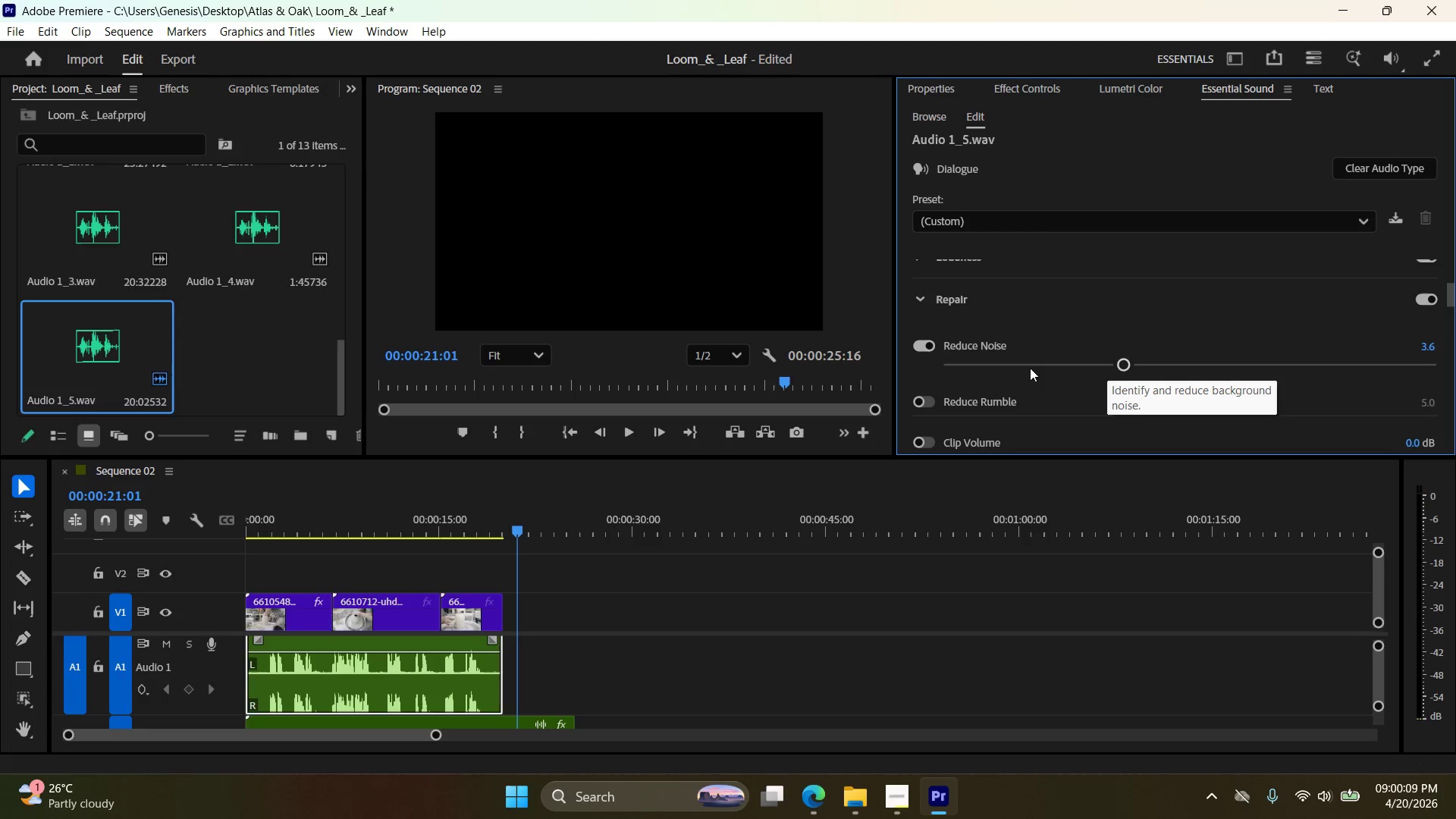 
left_click_drag(start_coordinate=[1122, 363], to_coordinate=[1200, 359])
 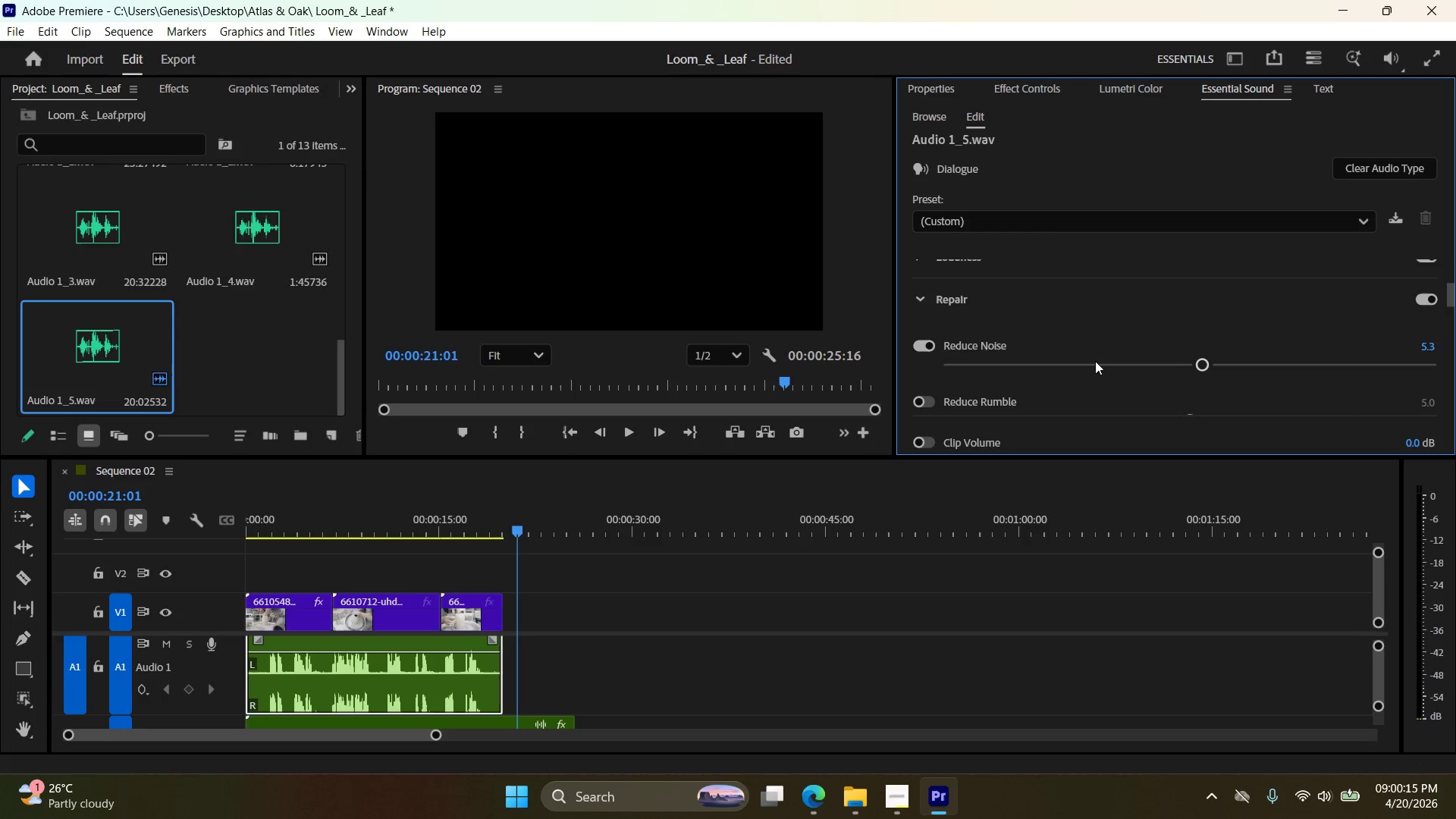 
scroll: coordinate [1149, 361], scroll_direction: down, amount: 44.0
 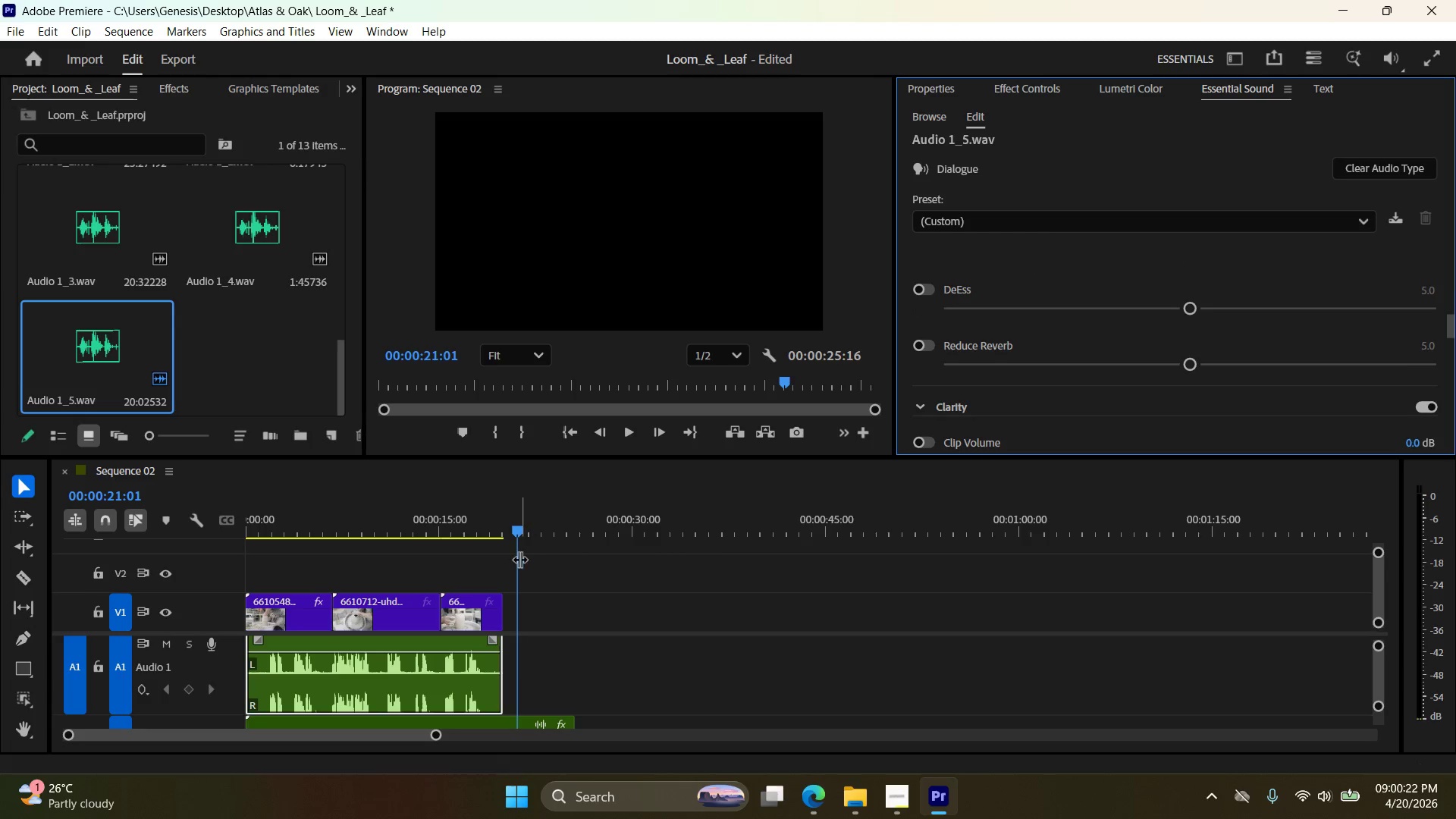 
left_click_drag(start_coordinate=[519, 557], to_coordinate=[297, 579])
 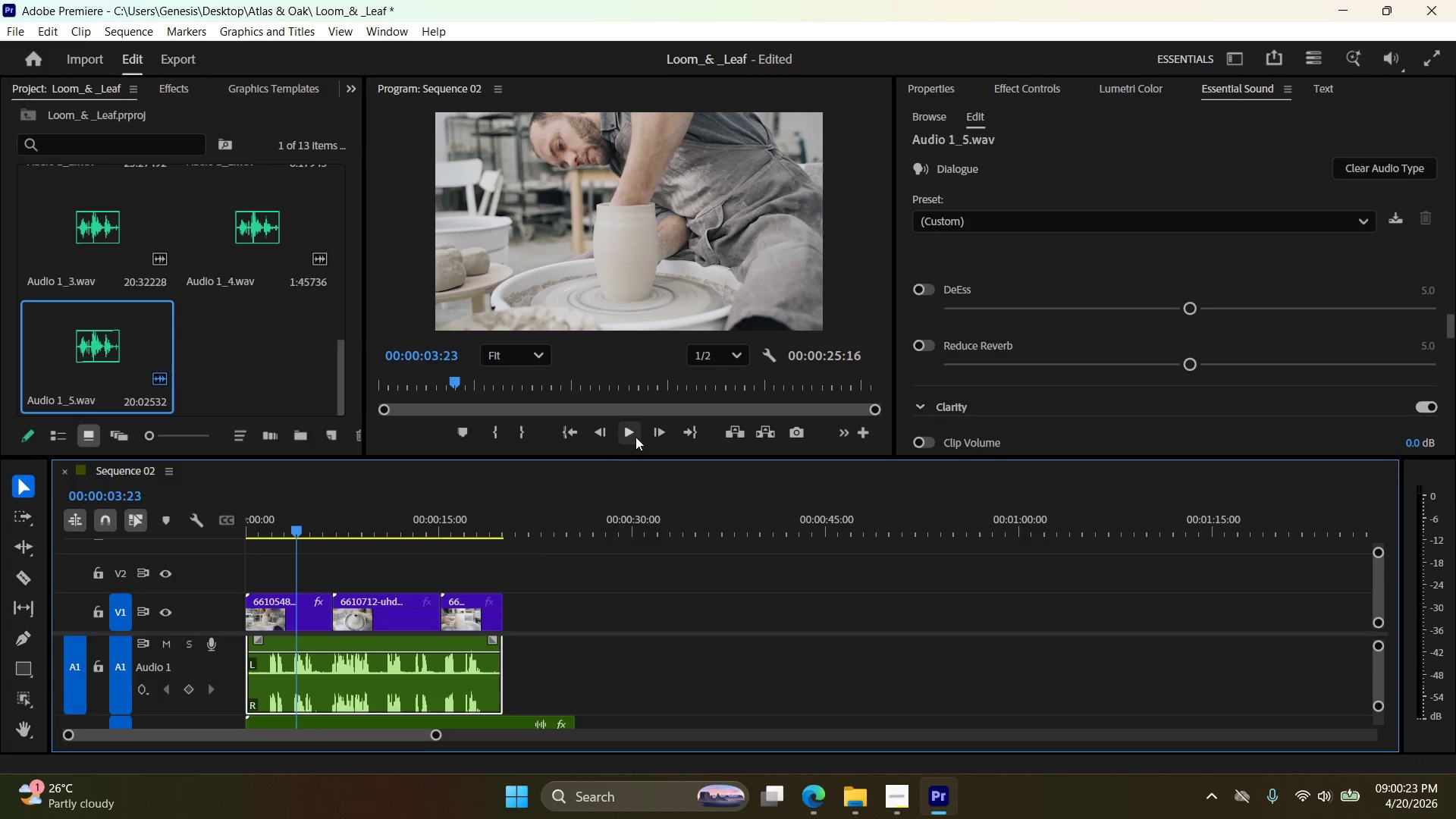 
left_click([637, 436])
 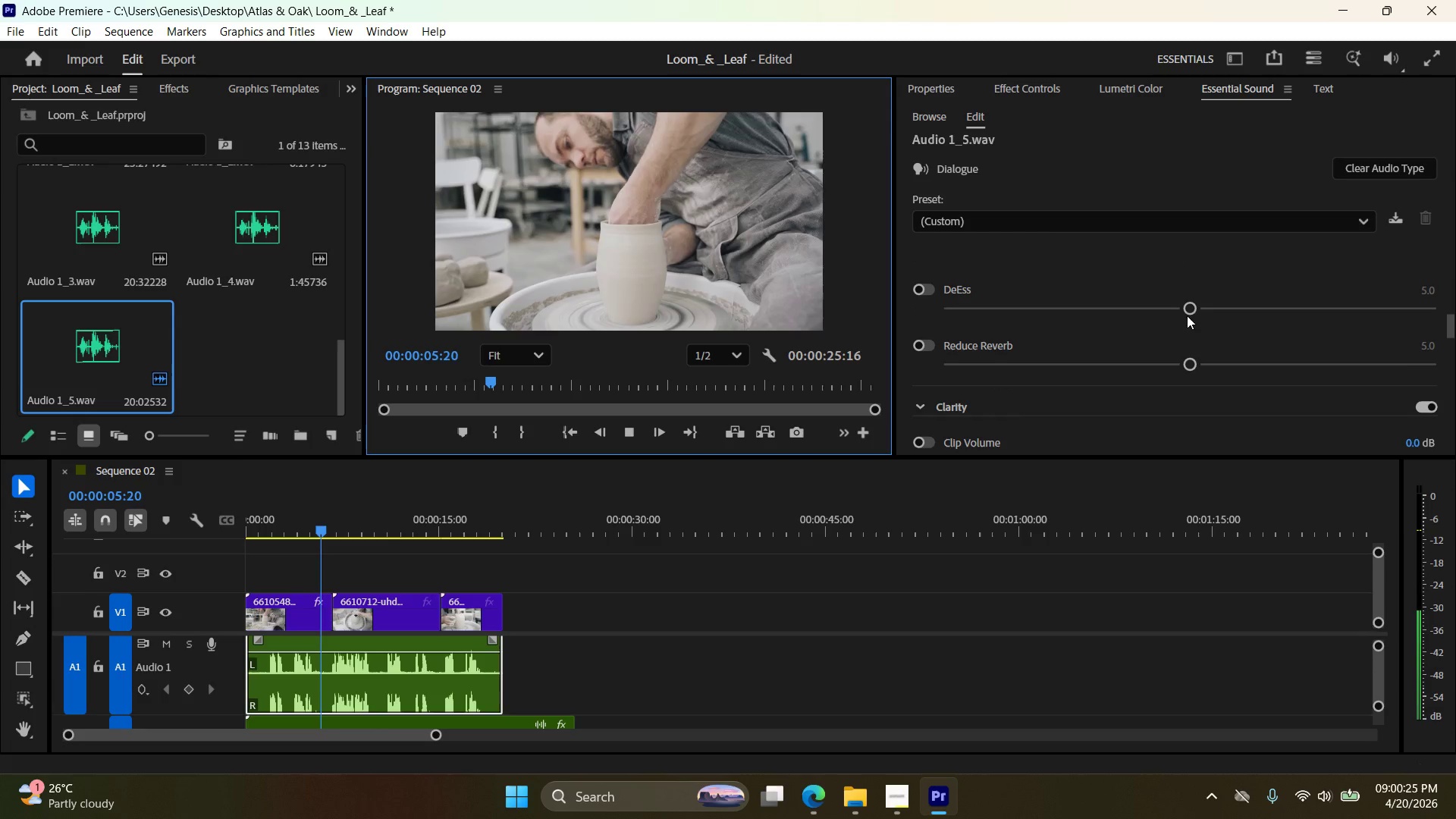 
scroll: coordinate [1195, 323], scroll_direction: up, amount: 37.0
 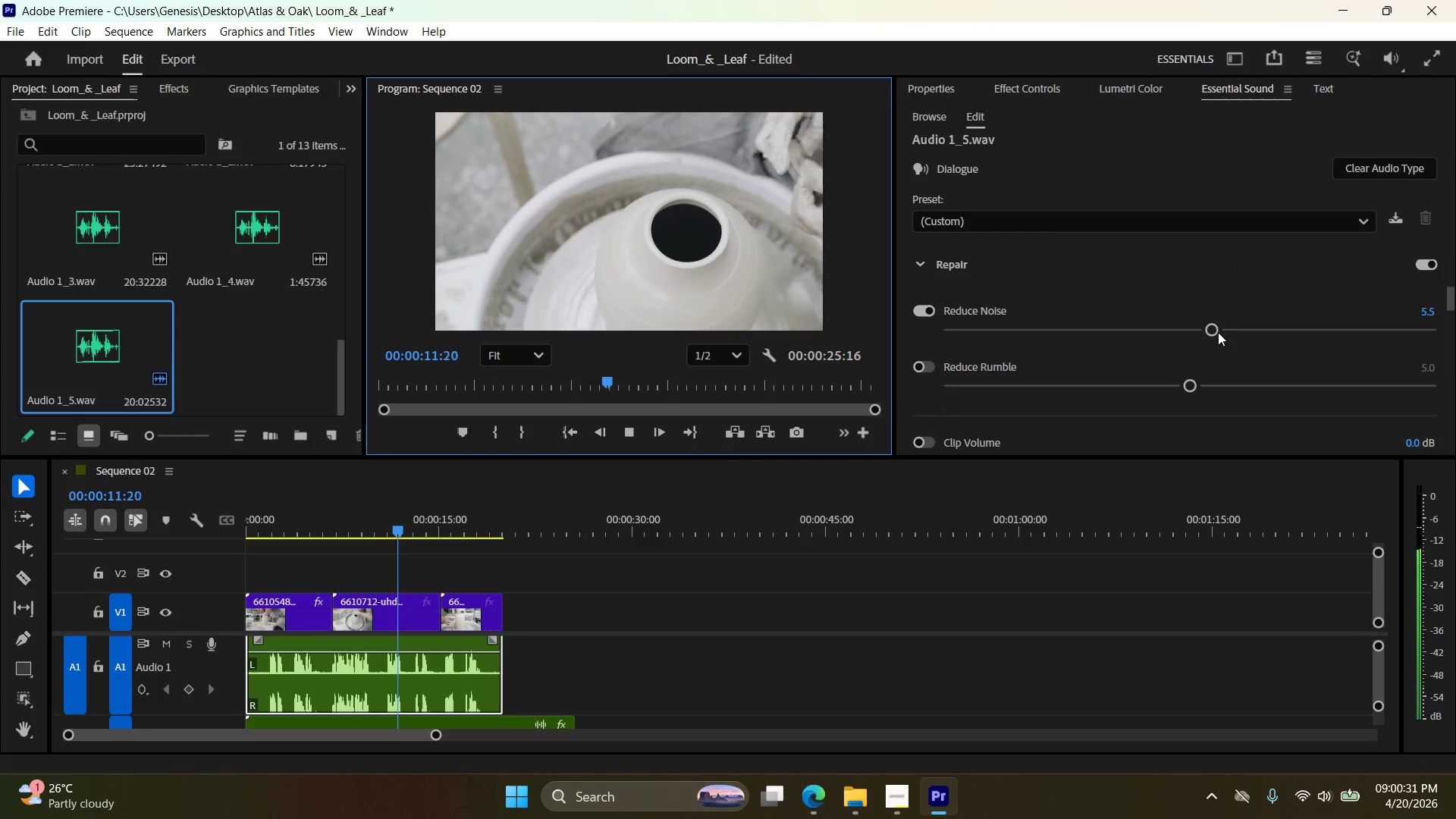 
left_click_drag(start_coordinate=[1212, 328], to_coordinate=[1190, 329])
 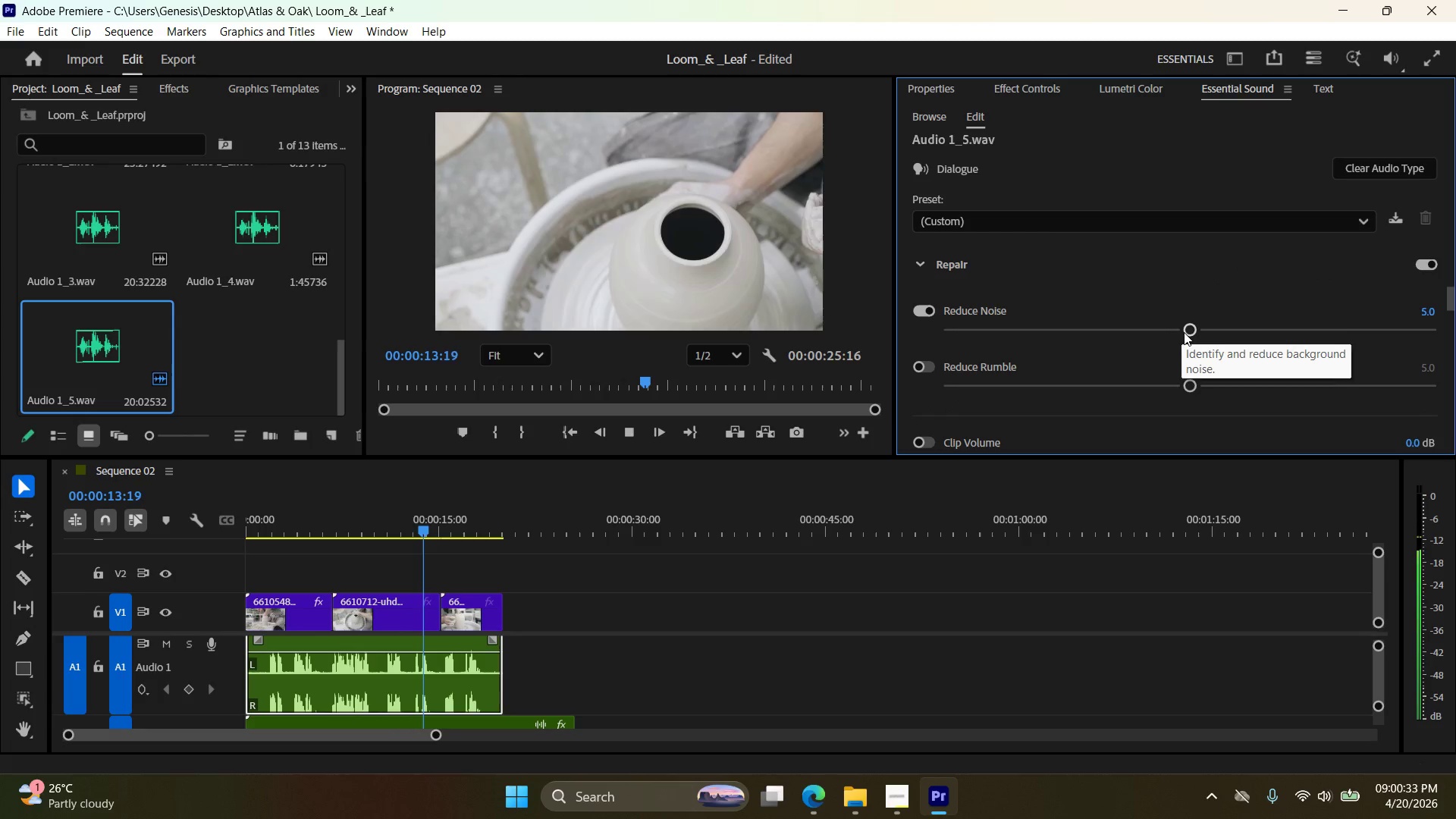 
left_click_drag(start_coordinate=[1186, 331], to_coordinate=[1118, 339])
 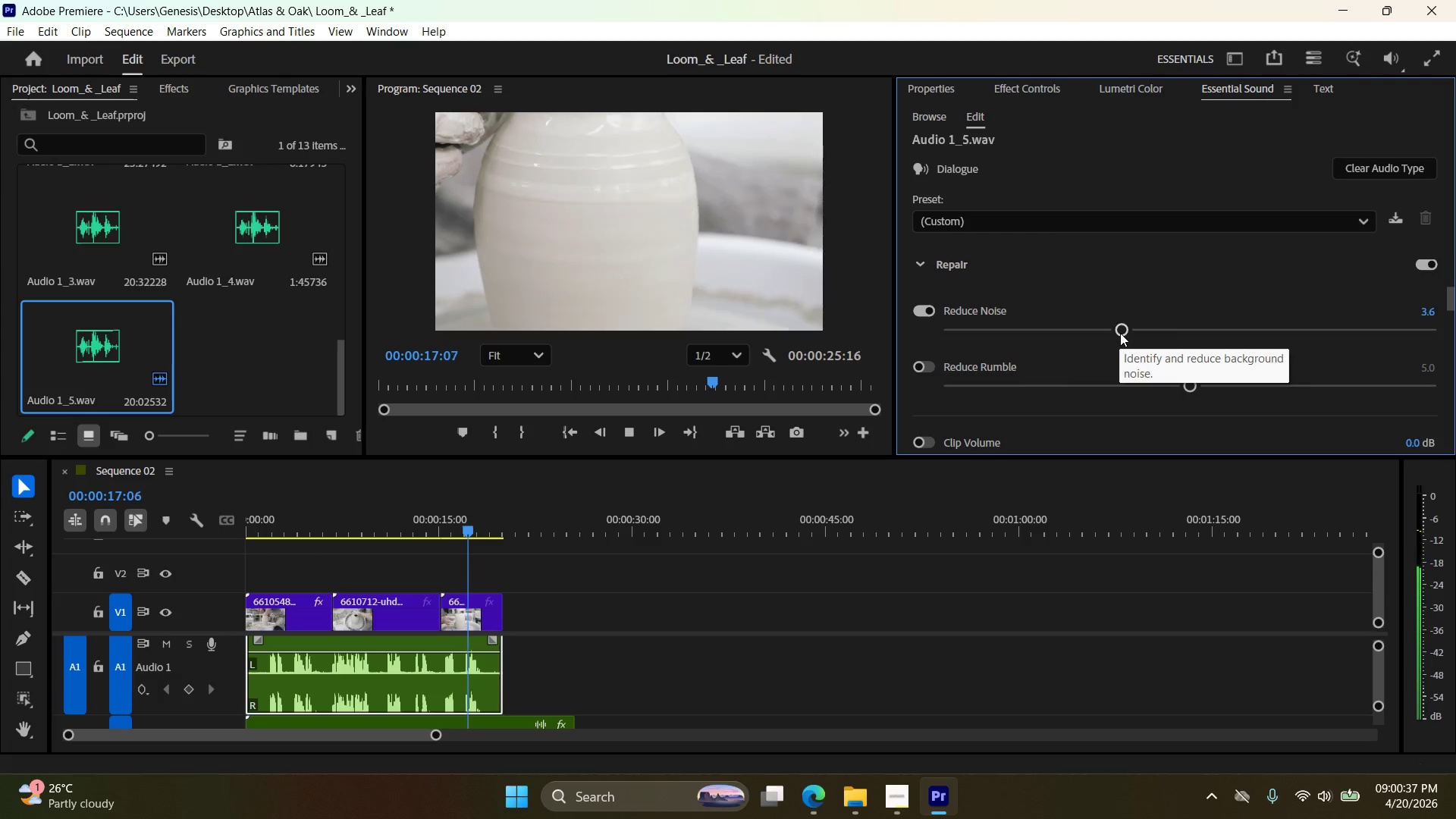 
left_click_drag(start_coordinate=[1120, 333], to_coordinate=[1143, 333])
 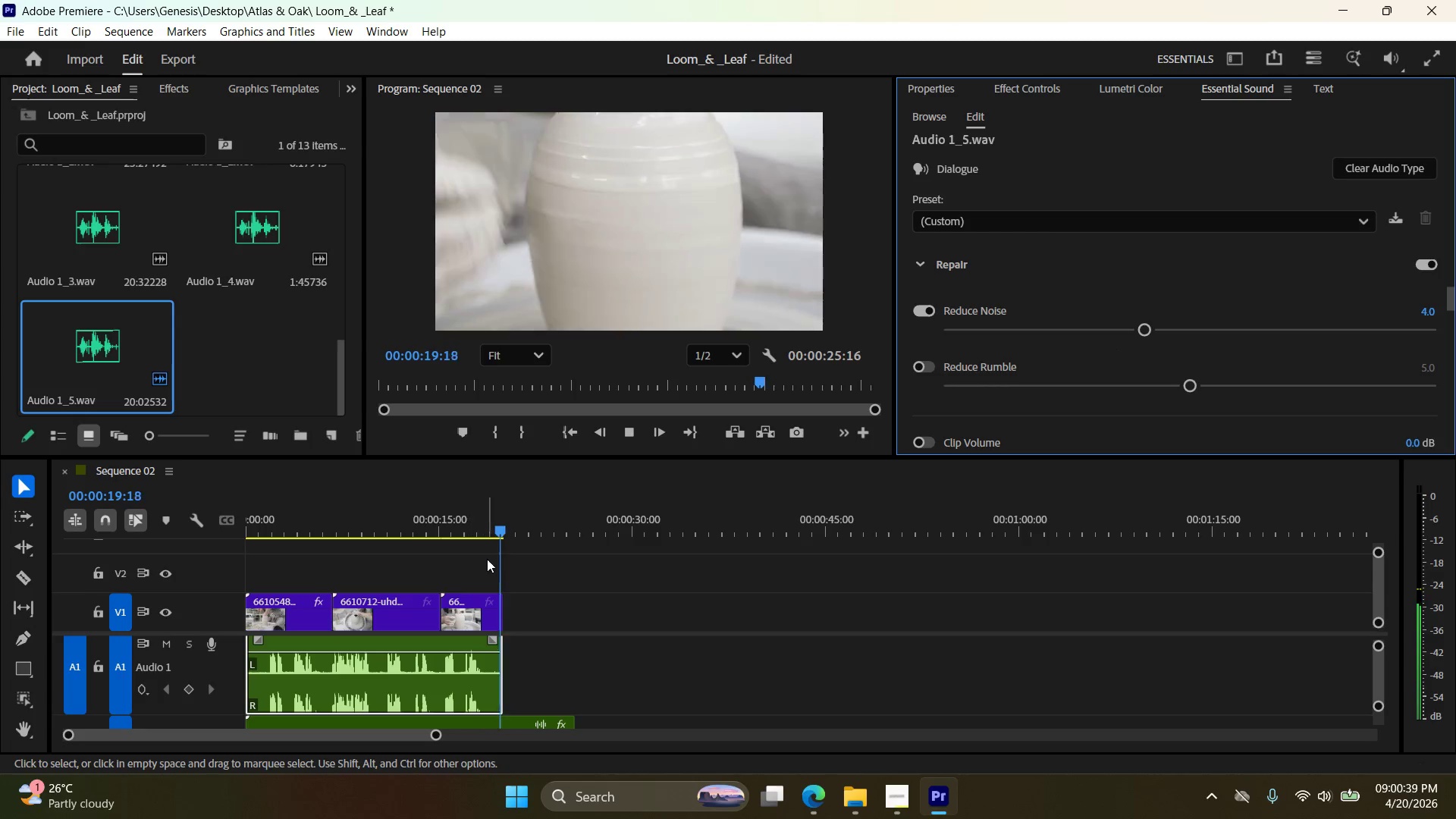 
left_click_drag(start_coordinate=[502, 559], to_coordinate=[197, 581])
 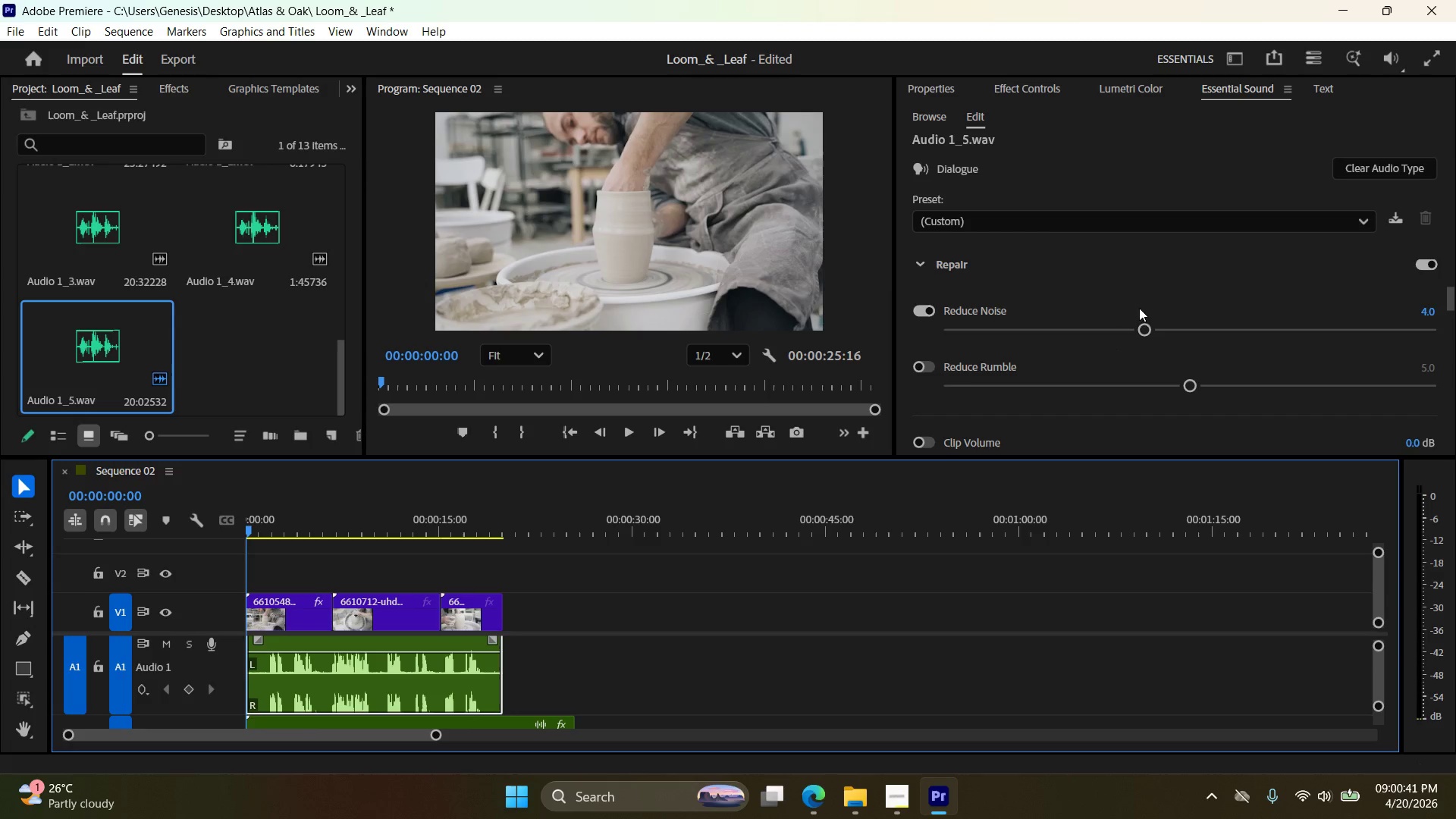 
scroll: coordinate [1348, 302], scroll_direction: down, amount: 111.0
 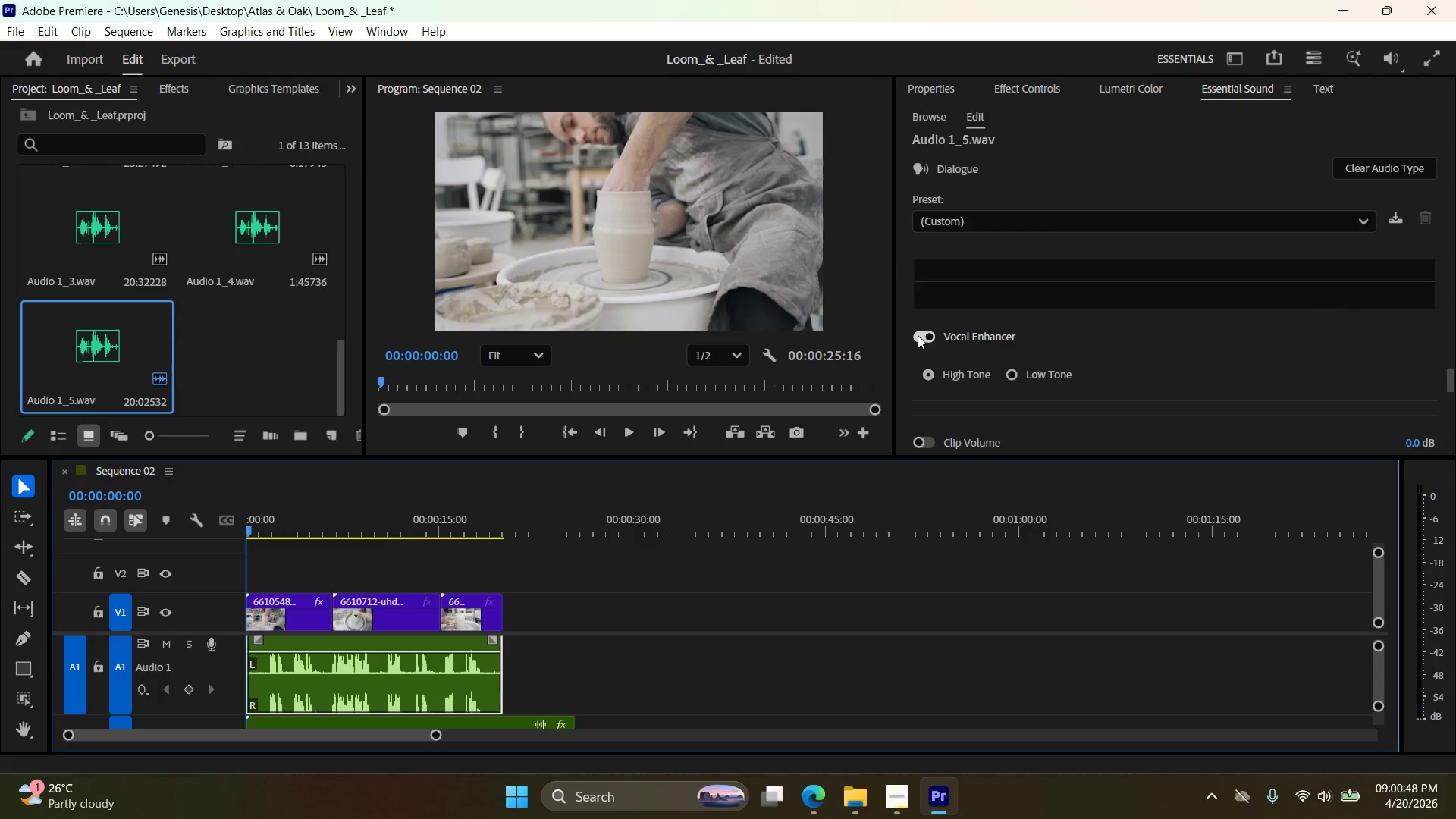 
left_click([918, 334])
 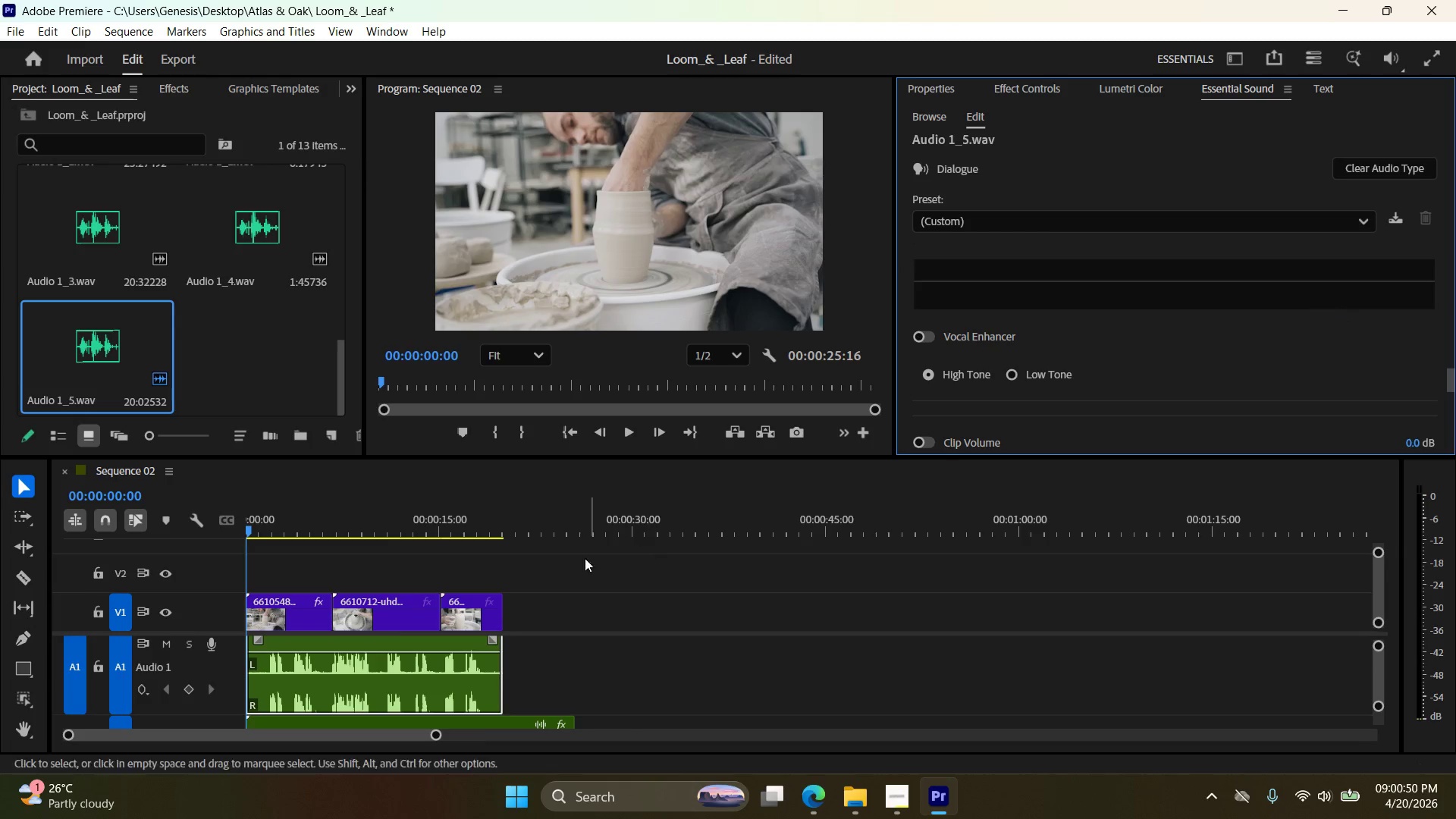 
left_click([627, 433])
 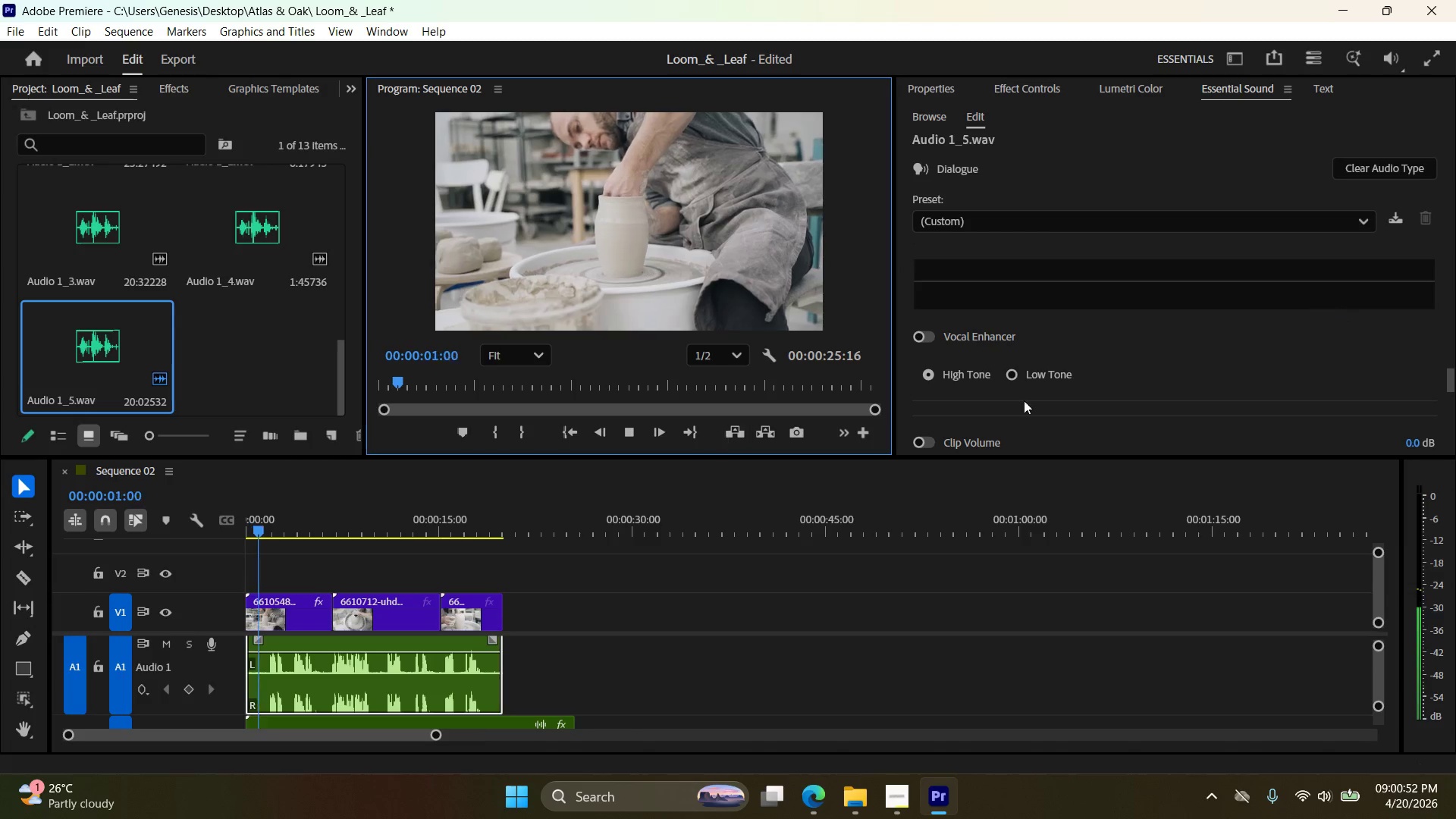 
scroll: coordinate [1194, 339], scroll_direction: up, amount: 107.0
 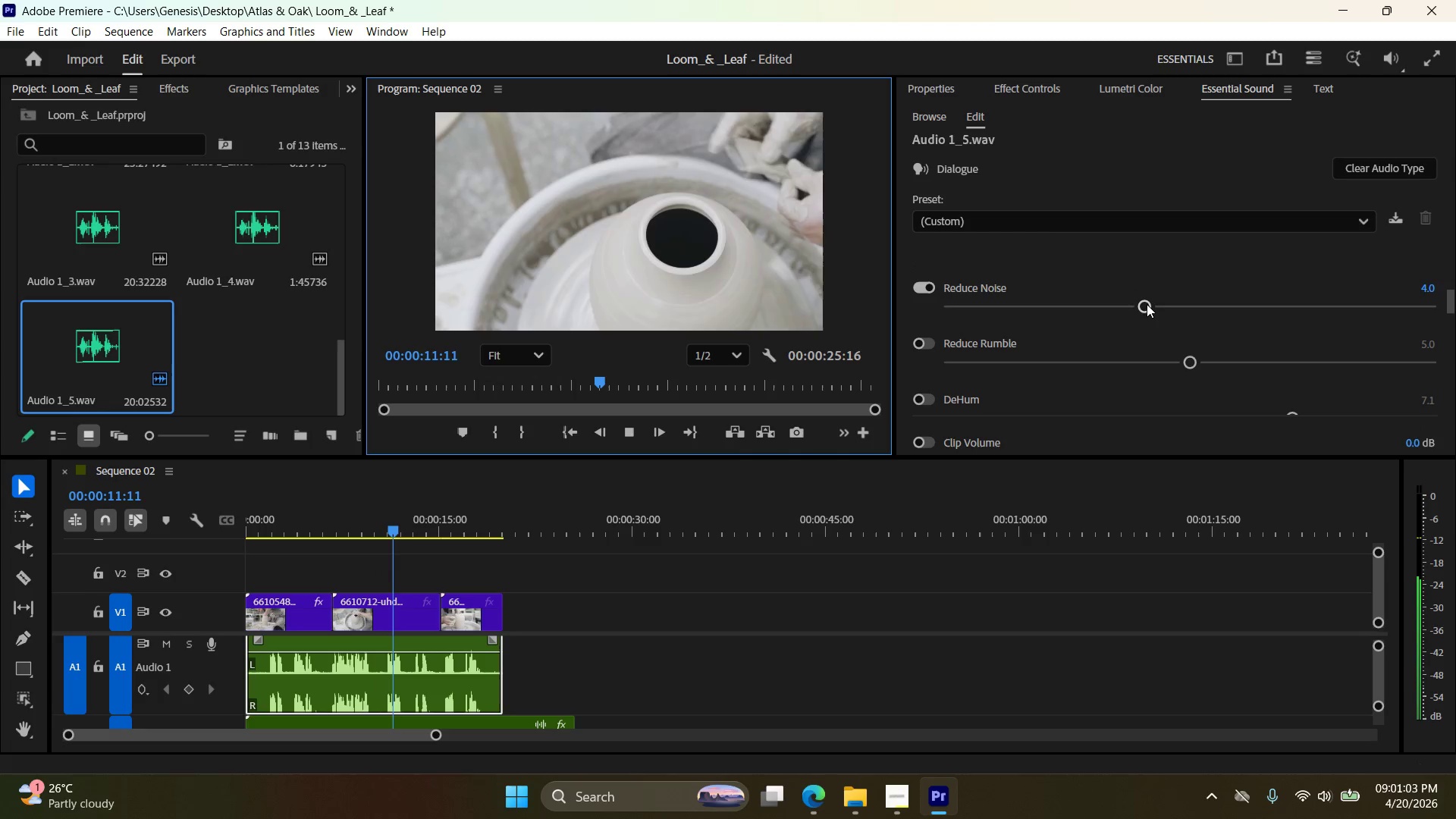 
left_click_drag(start_coordinate=[1147, 306], to_coordinate=[1101, 308])
 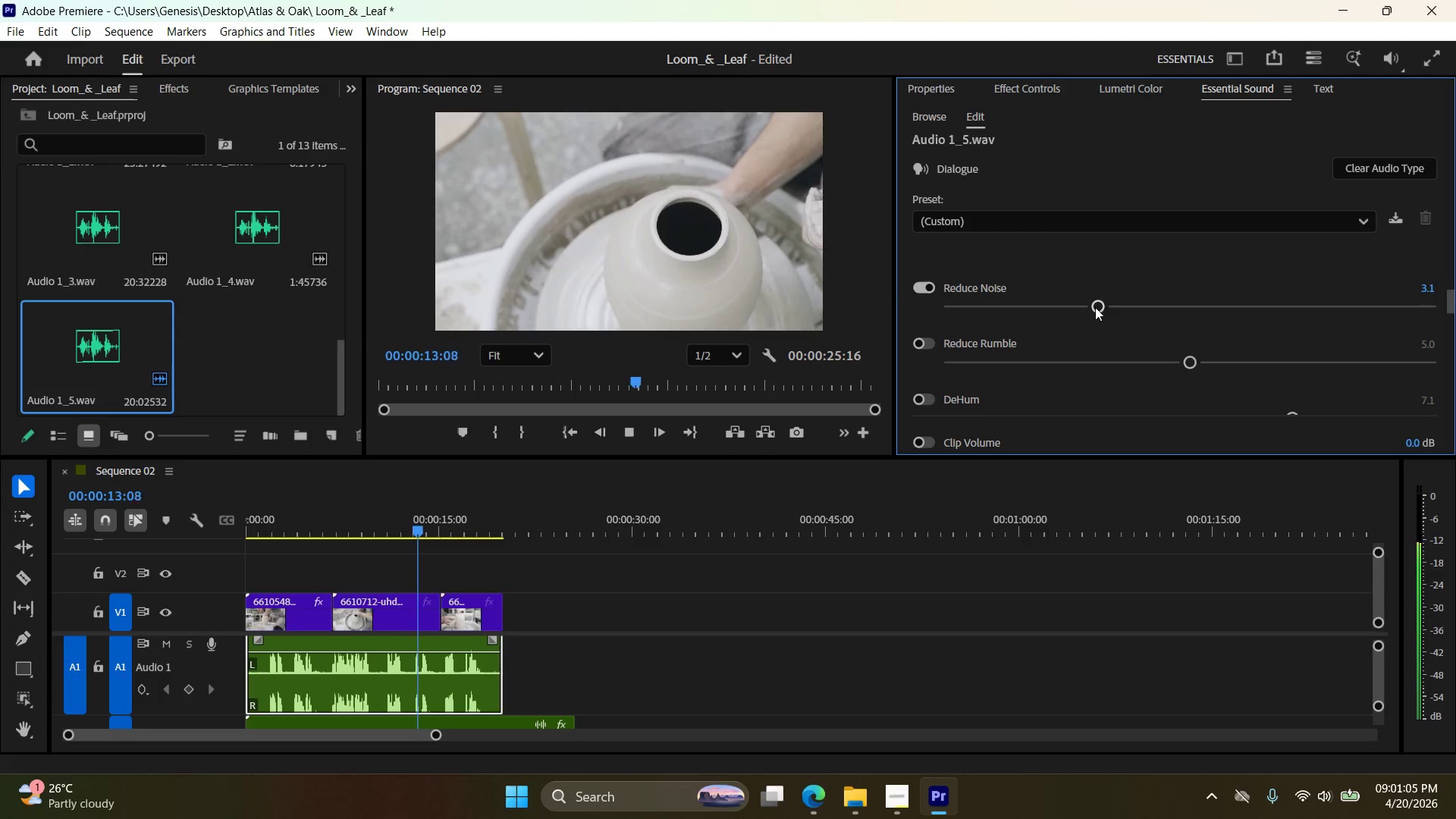 
left_click_drag(start_coordinate=[1094, 308], to_coordinate=[1283, 288])
 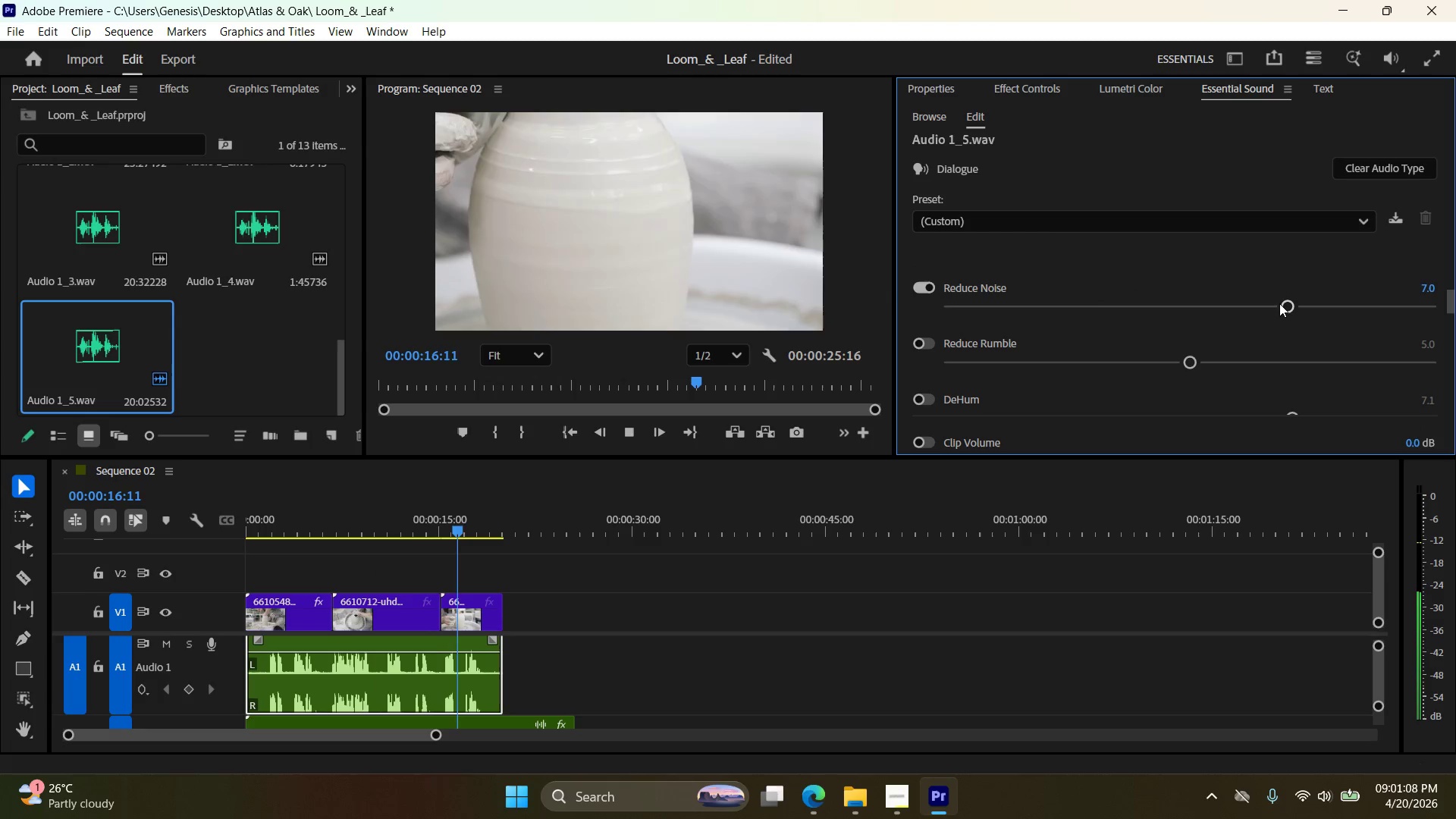 
left_click_drag(start_coordinate=[1288, 303], to_coordinate=[1360, 306])
 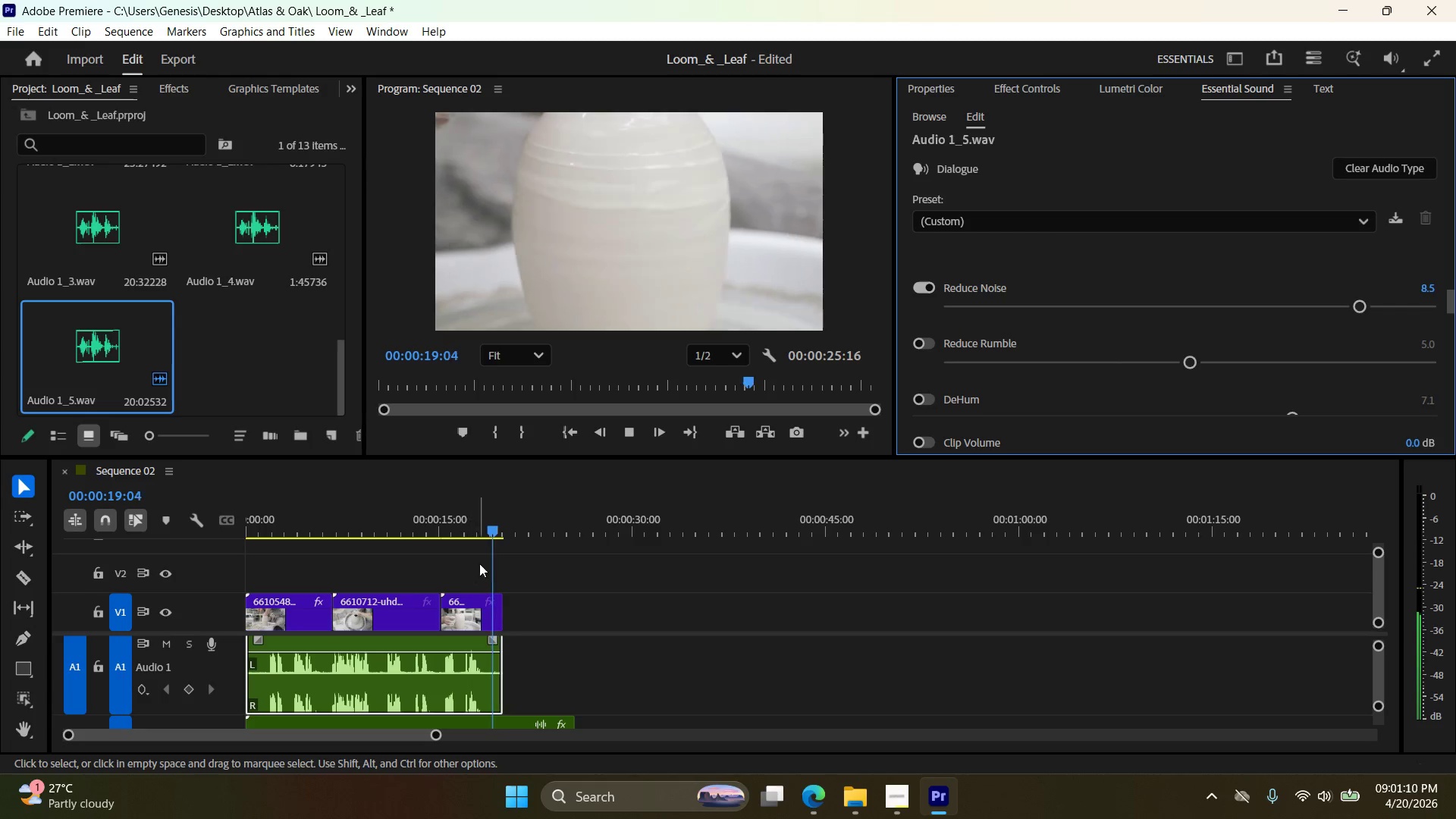 
left_click_drag(start_coordinate=[500, 561], to_coordinate=[193, 589])
 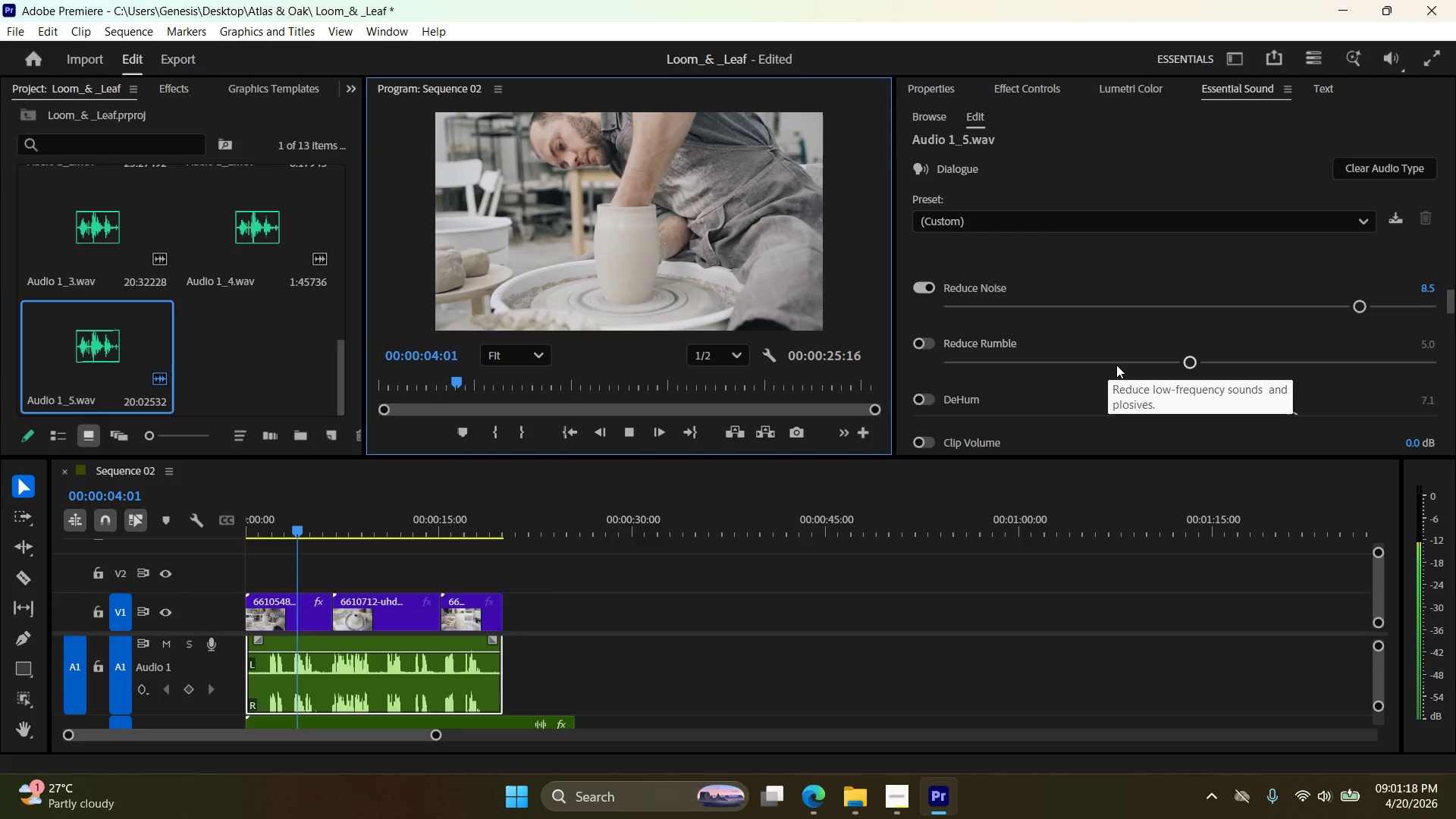 
wait(7.97)
 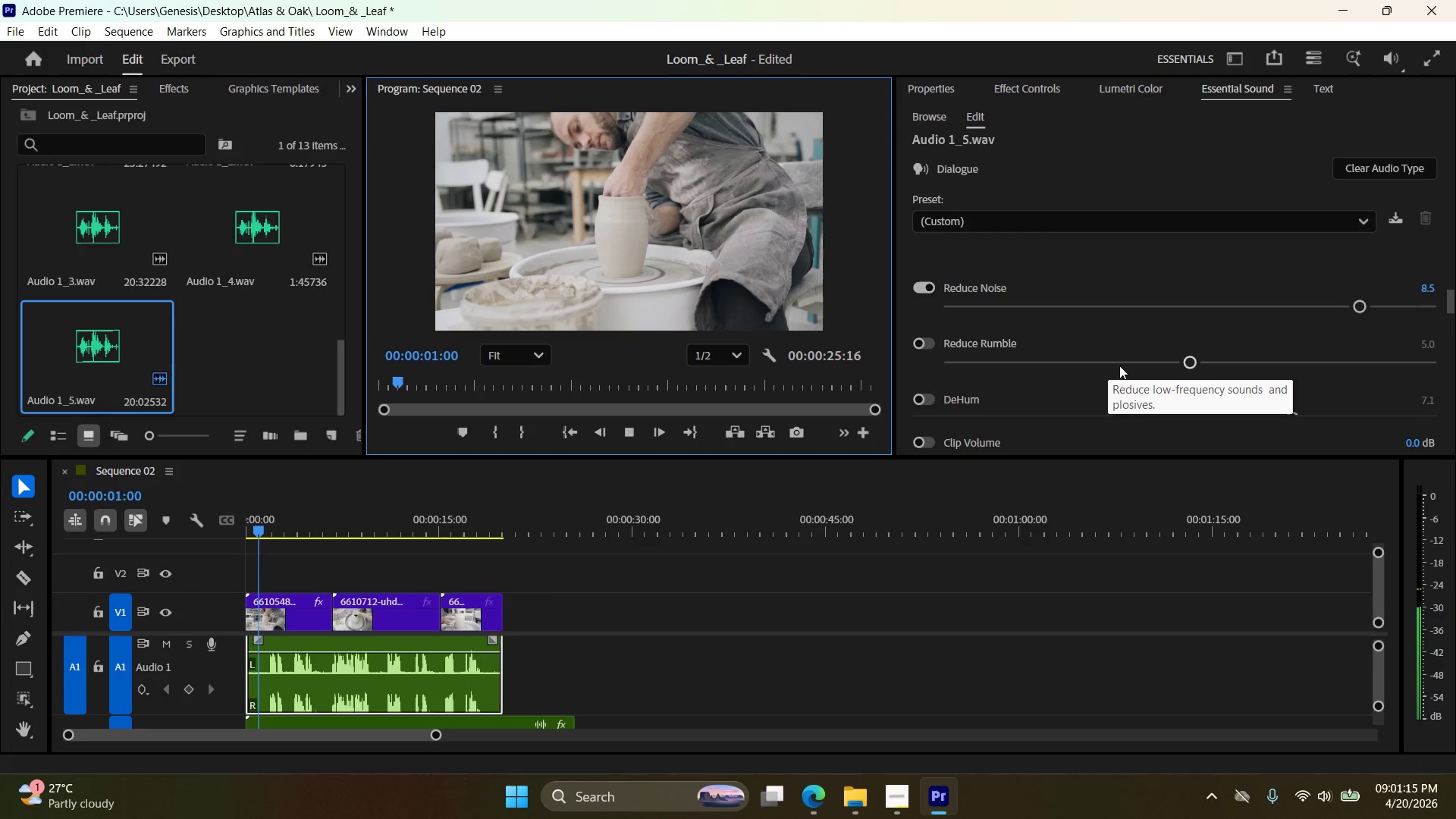 
scroll: coordinate [1125, 338], scroll_direction: down, amount: 9.0
 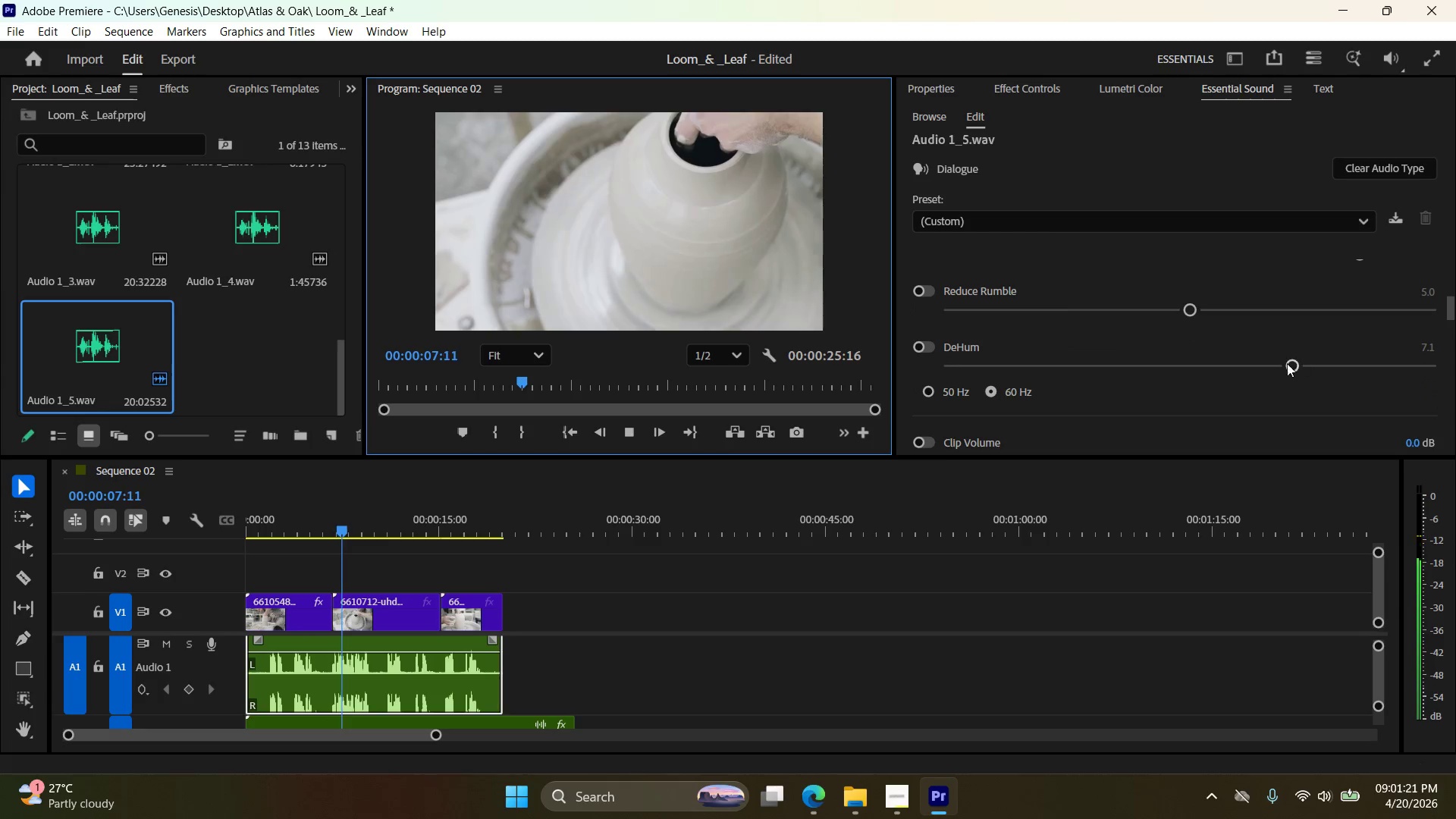 
left_click_drag(start_coordinate=[1291, 368], to_coordinate=[1337, 360])
 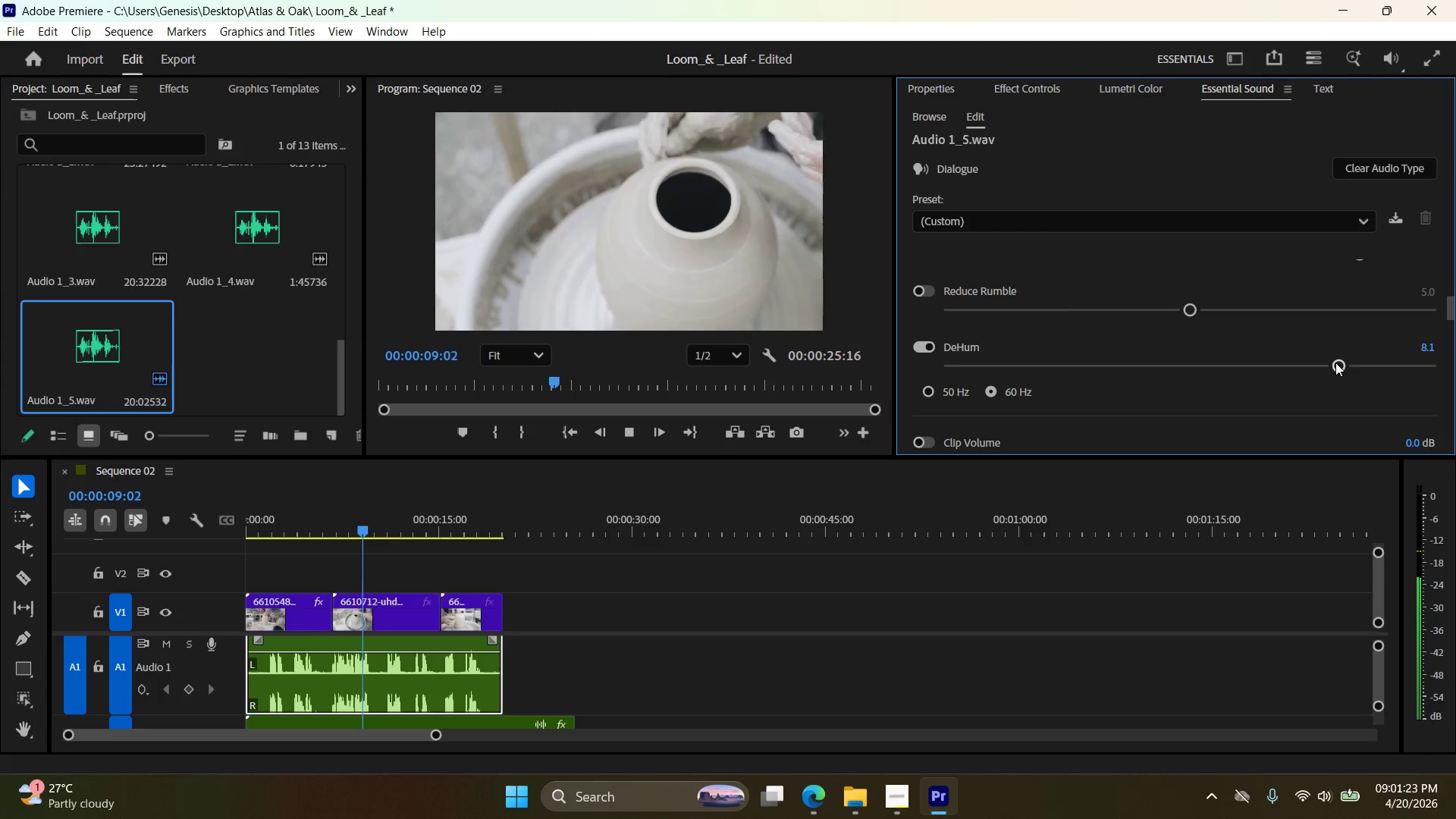 
left_click_drag(start_coordinate=[1334, 362], to_coordinate=[1150, 378])
 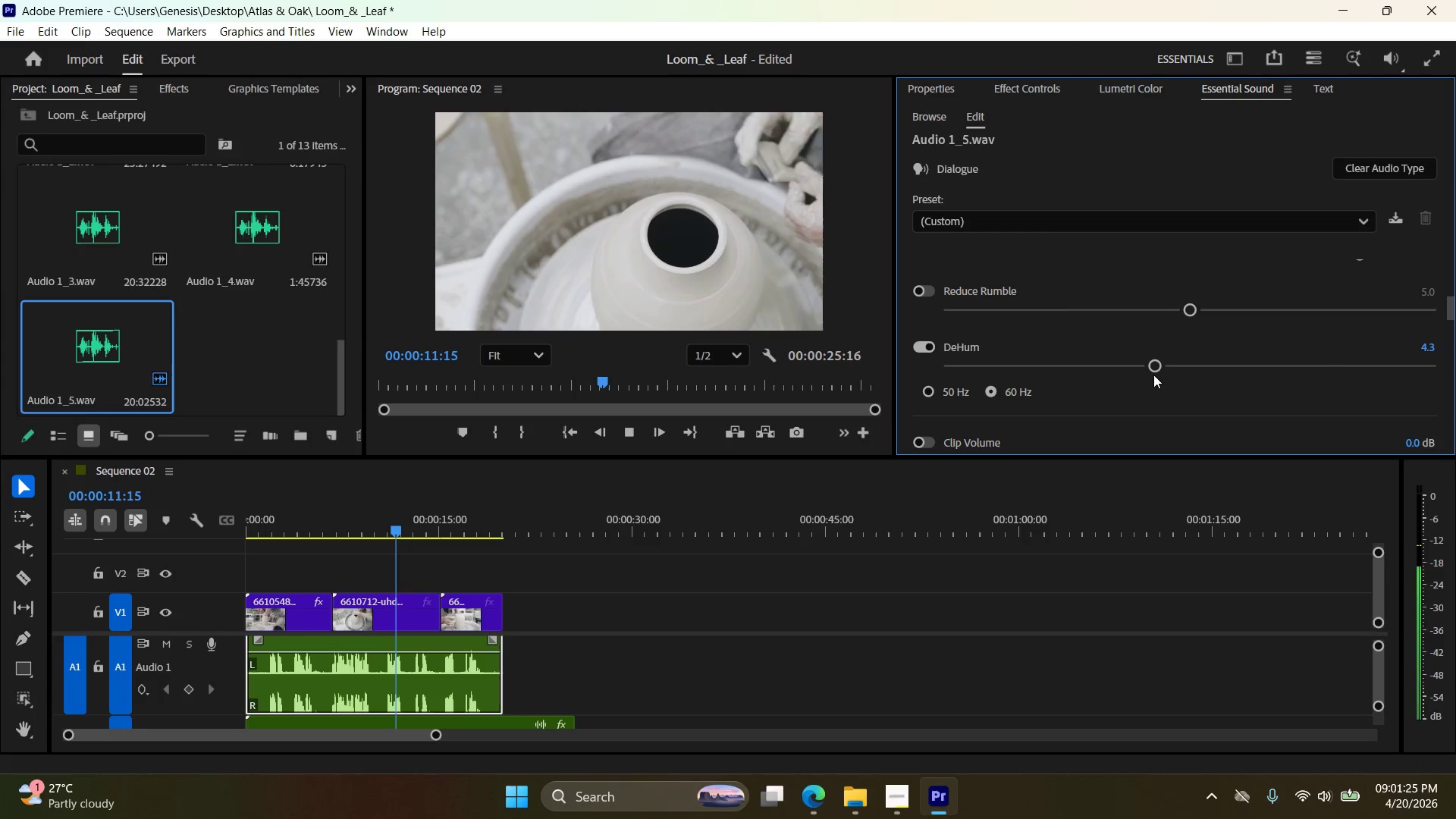 
left_click_drag(start_coordinate=[1150, 369], to_coordinate=[1086, 370])
 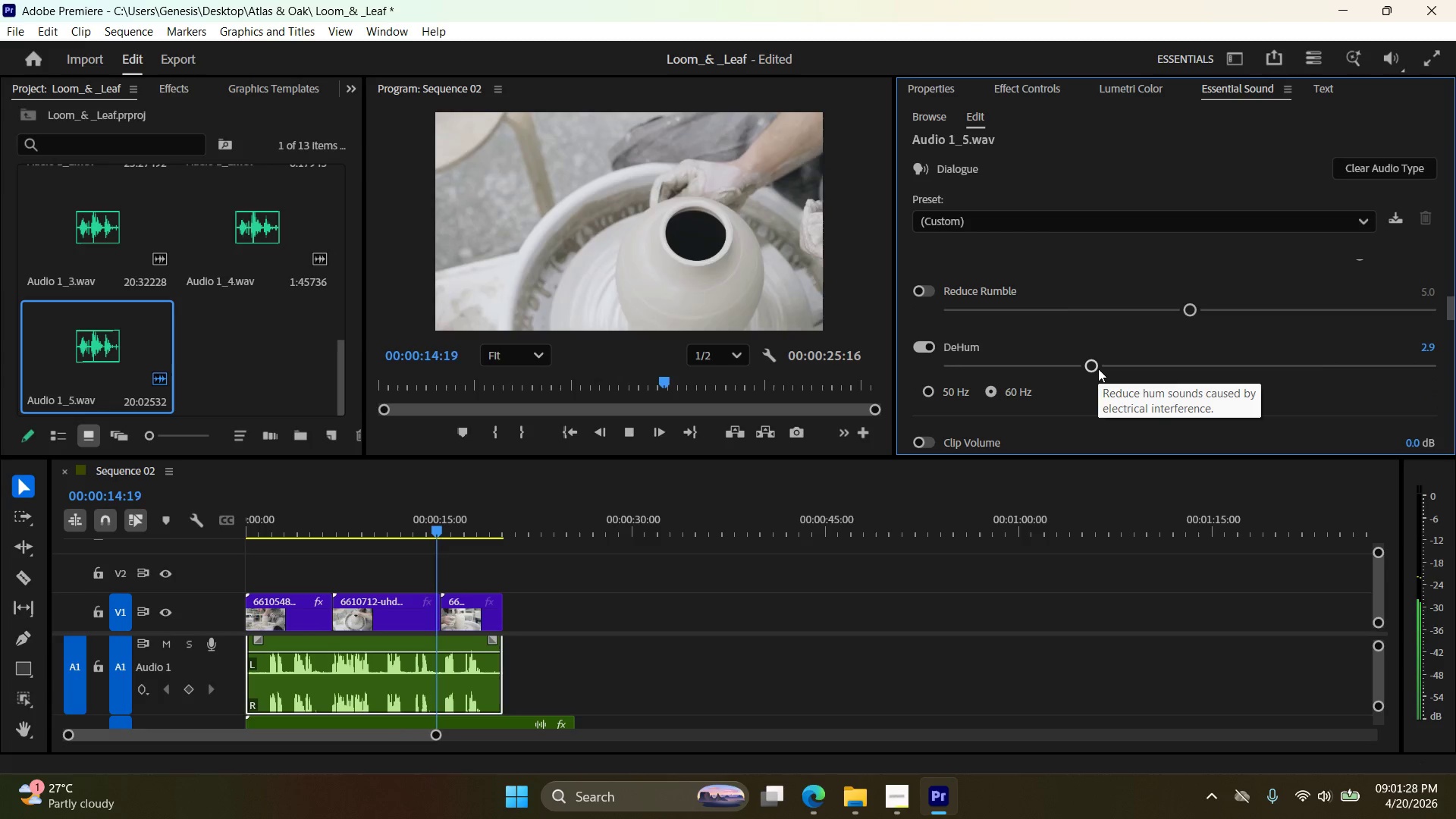 
left_click_drag(start_coordinate=[1188, 313], to_coordinate=[1160, 316])
 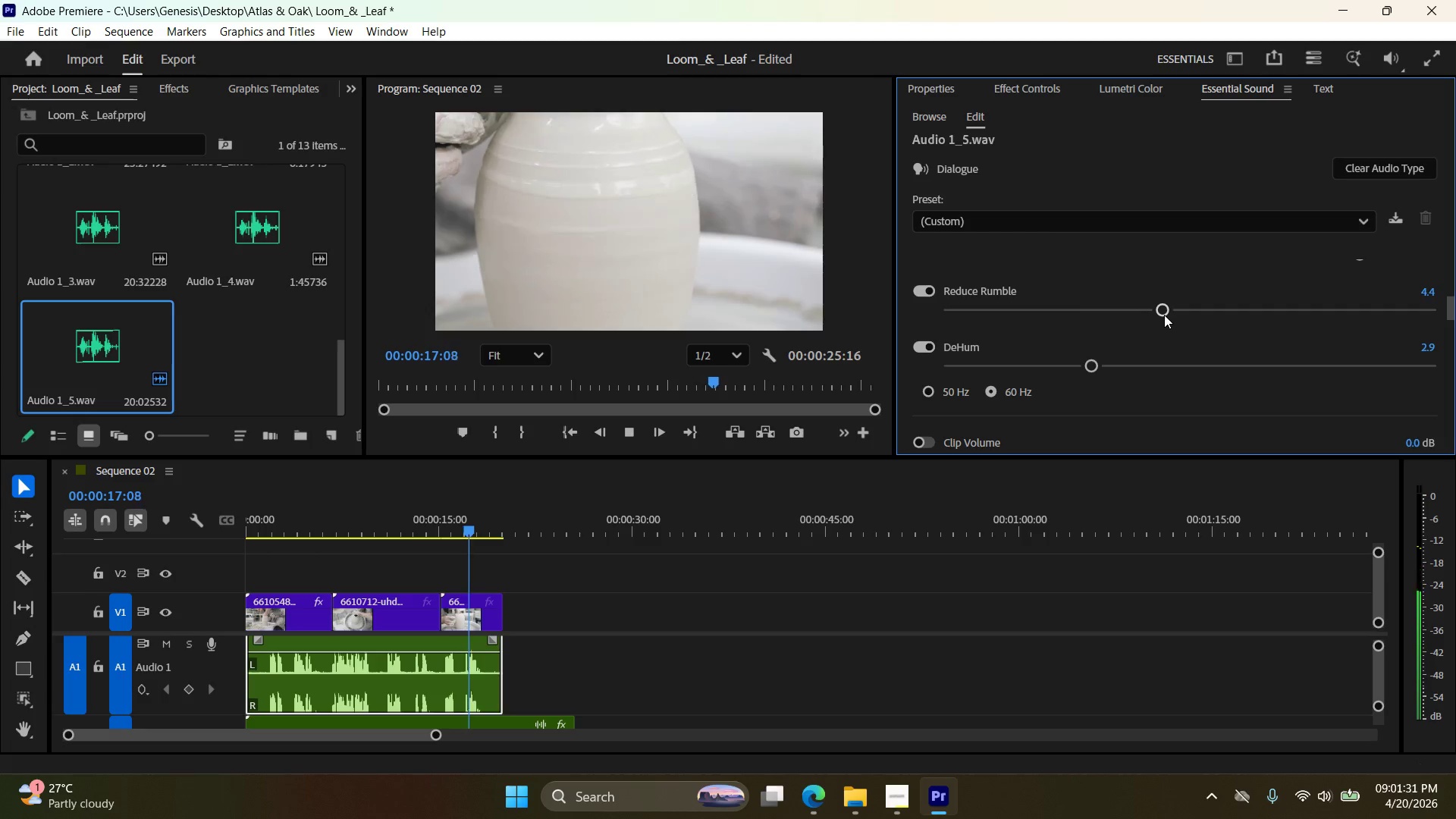 
left_click_drag(start_coordinate=[1164, 313], to_coordinate=[1263, 306])
 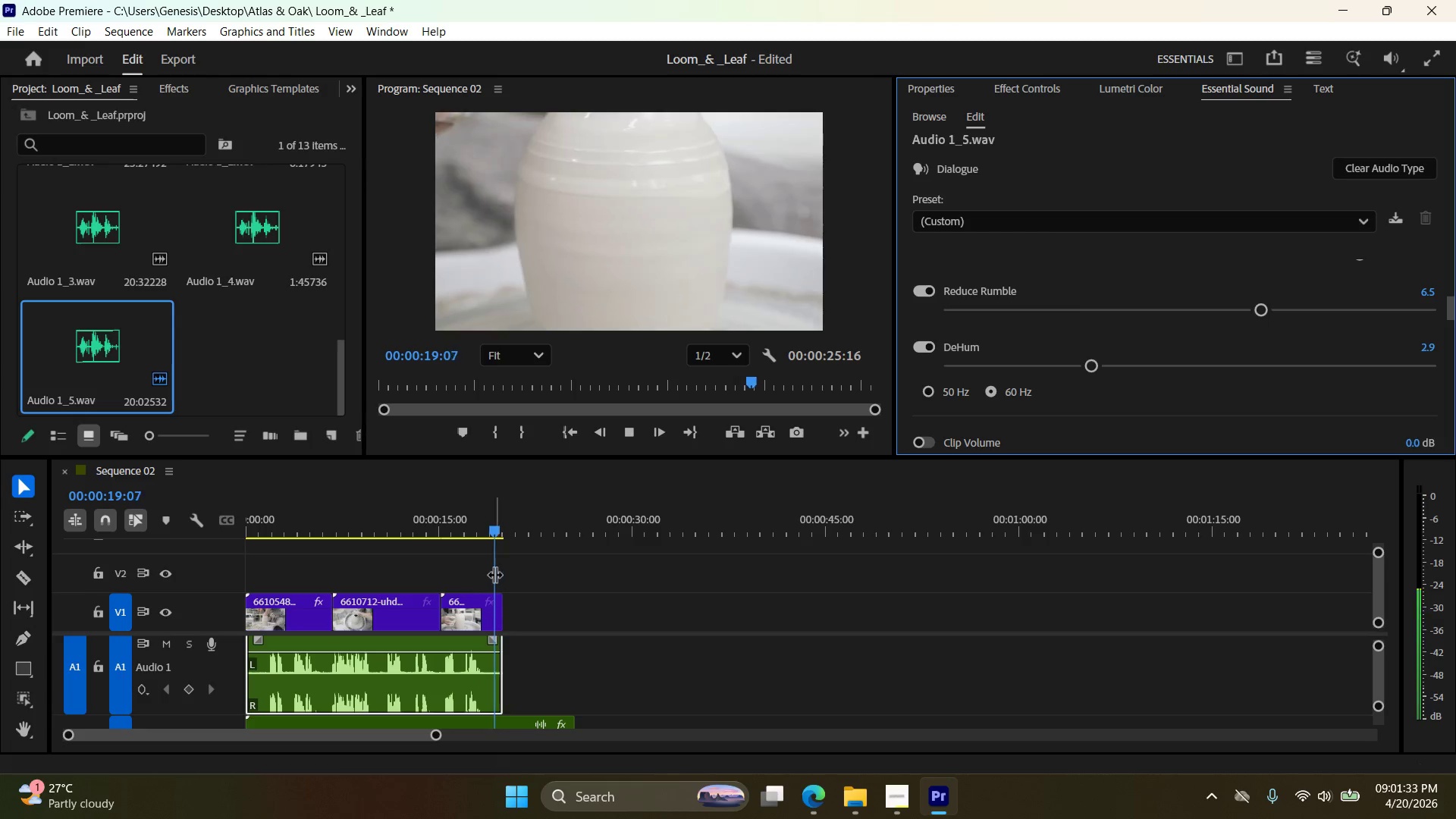 
left_click_drag(start_coordinate=[497, 572], to_coordinate=[277, 579])
 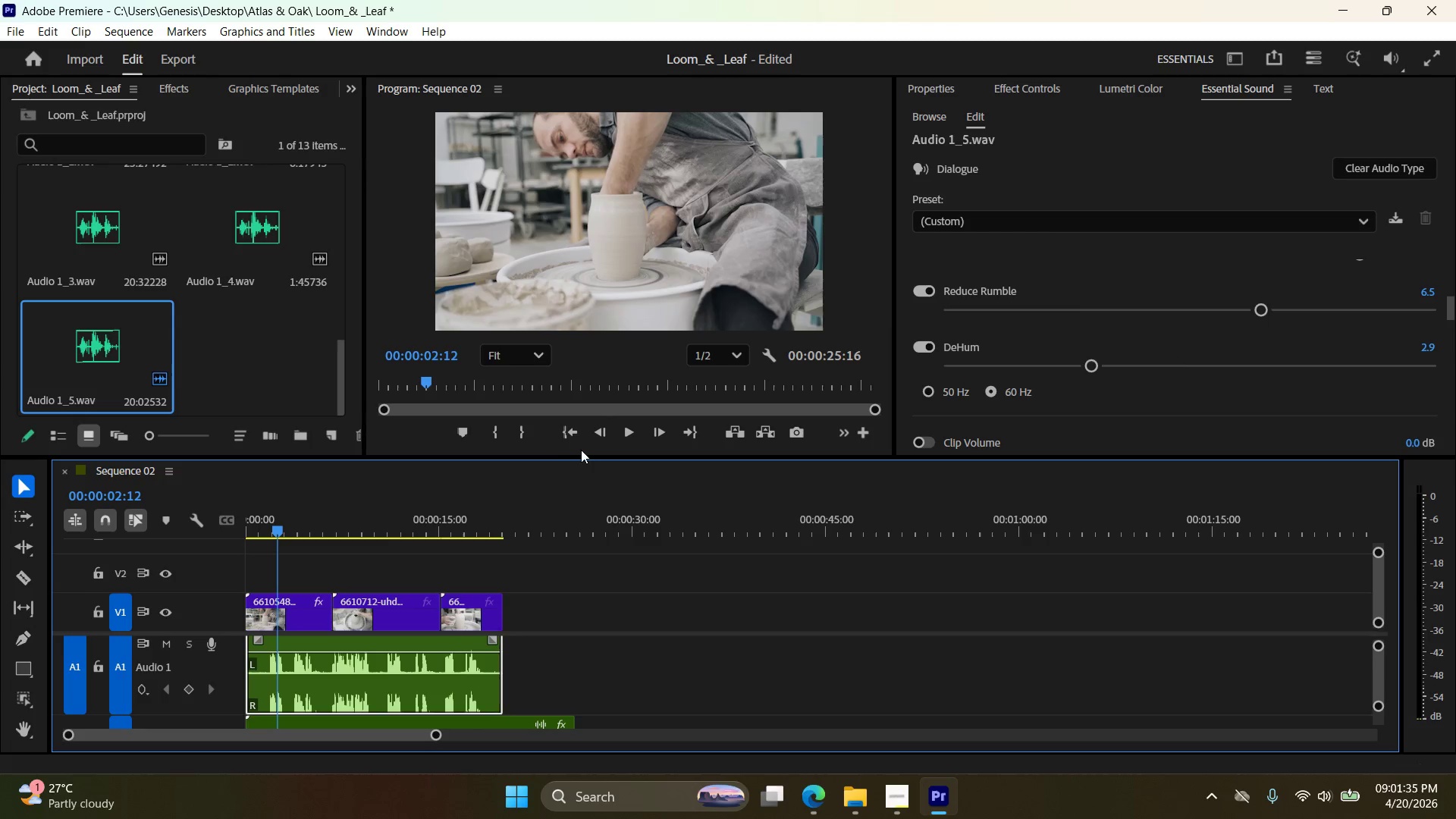 
left_click([632, 435])
 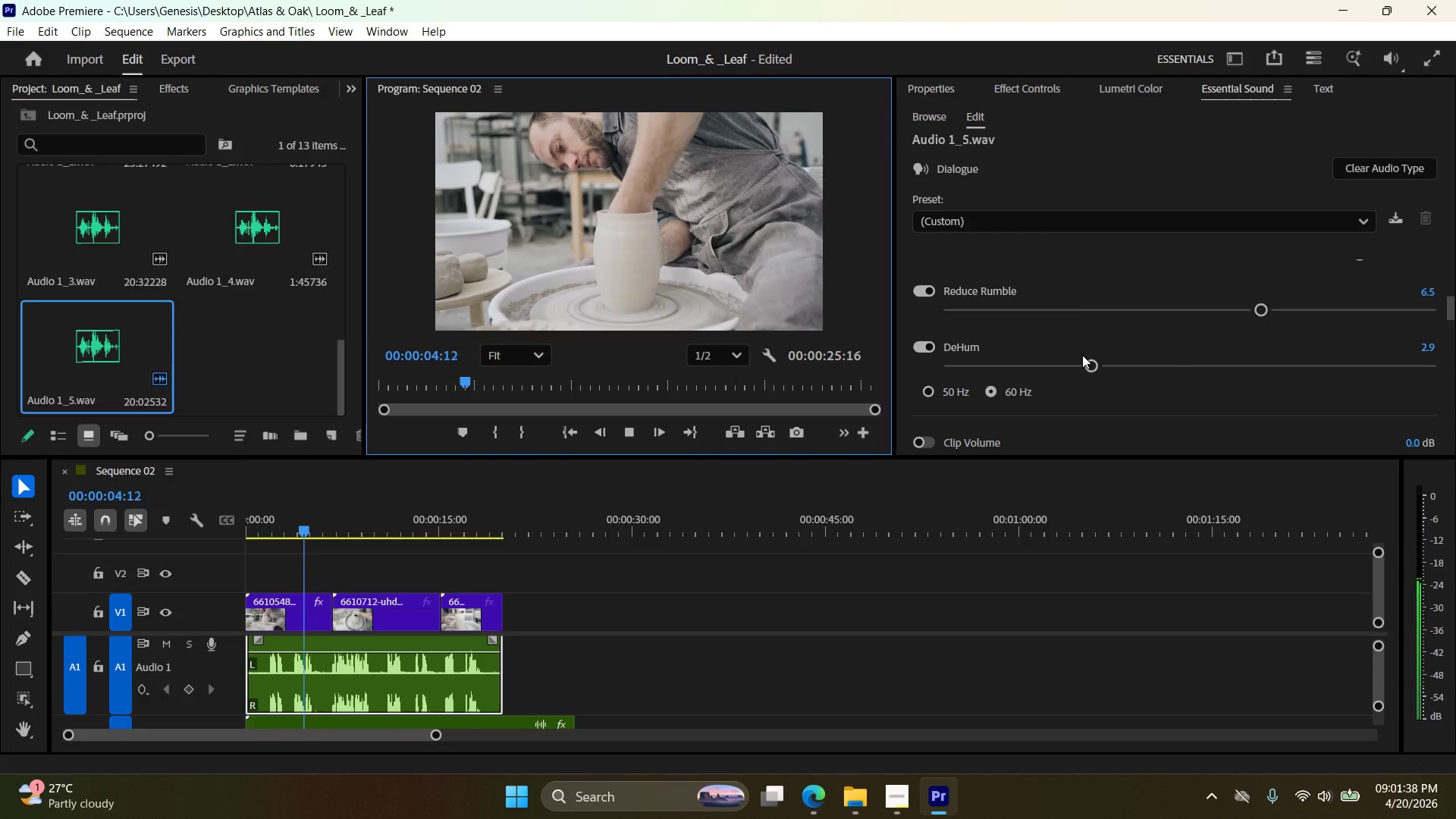 
left_click_drag(start_coordinate=[1260, 308], to_coordinate=[1159, 323])
 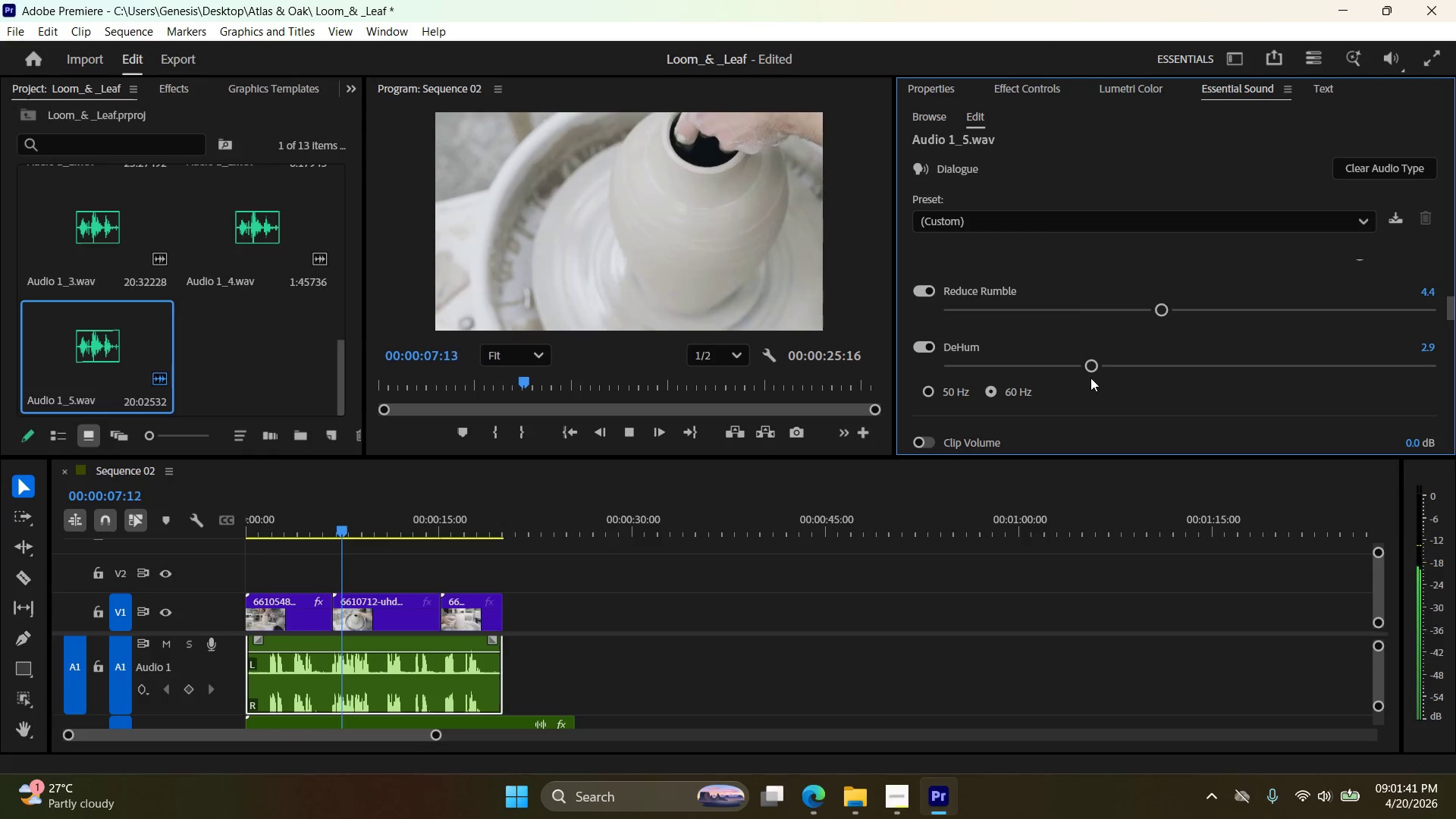 
left_click_drag(start_coordinate=[1090, 368], to_coordinate=[1153, 362])
 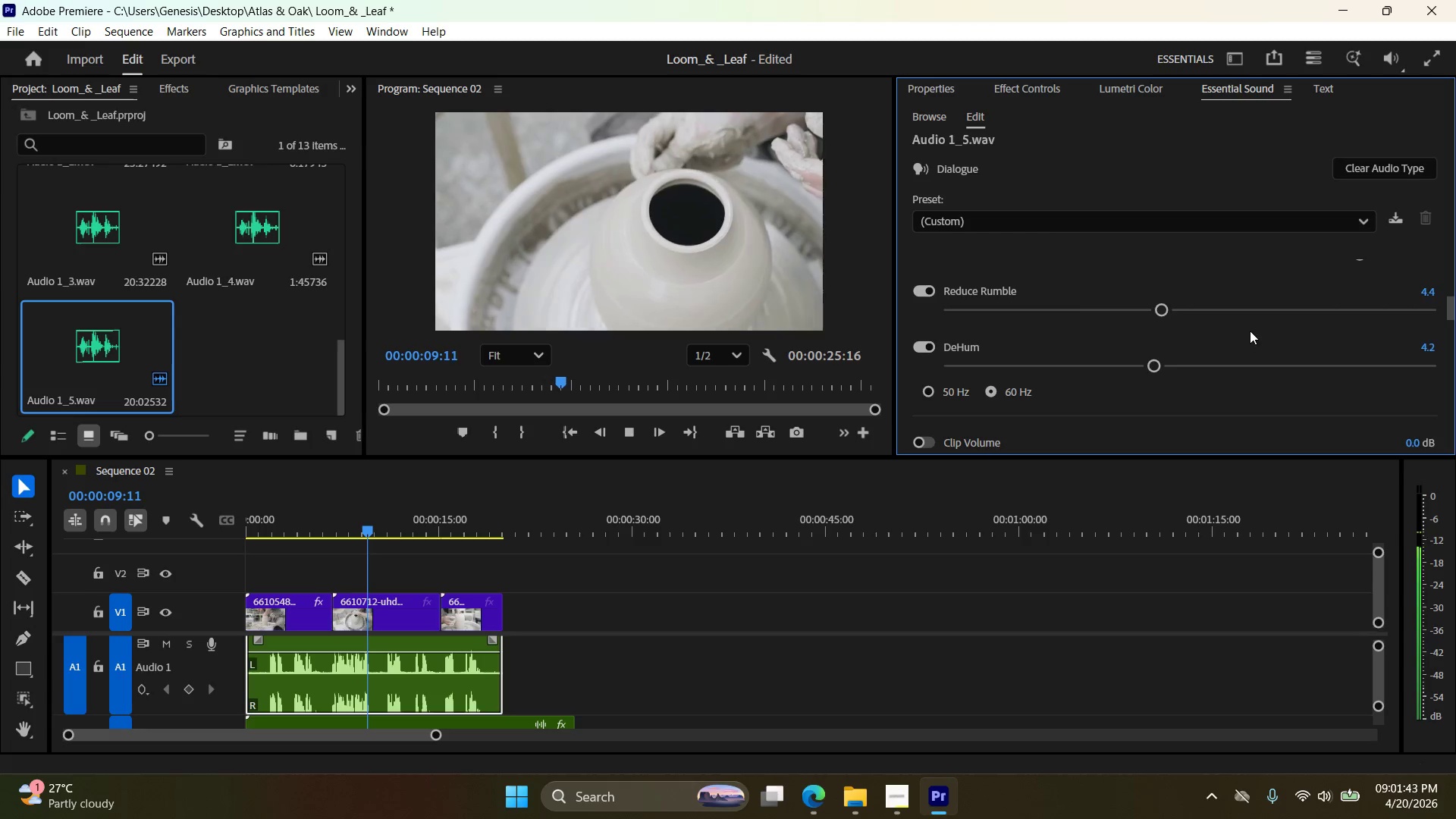 
scroll: coordinate [1291, 349], scroll_direction: down, amount: 13.0
 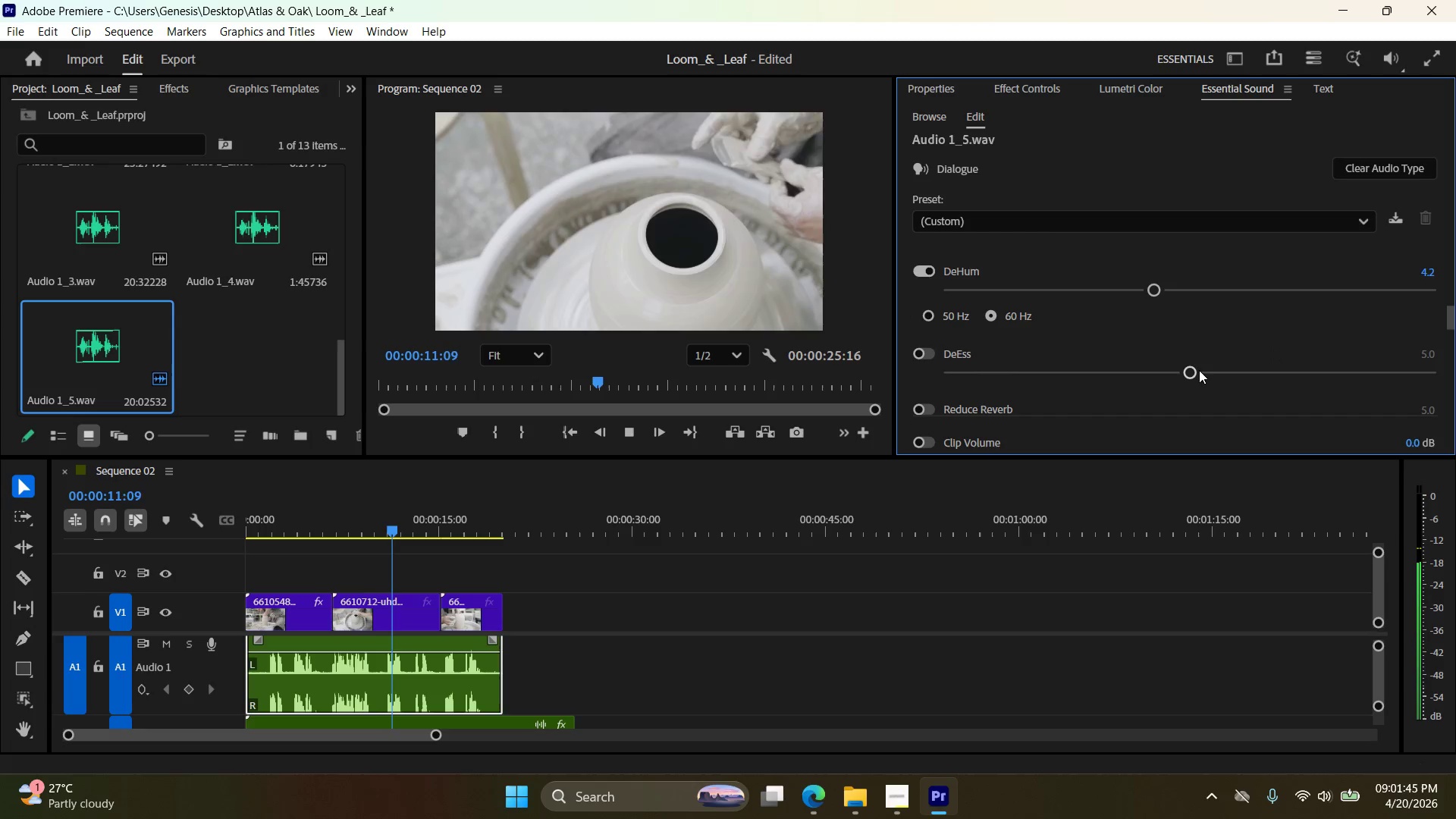 
left_click_drag(start_coordinate=[1199, 370], to_coordinate=[1246, 358])
 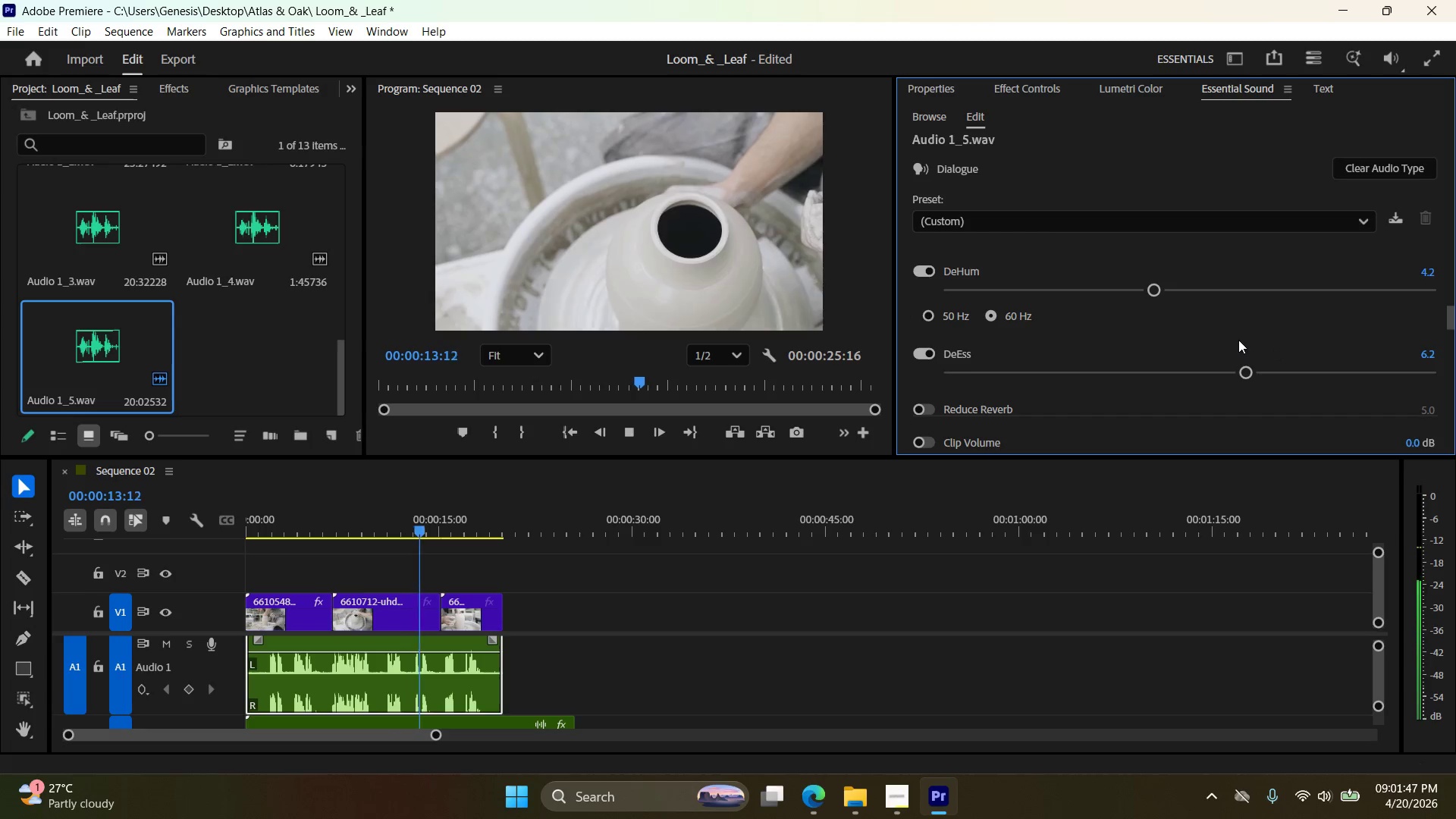 
scroll: coordinate [1236, 352], scroll_direction: down, amount: 7.0
 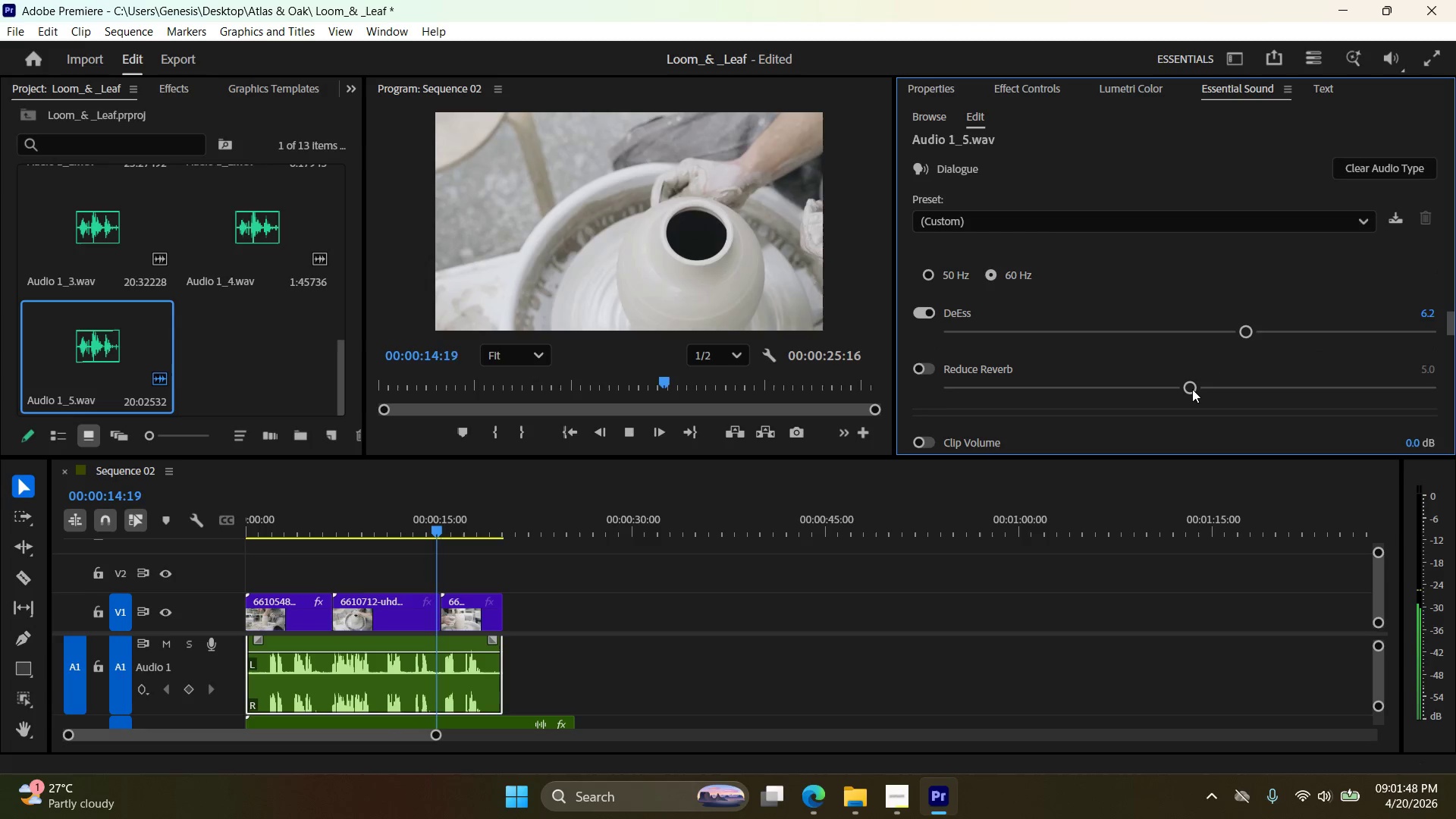 
left_click_drag(start_coordinate=[1192, 389], to_coordinate=[1238, 381])
 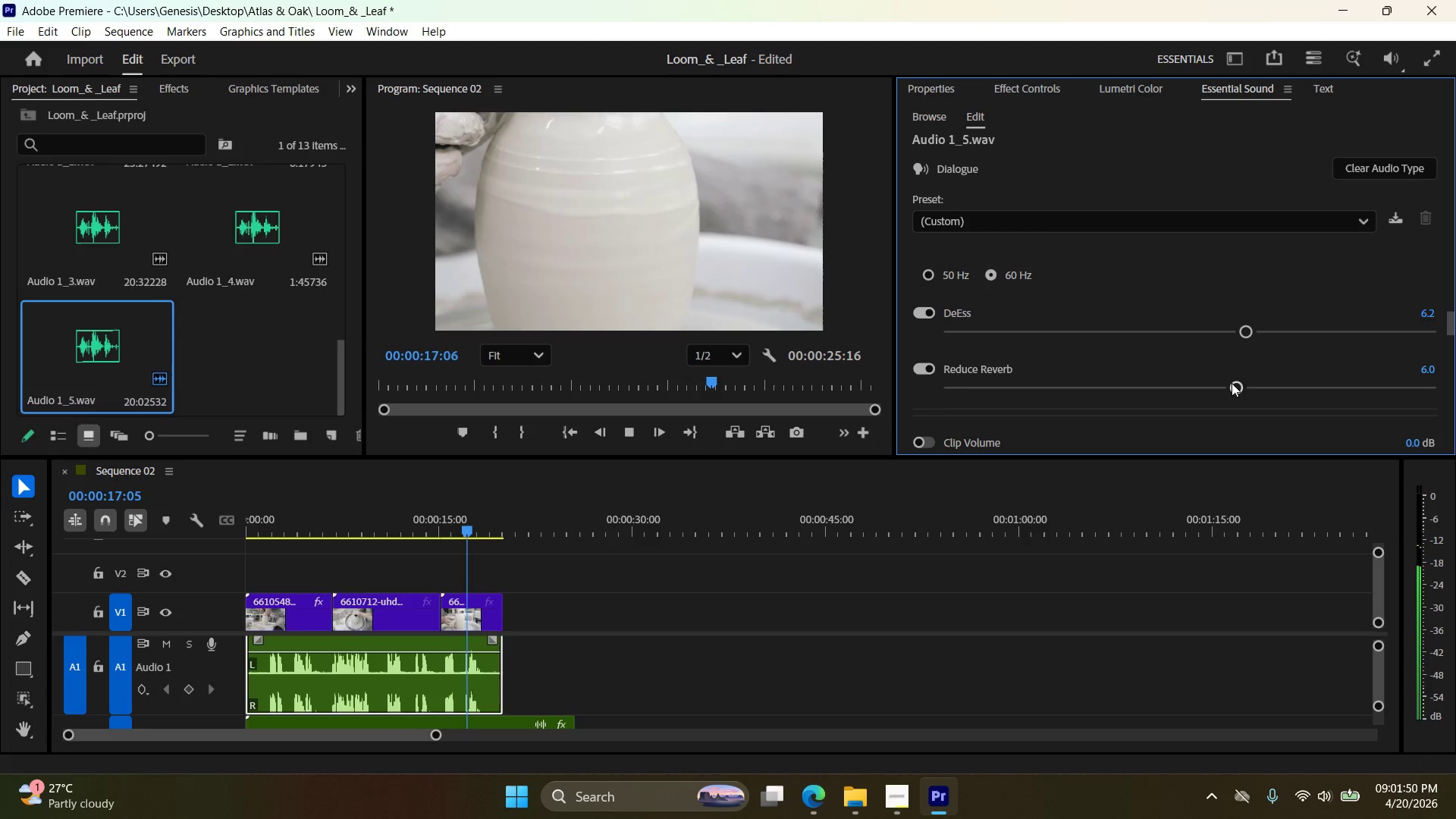 
left_click_drag(start_coordinate=[1232, 384], to_coordinate=[1169, 388])
 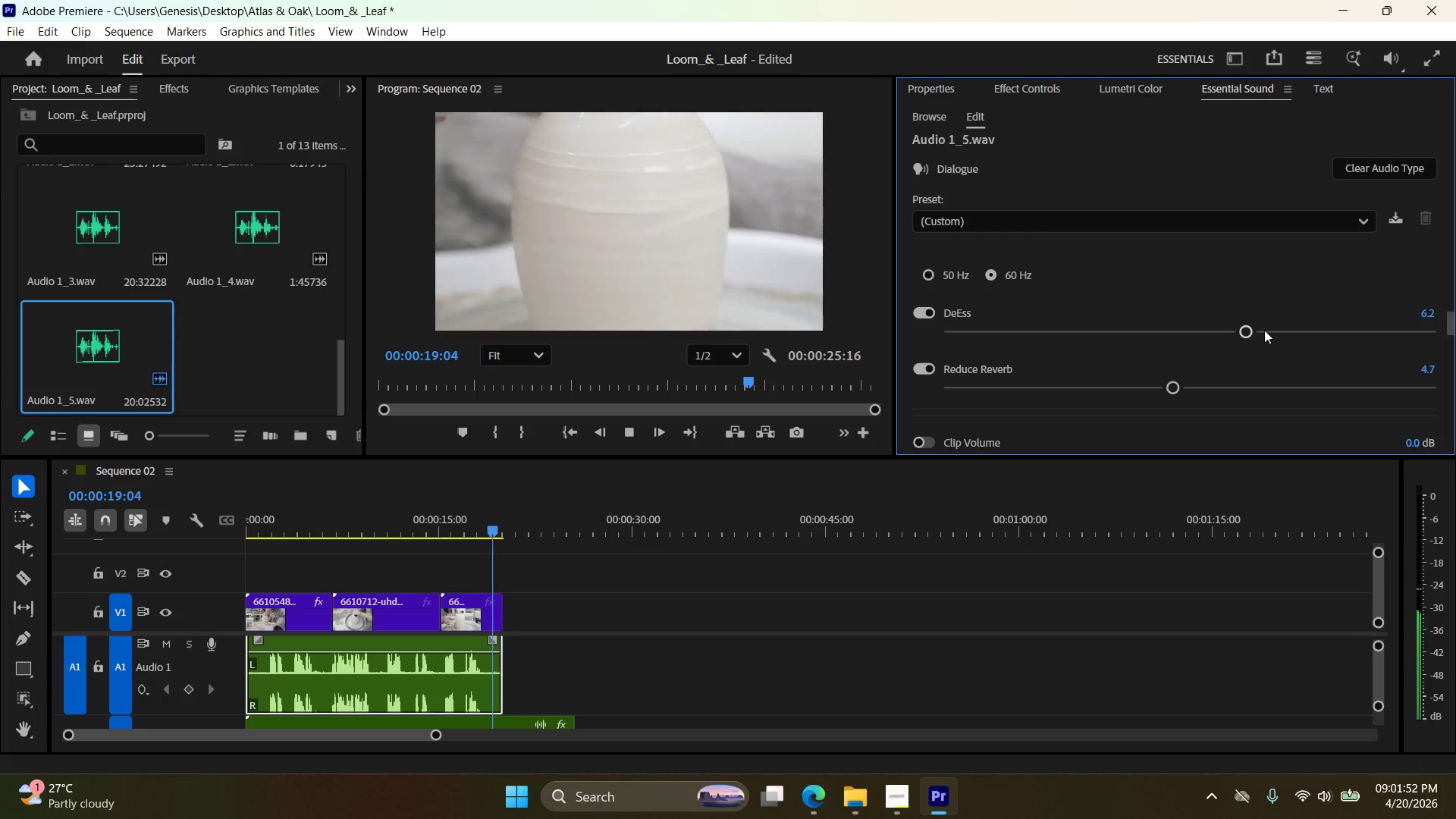 
left_click_drag(start_coordinate=[1247, 334], to_coordinate=[1199, 337])
 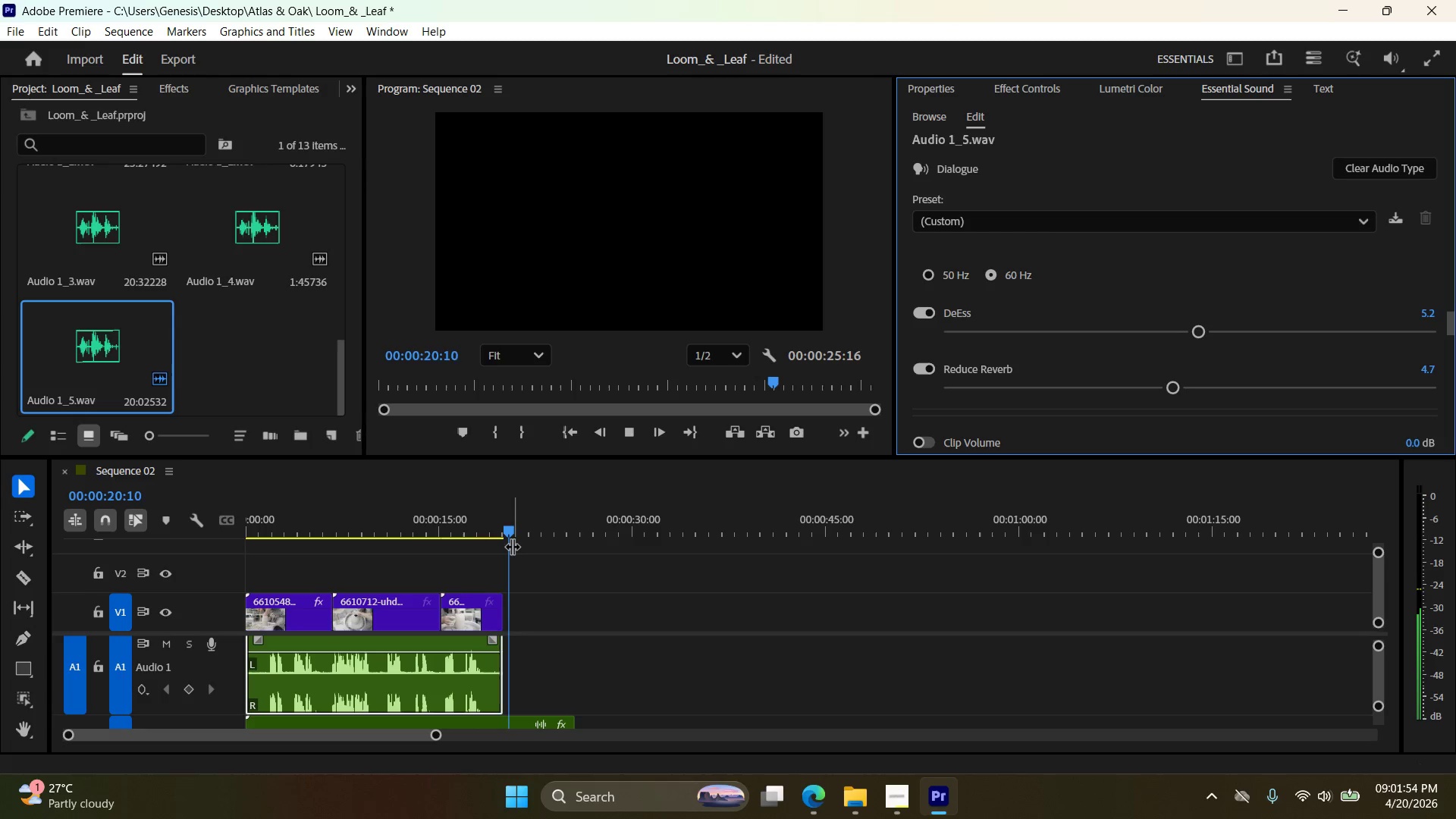 
left_click_drag(start_coordinate=[511, 546], to_coordinate=[209, 555])
 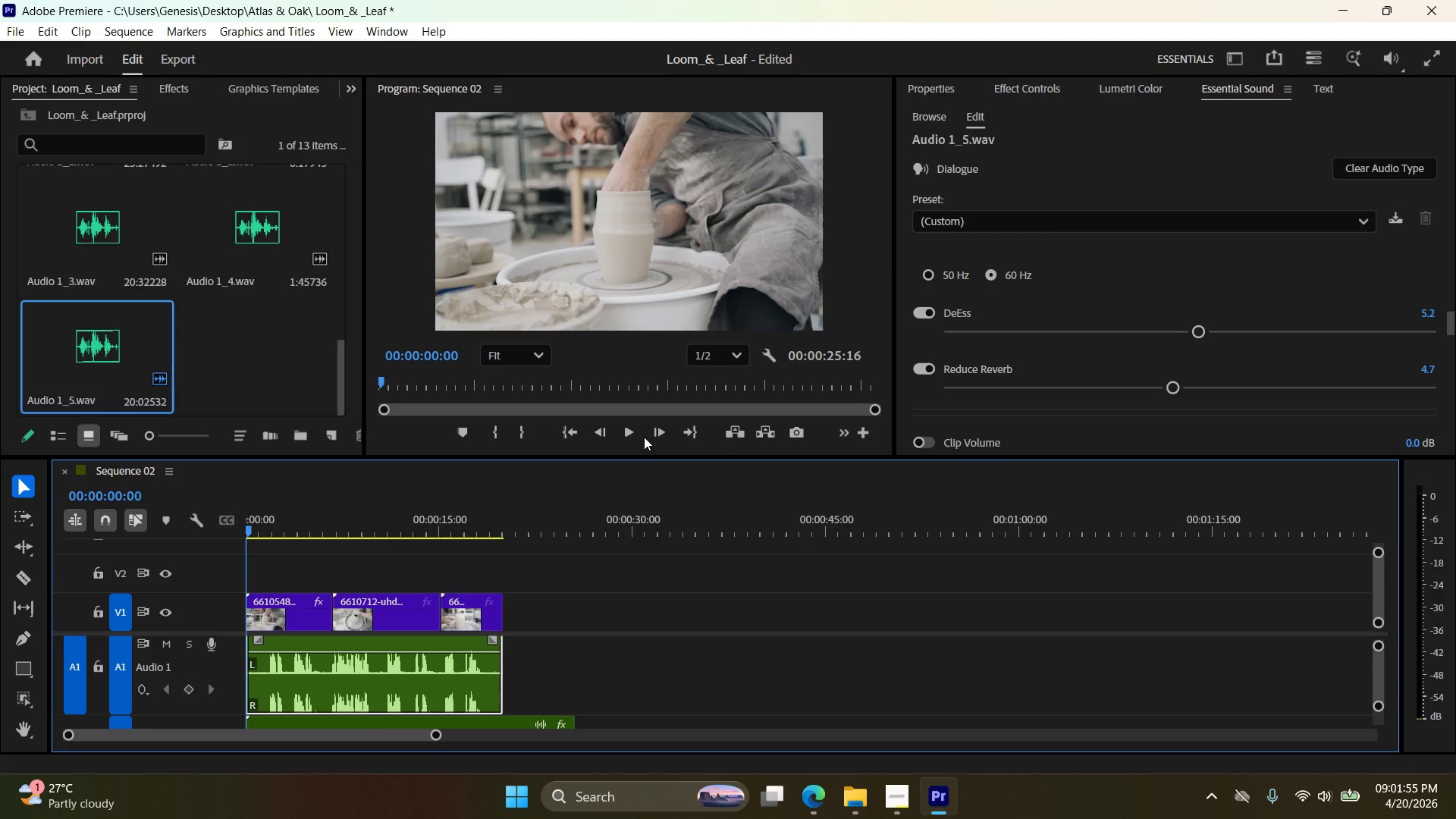 
left_click([632, 435])
 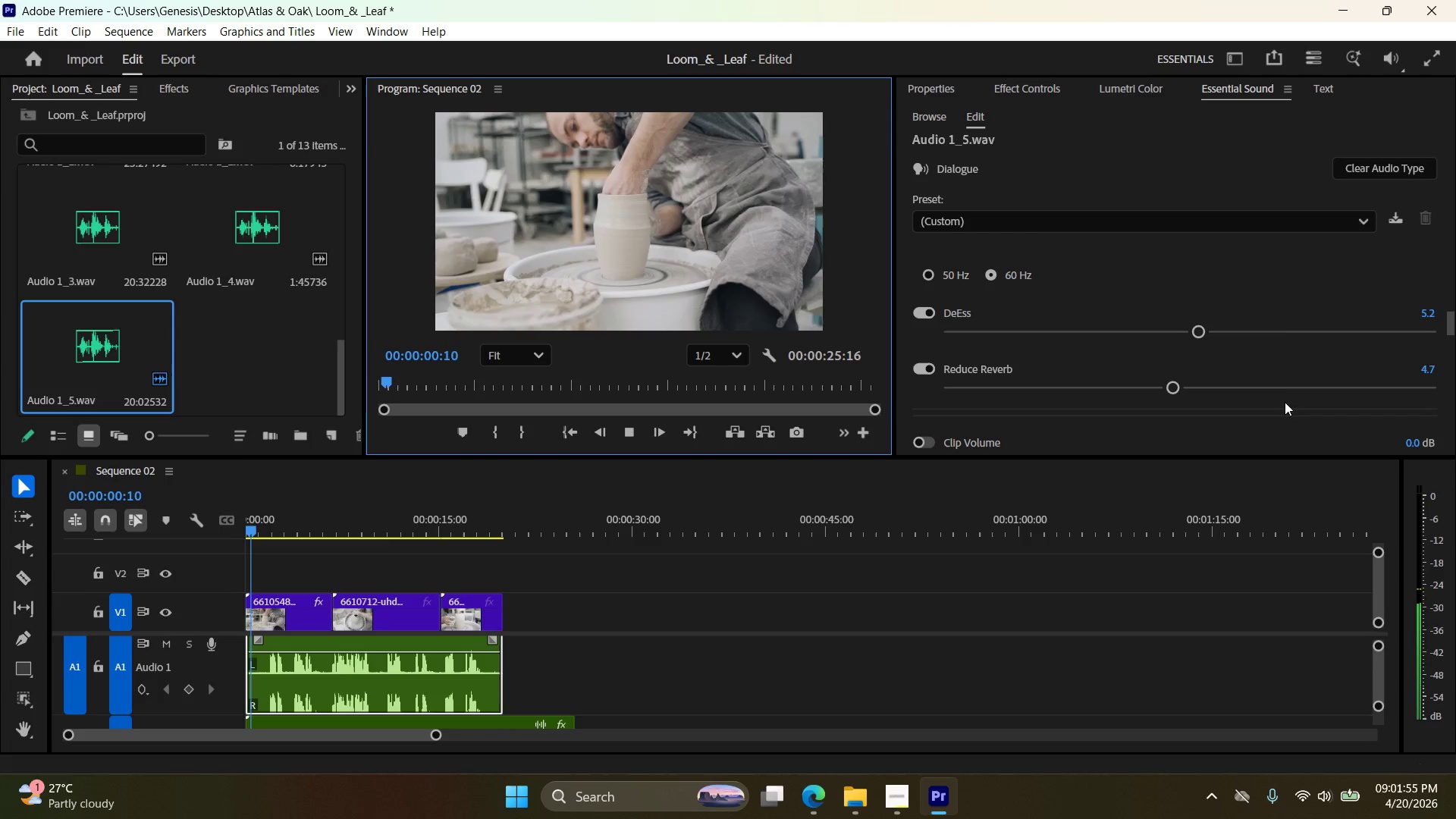 
scroll: coordinate [1269, 355], scroll_direction: down, amount: 19.0
 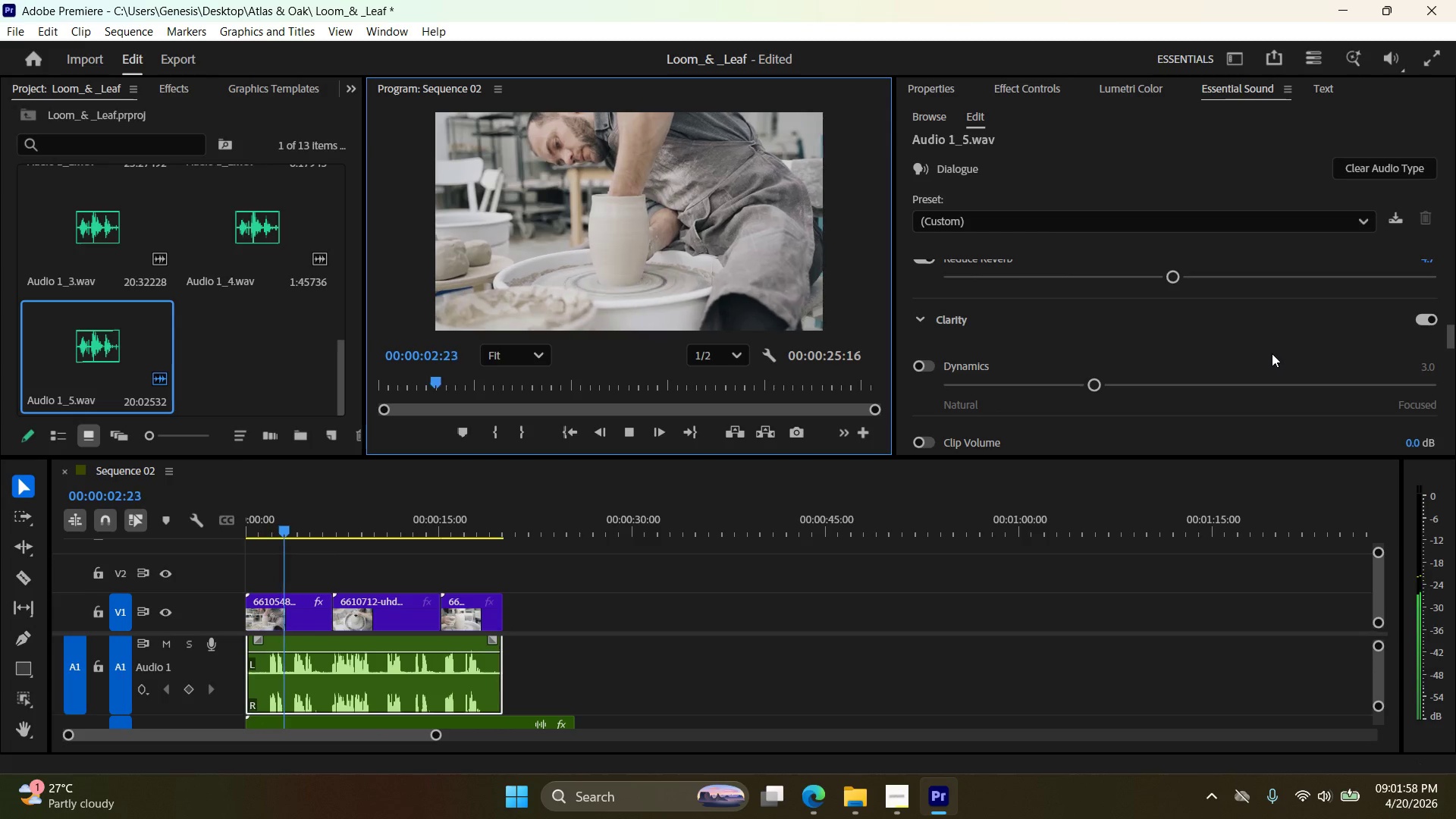 
scroll: coordinate [1256, 342], scroll_direction: up, amount: 3.0
 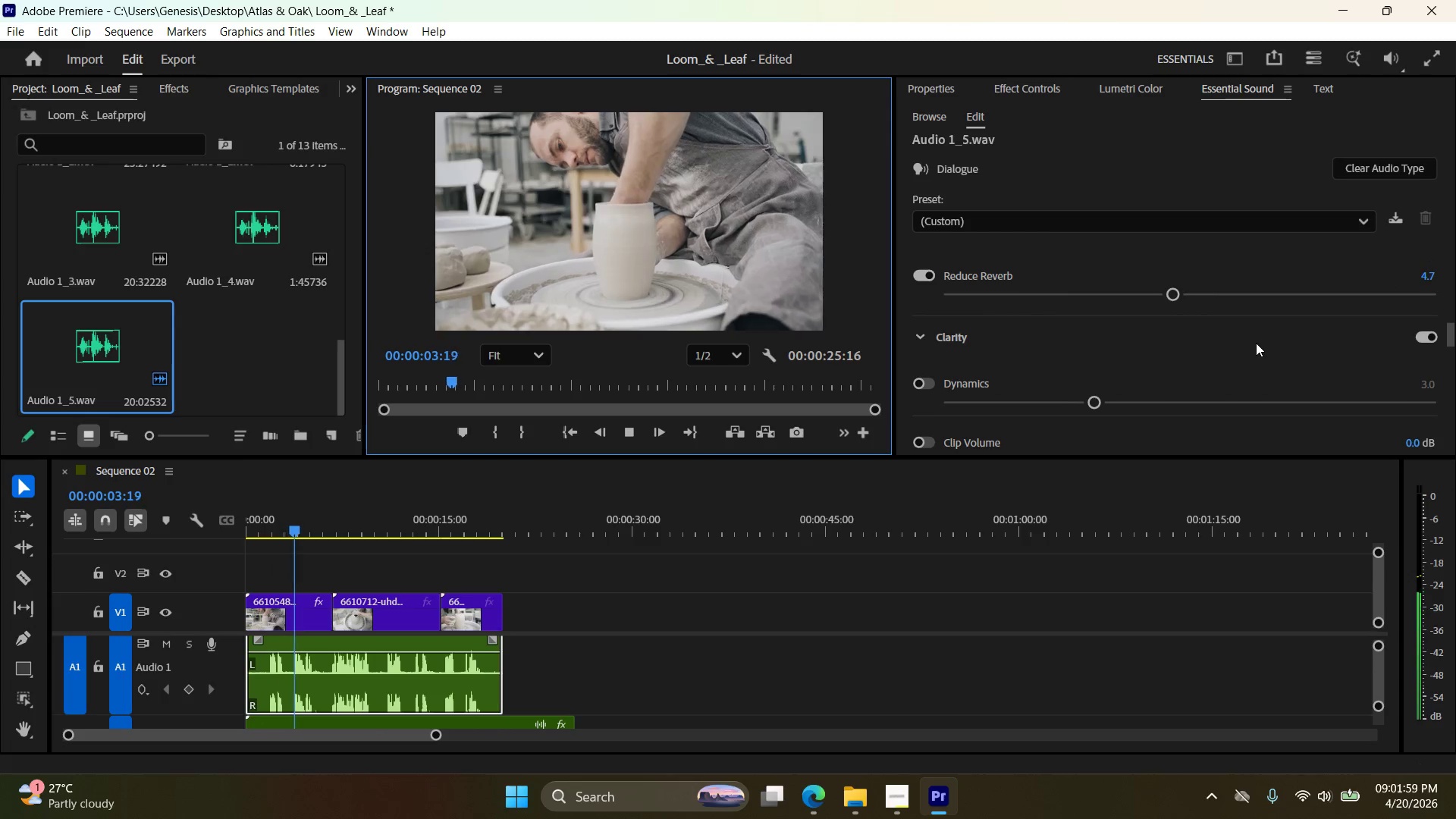 
key(VolumeDown)
 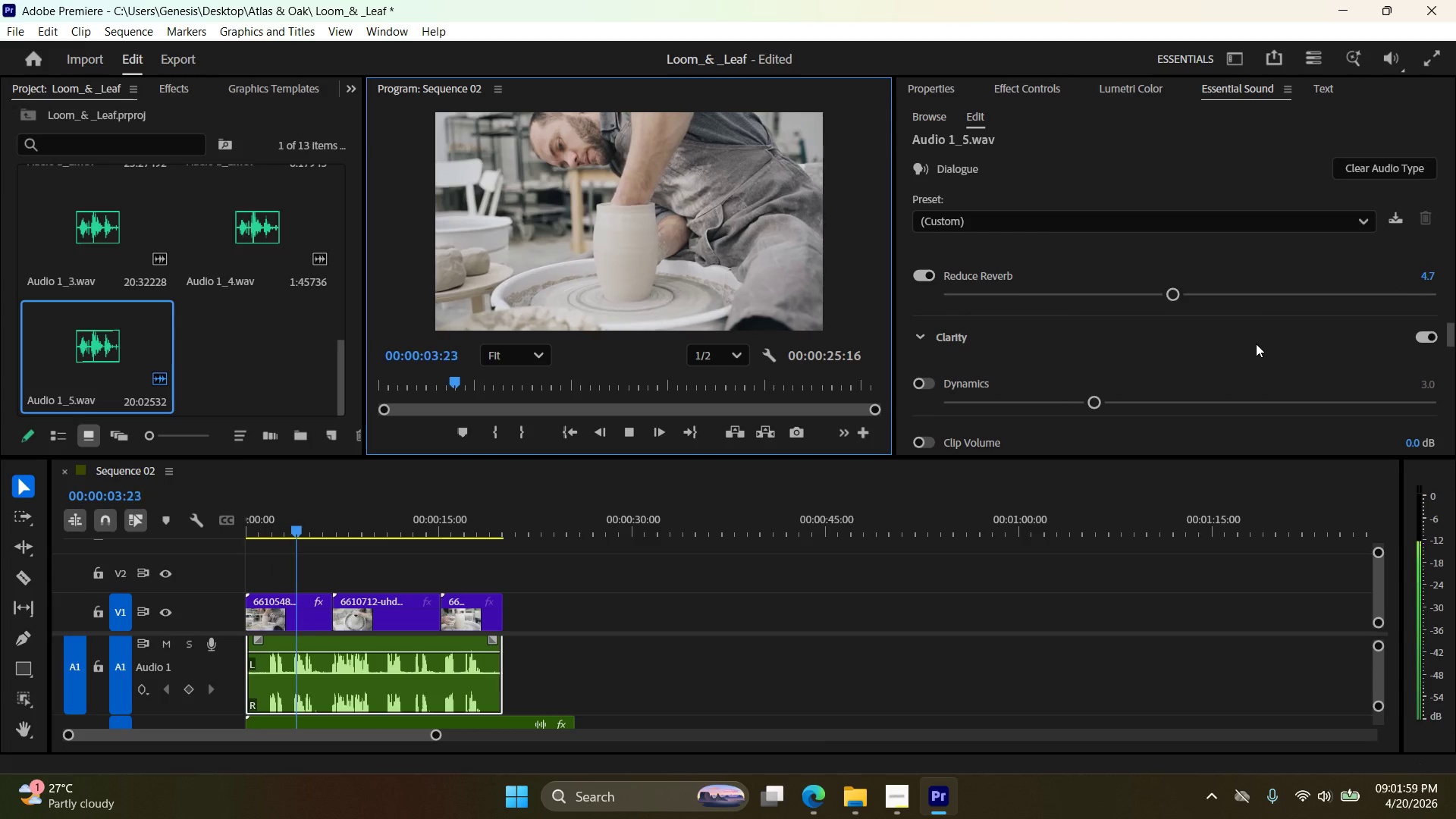 
key(VolumeDown)
 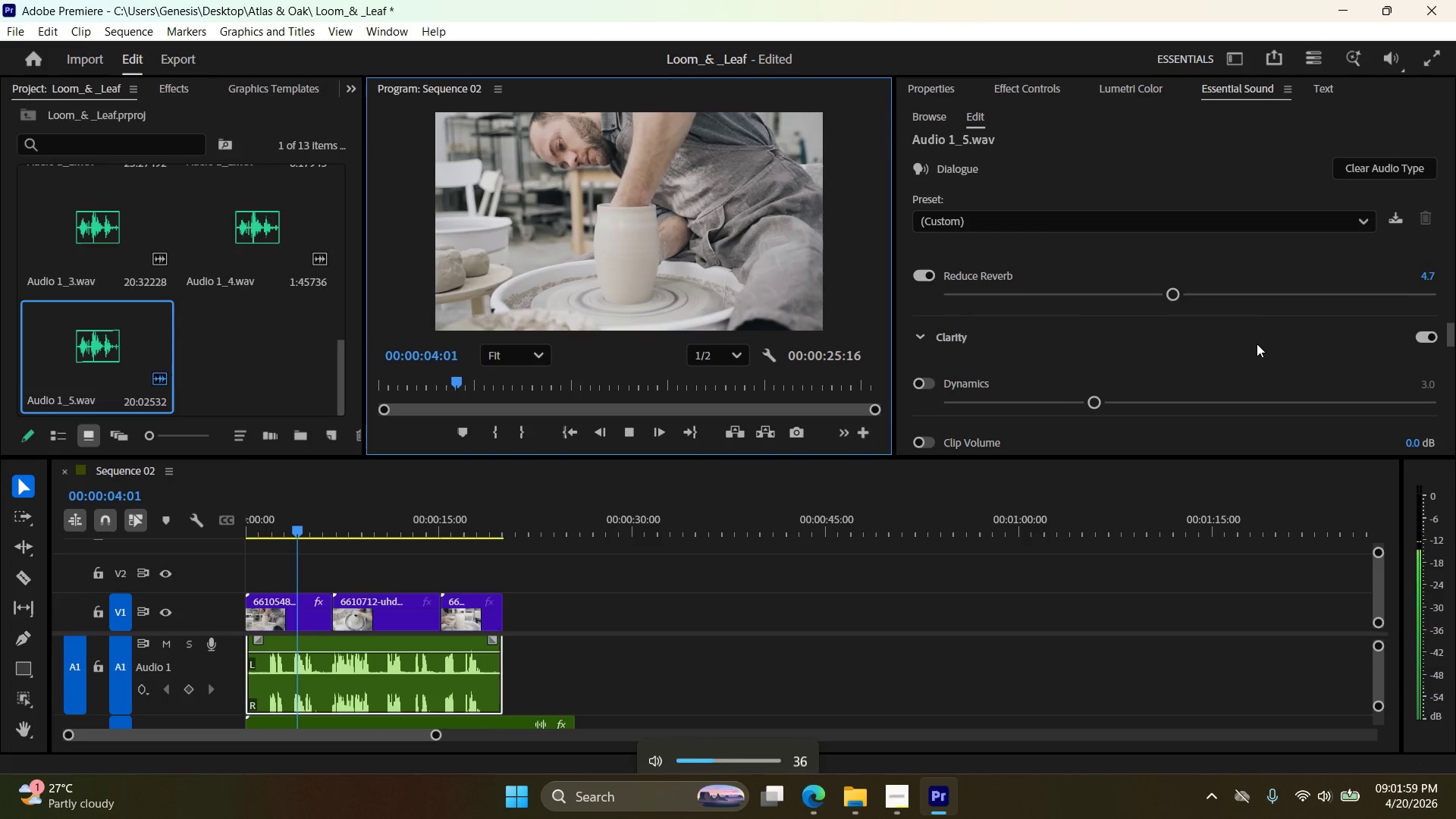 
hold_key(key=VolumeDown, duration=2.03)
 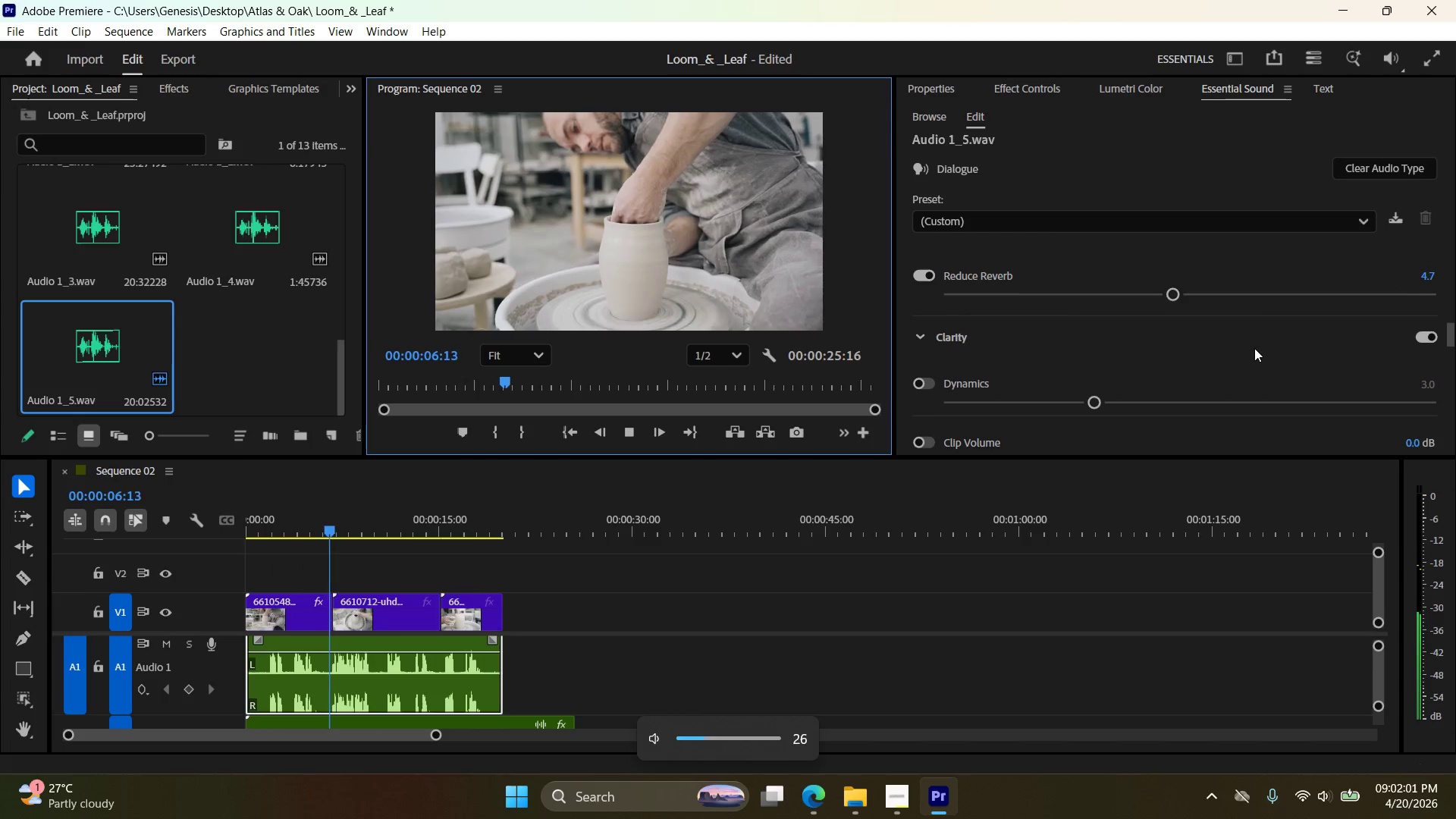 
key(VolumeUp)
 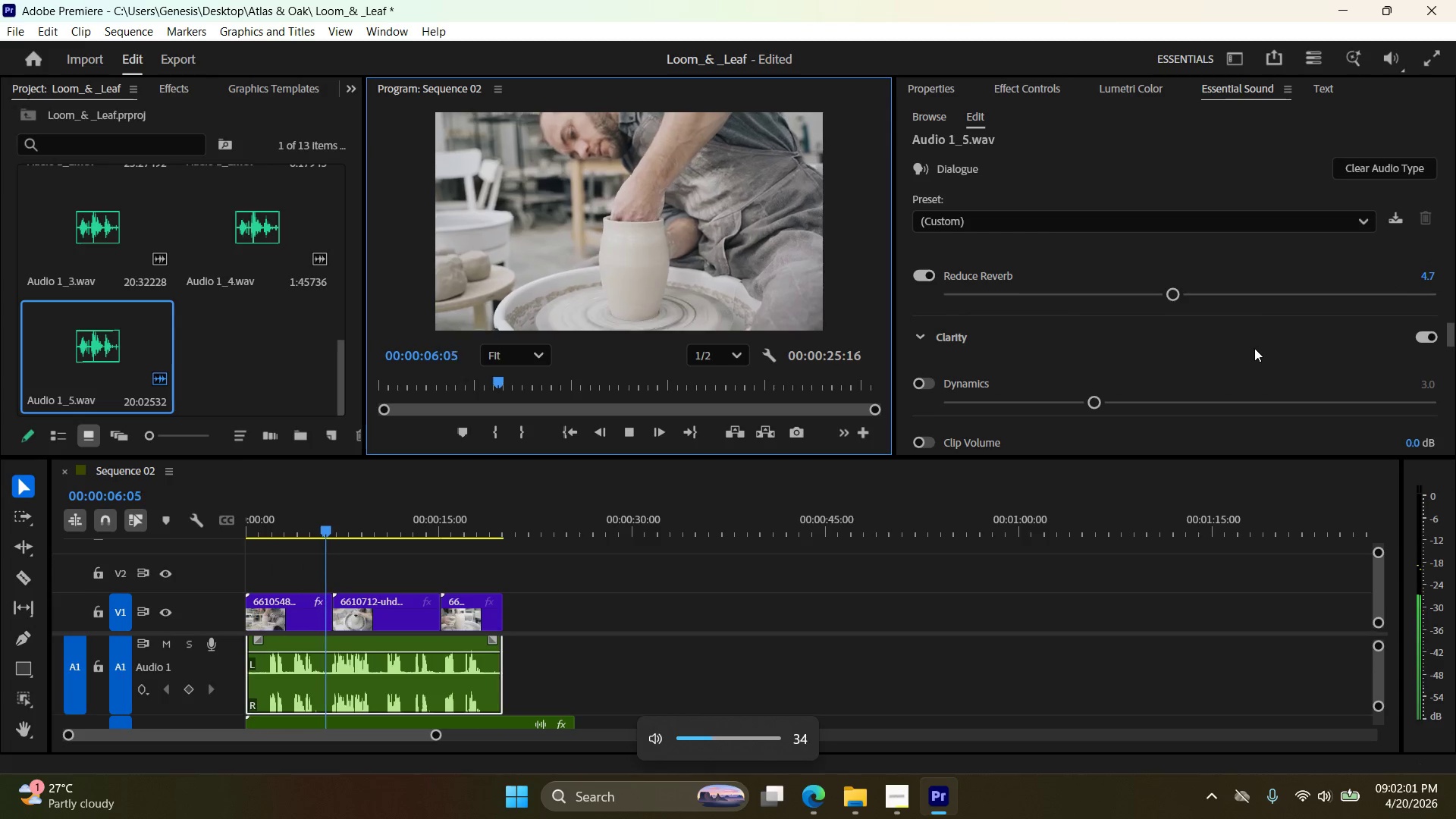 
key(VolumeDown)
 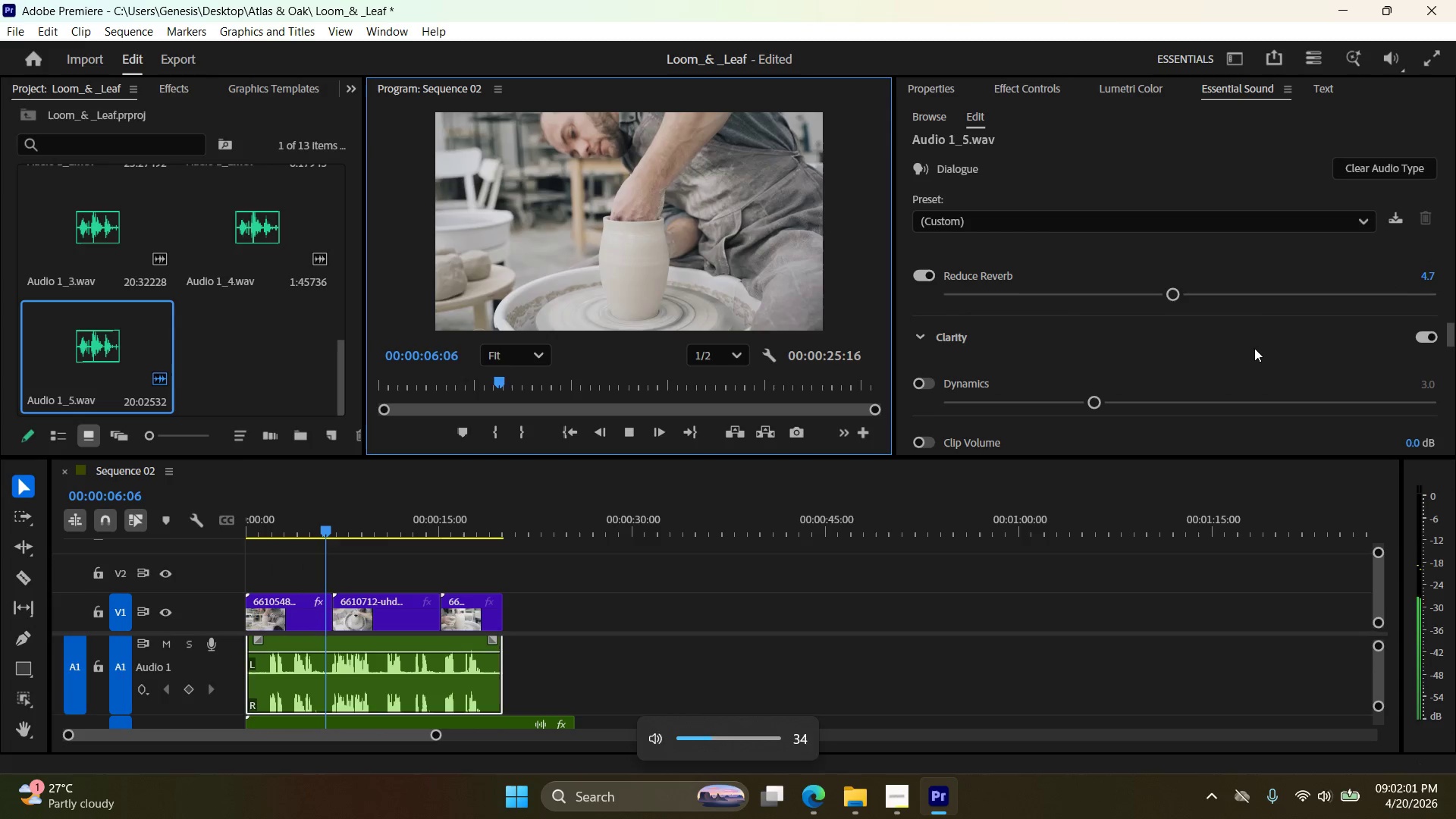 
key(VolumeDown)
 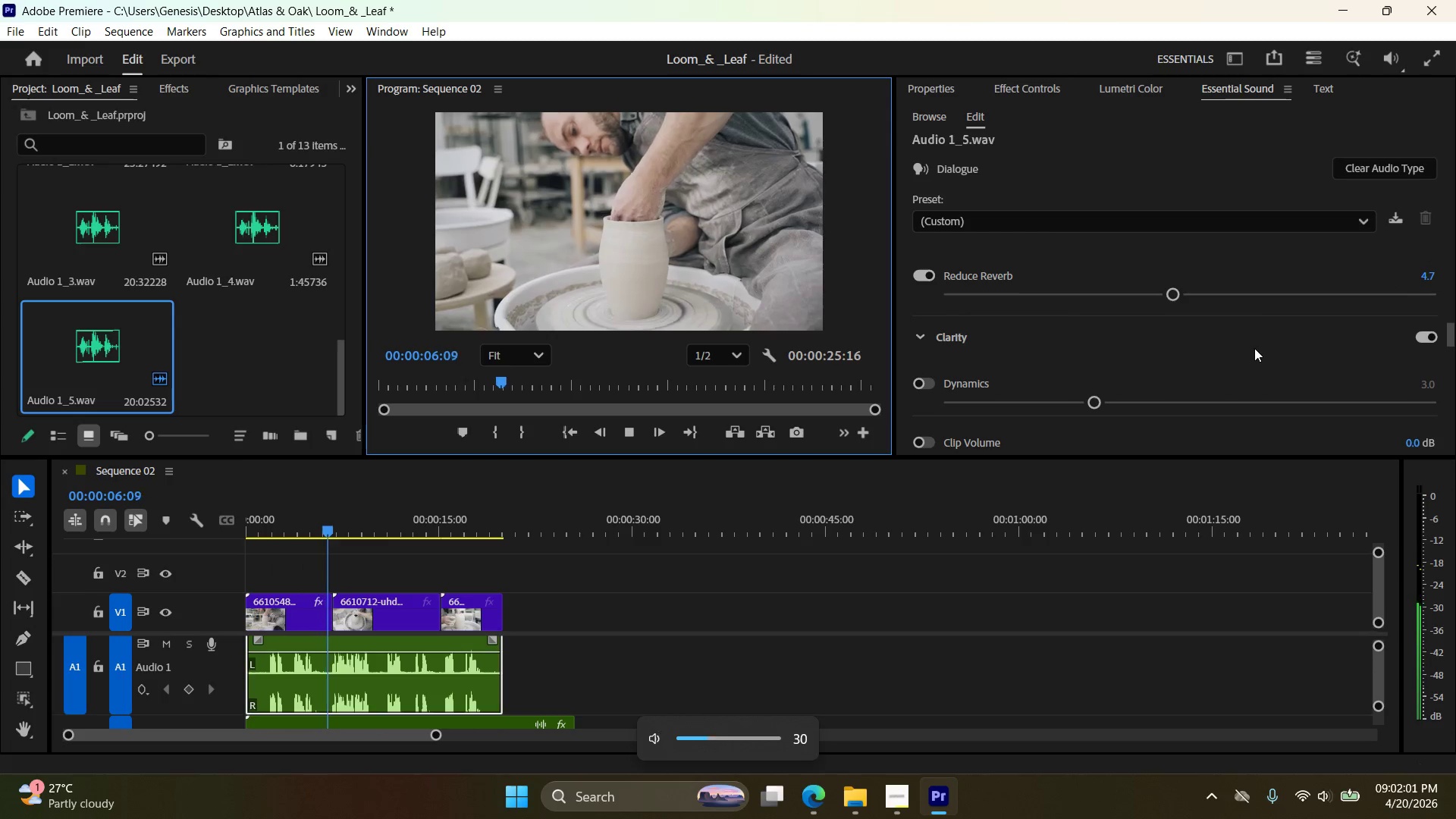 
key(VolumeDown)
 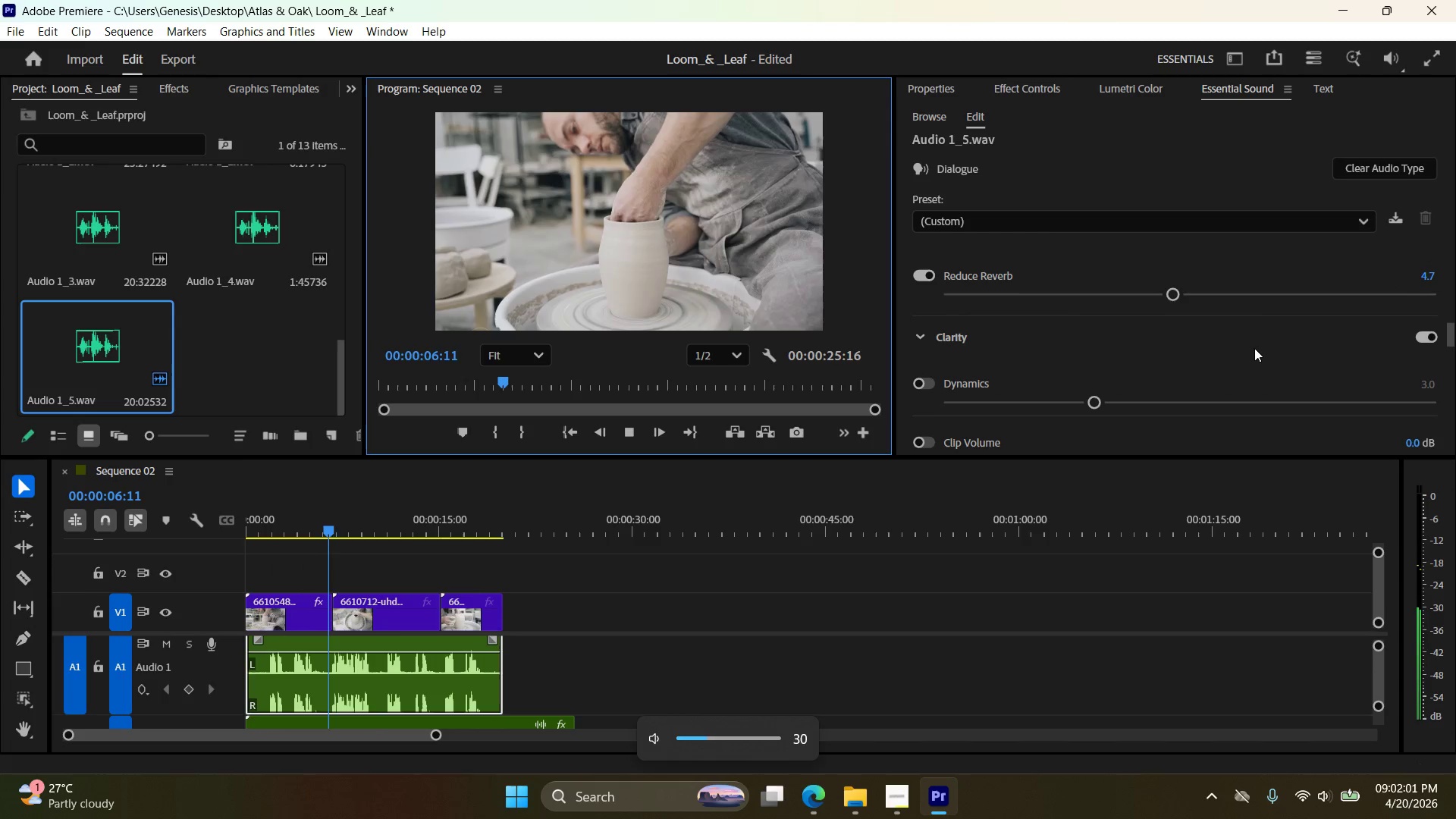 
key(VolumeDown)
 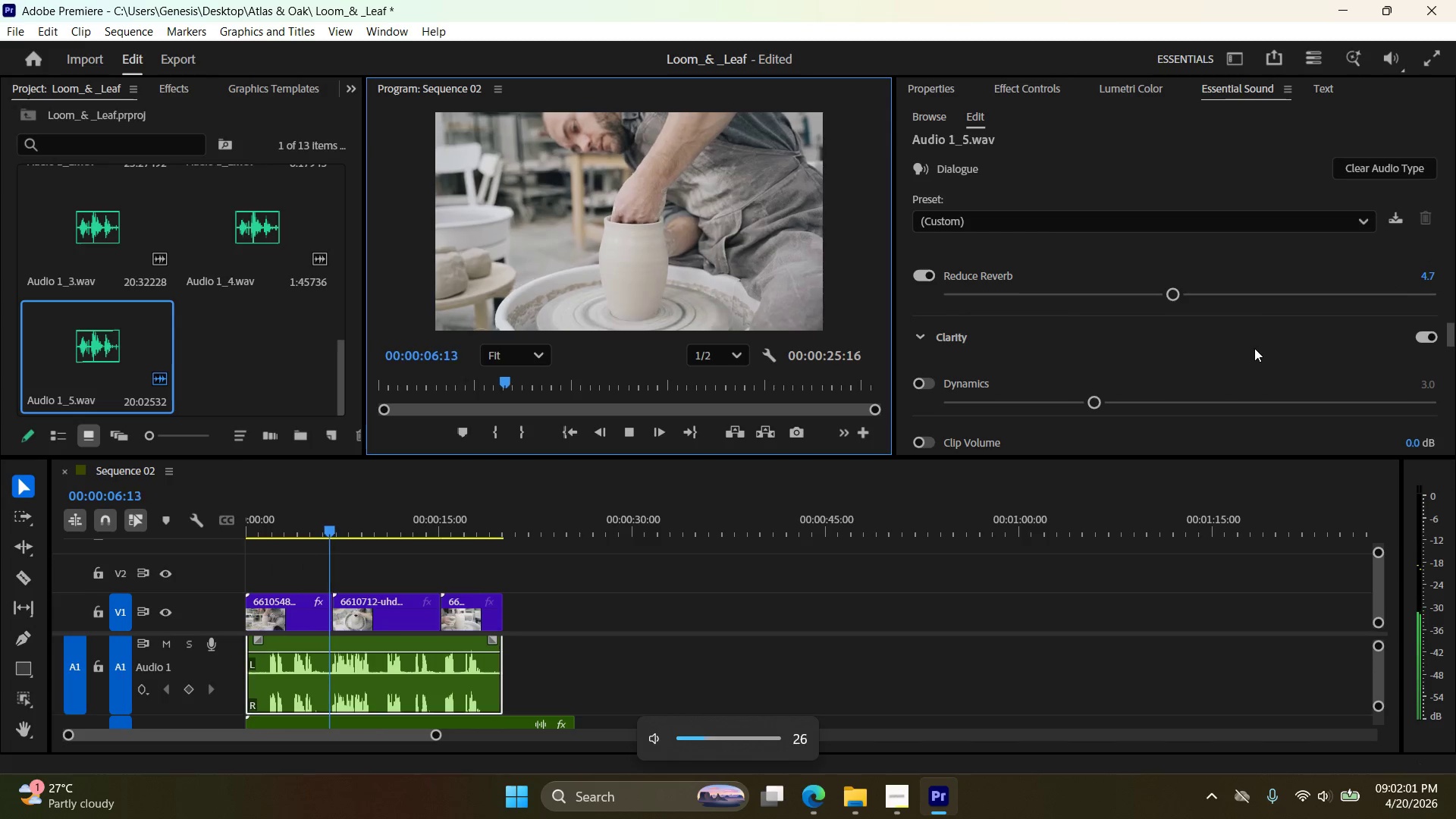 
key(VolumeUp)
 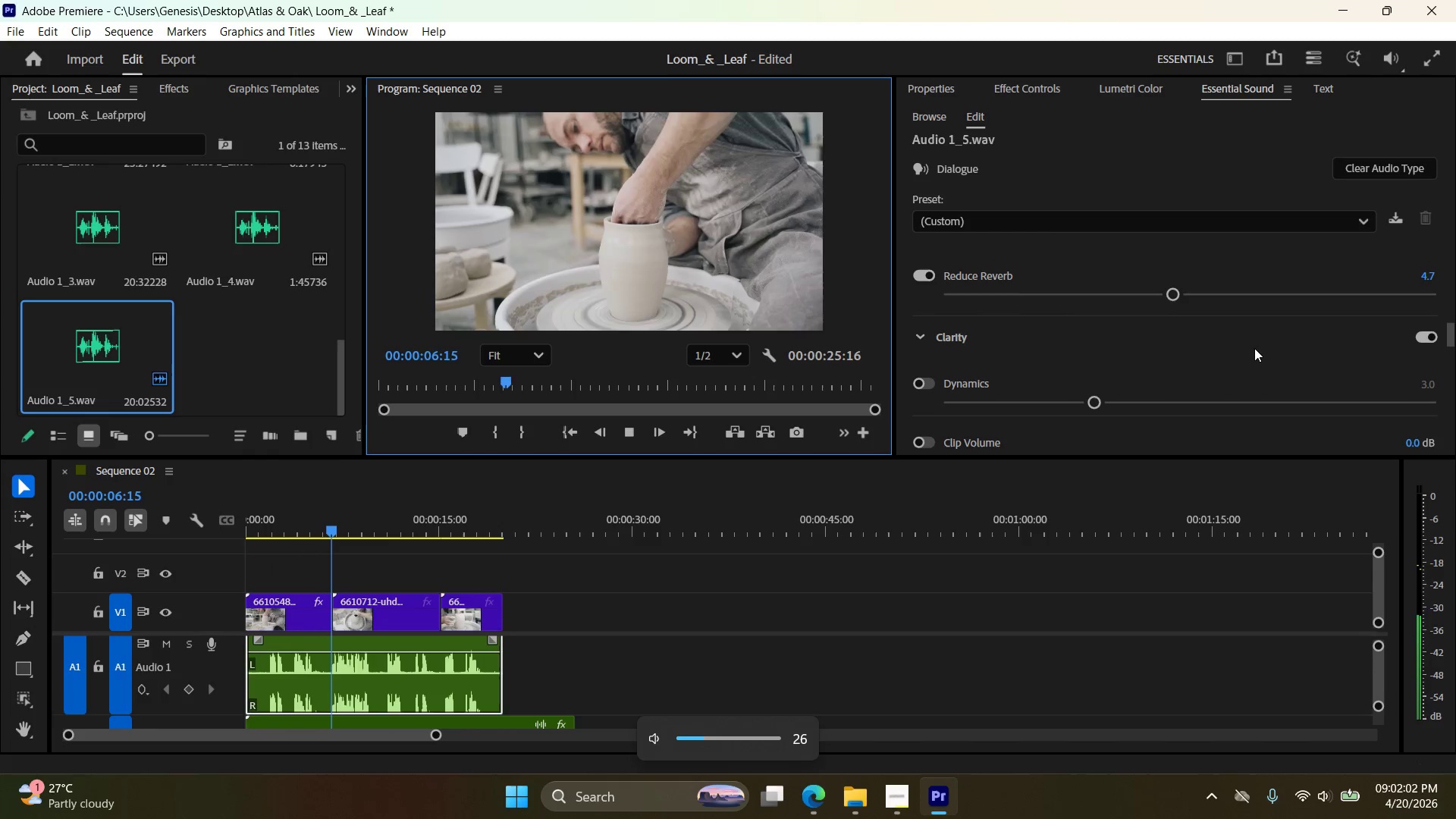 
key(VolumeUp)
 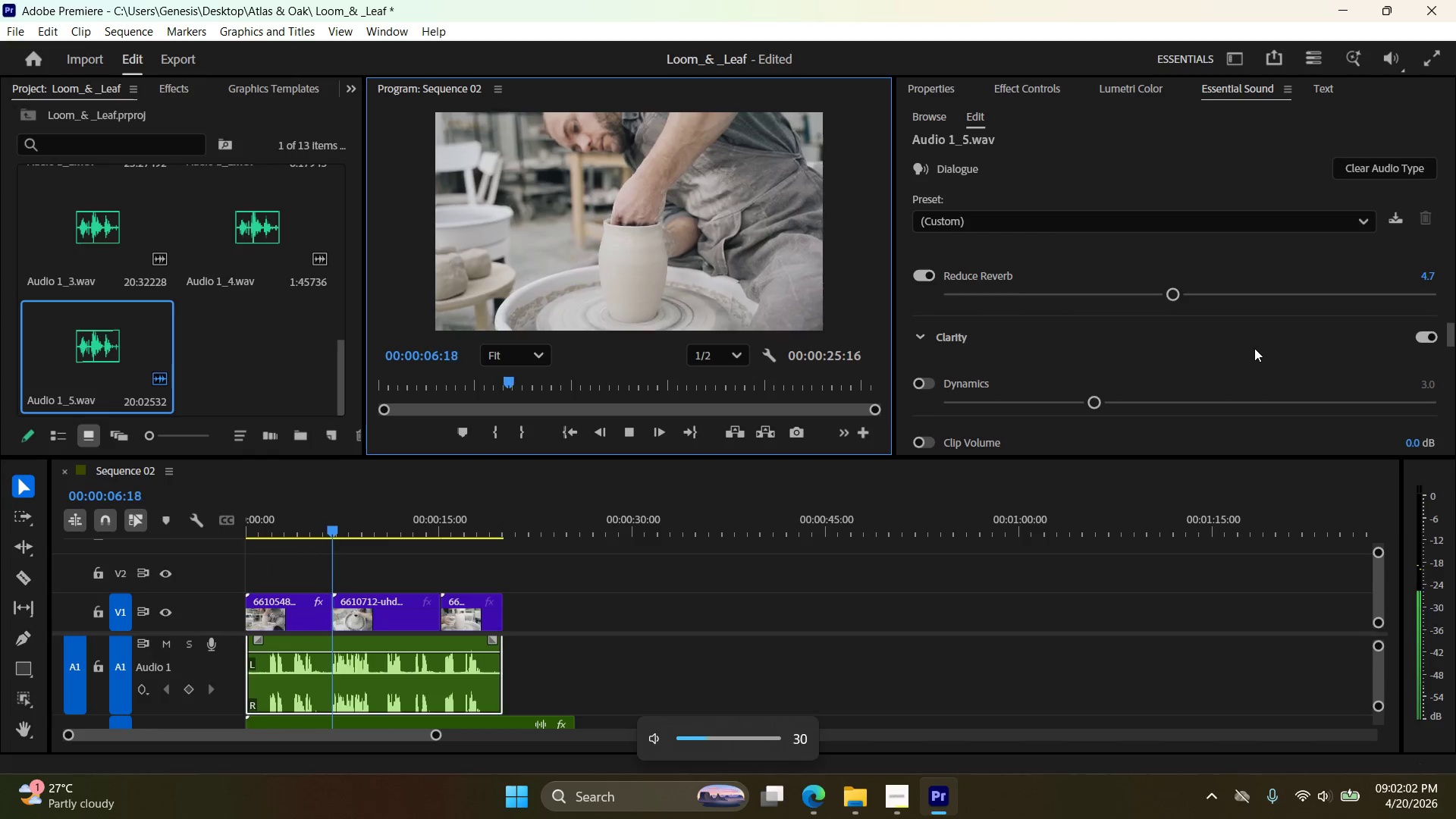 
key(VolumeUp)
 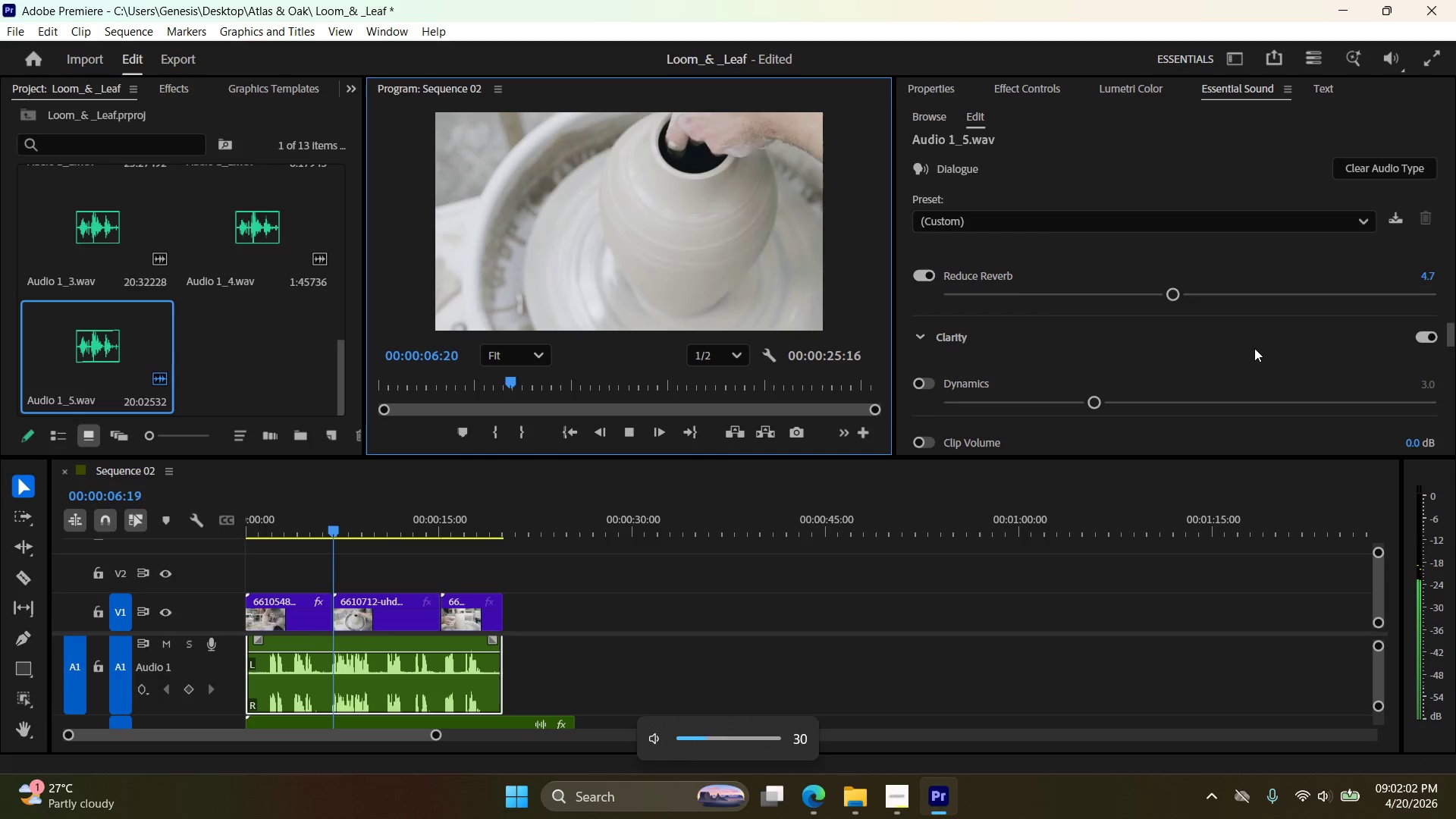 
key(VolumeUp)
 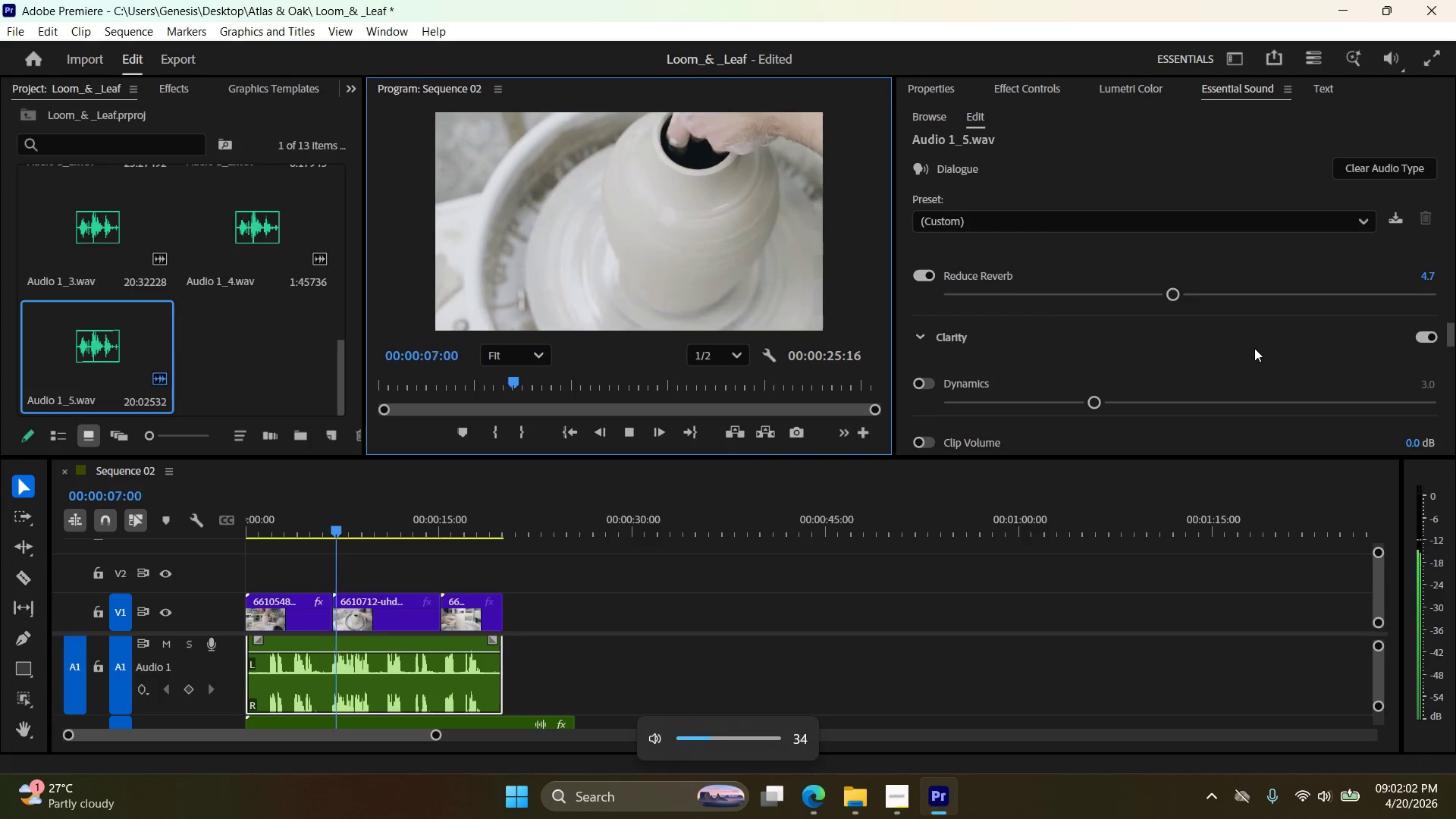 
key(VolumeUp)
 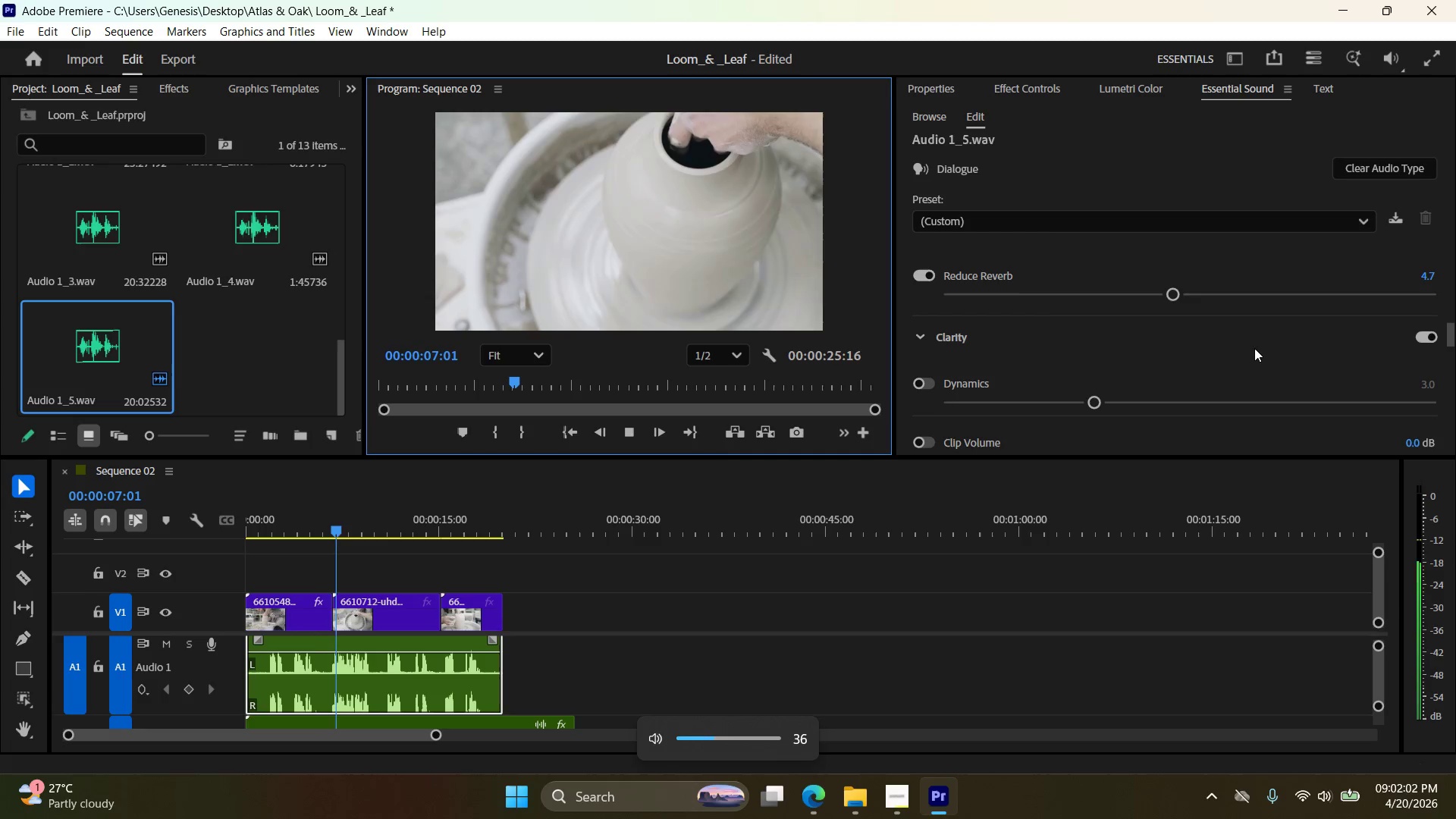 
key(VolumeUp)
 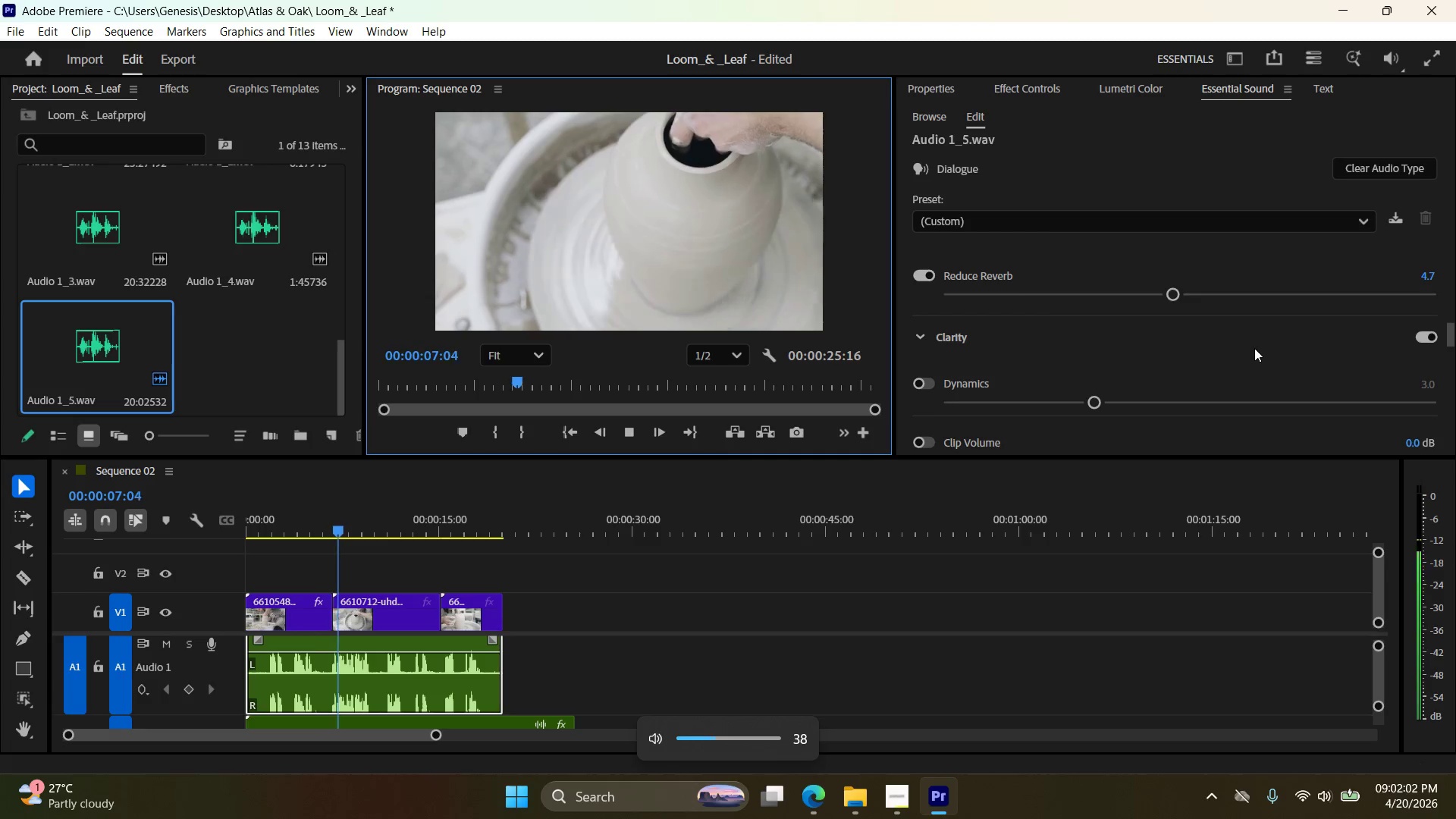 
key(VolumeUp)
 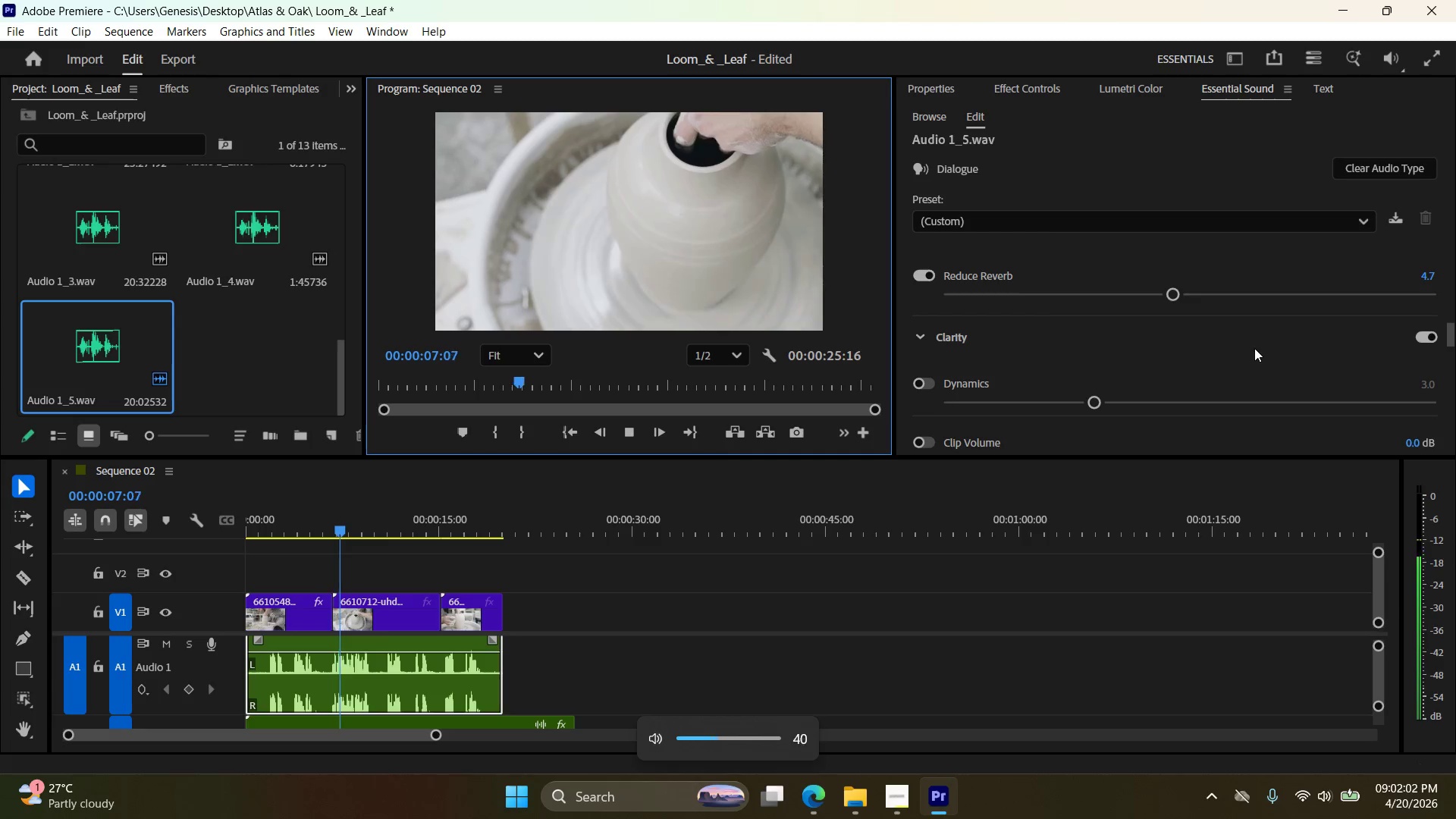 
key(VolumeUp)
 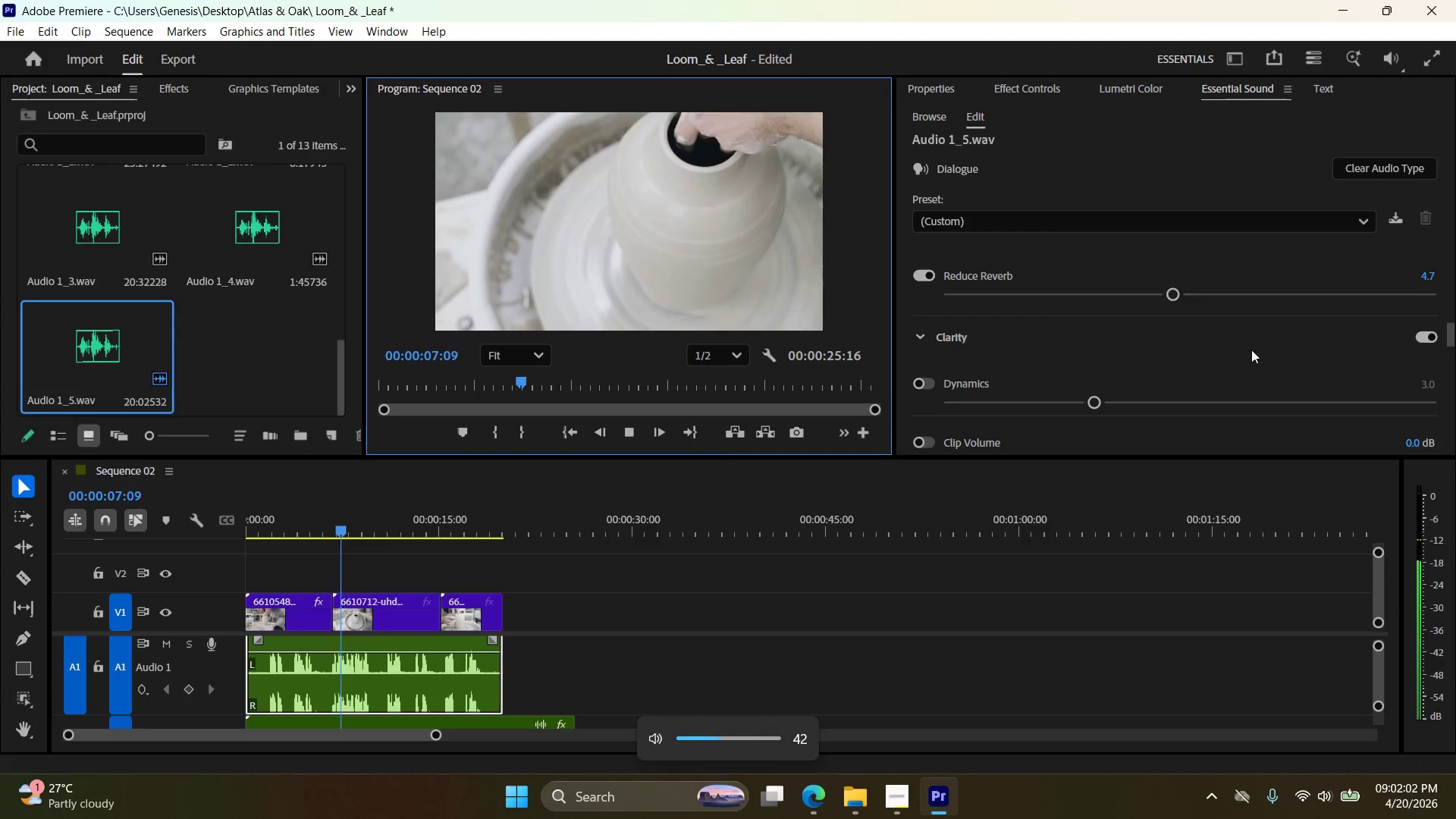 
key(VolumeUp)
 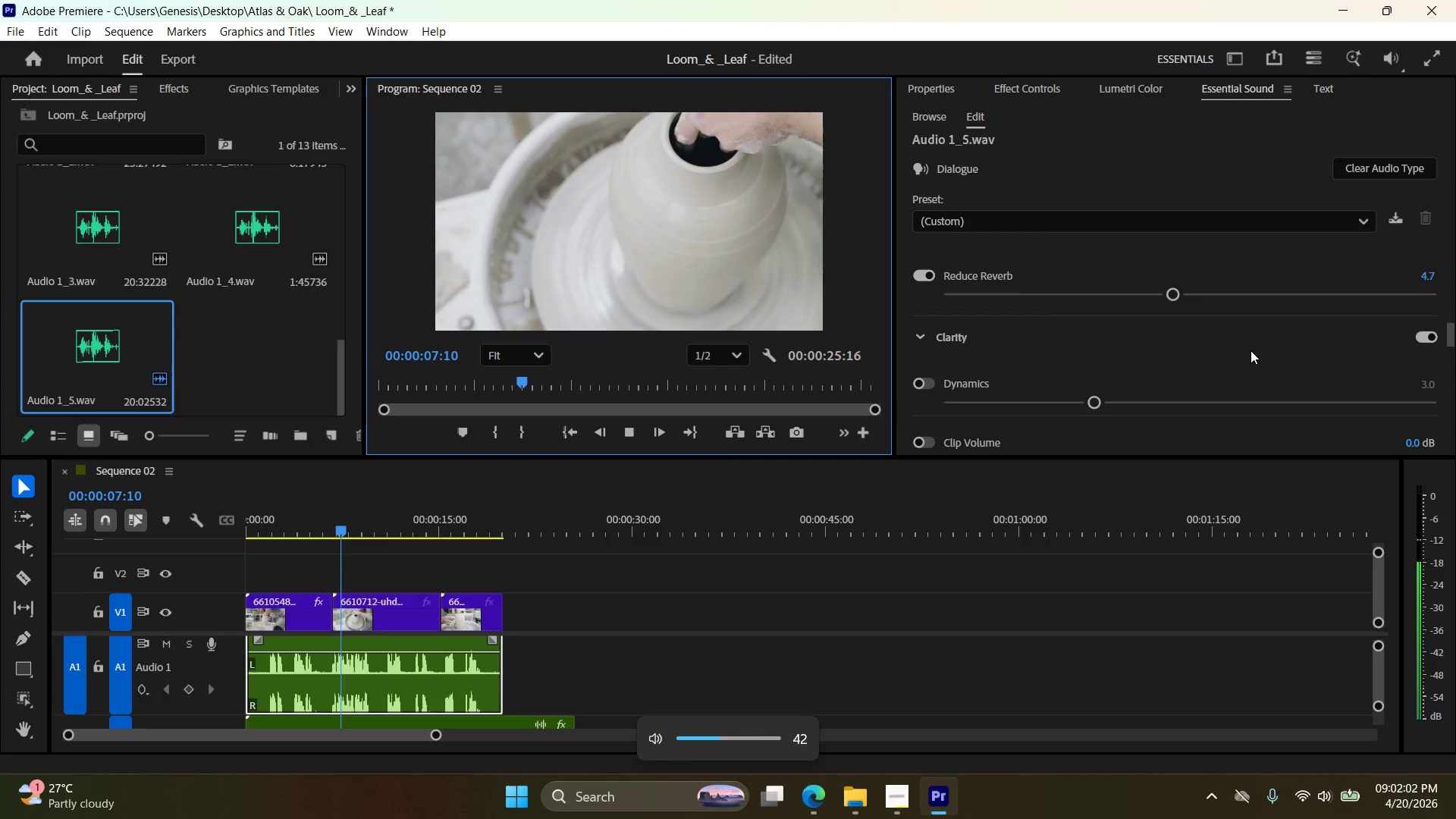 
key(VolumeUp)
 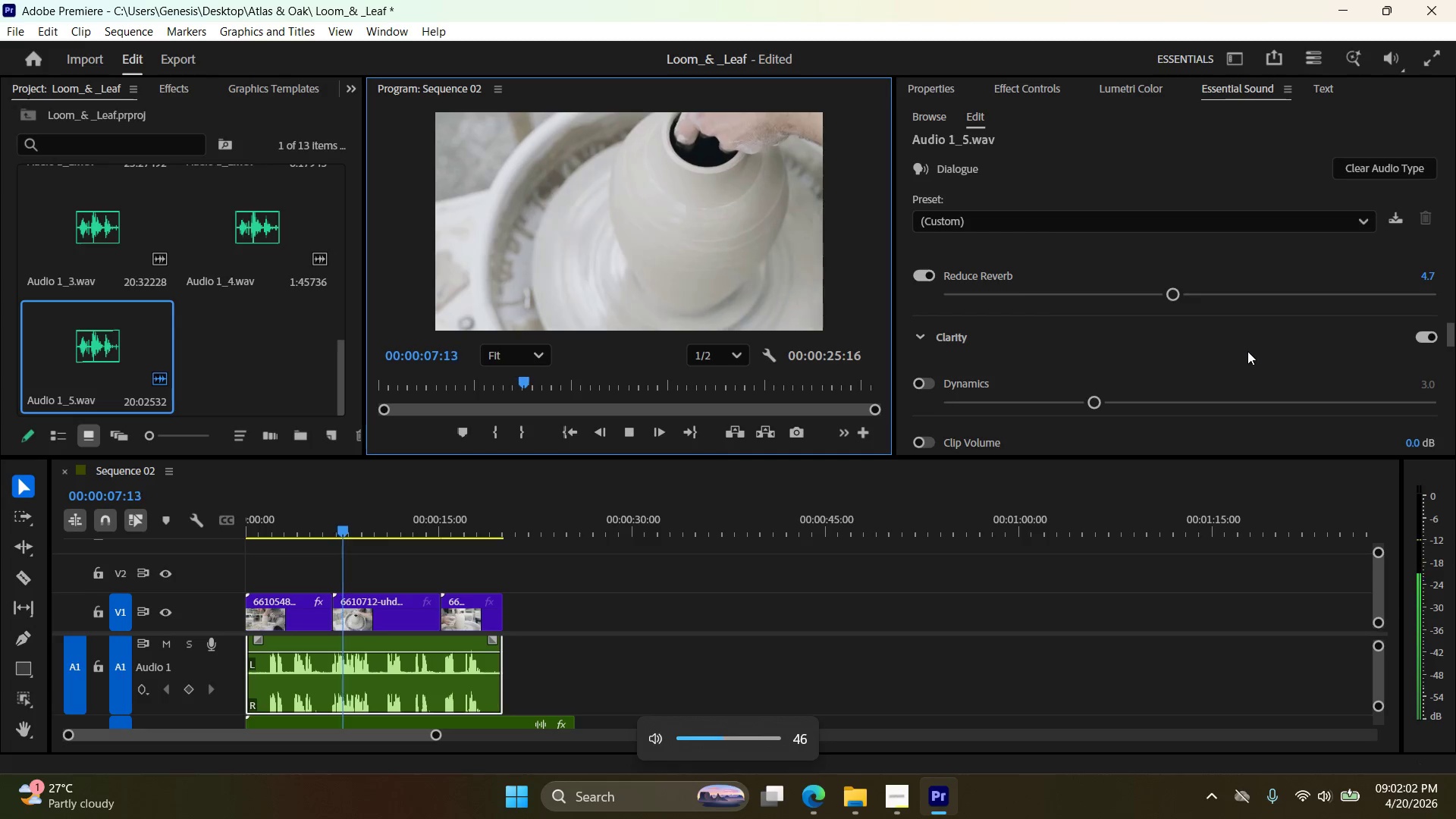 
key(VolumeUp)
 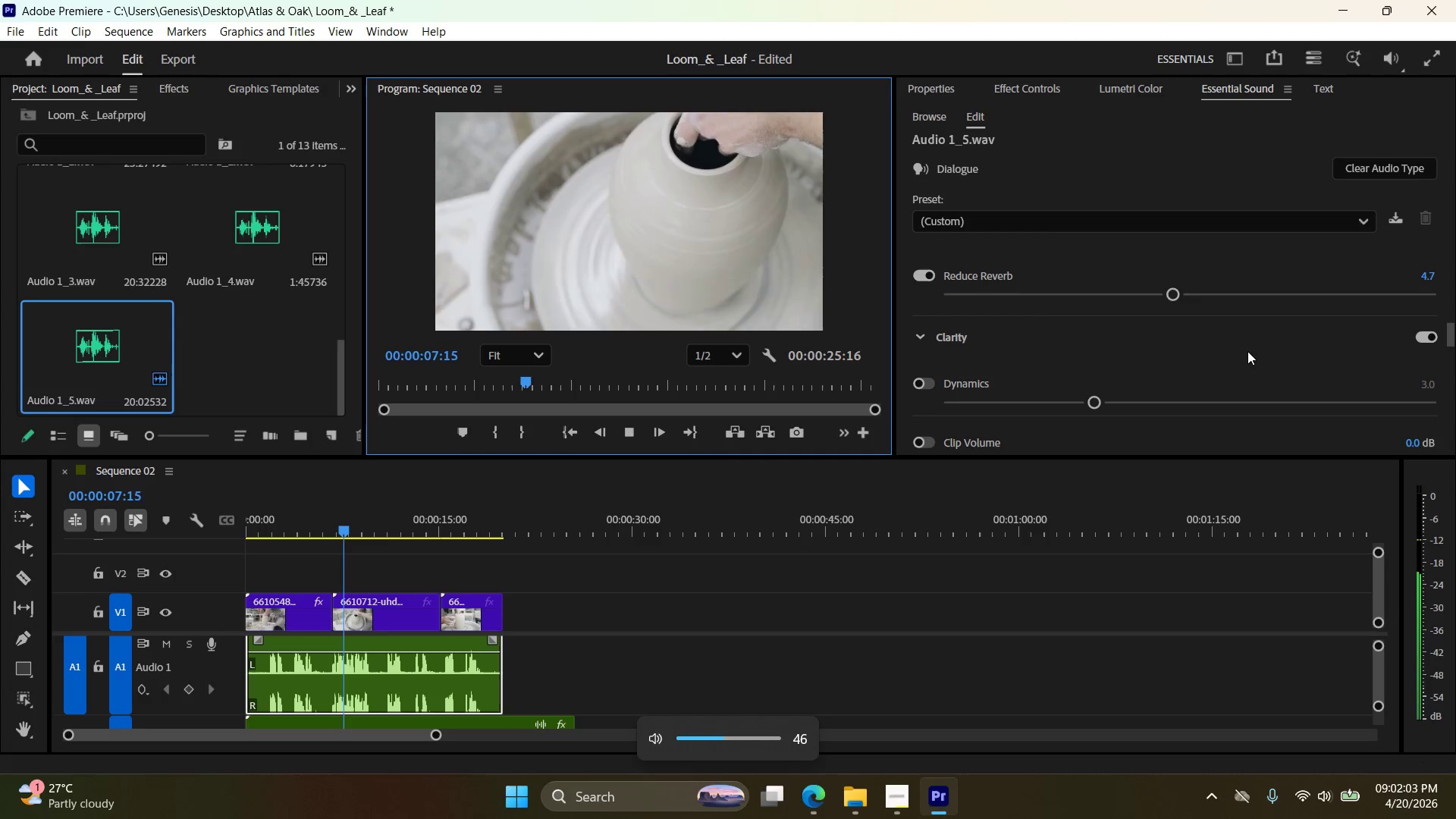 
key(VolumeUp)
 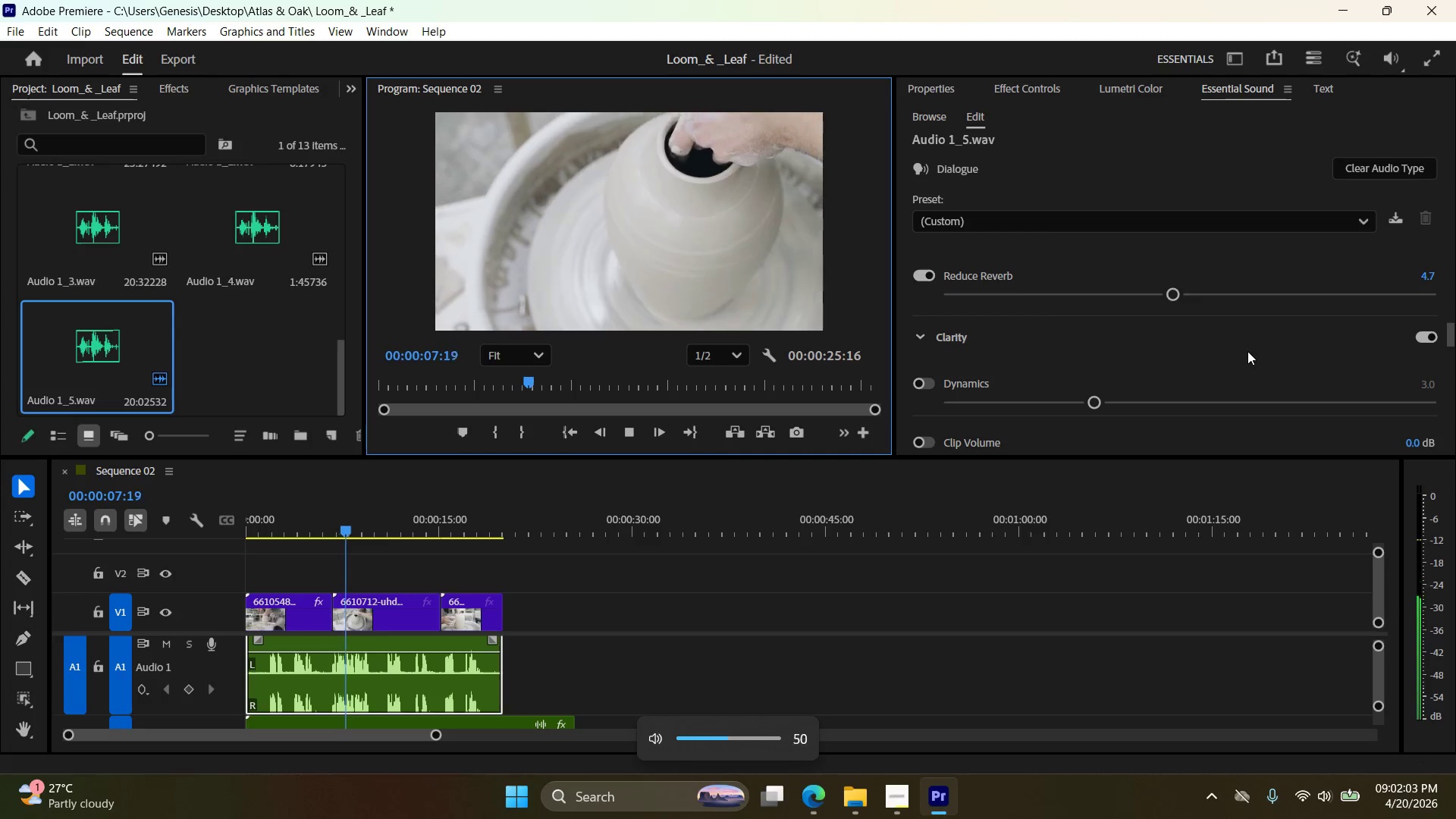 
key(VolumeUp)
 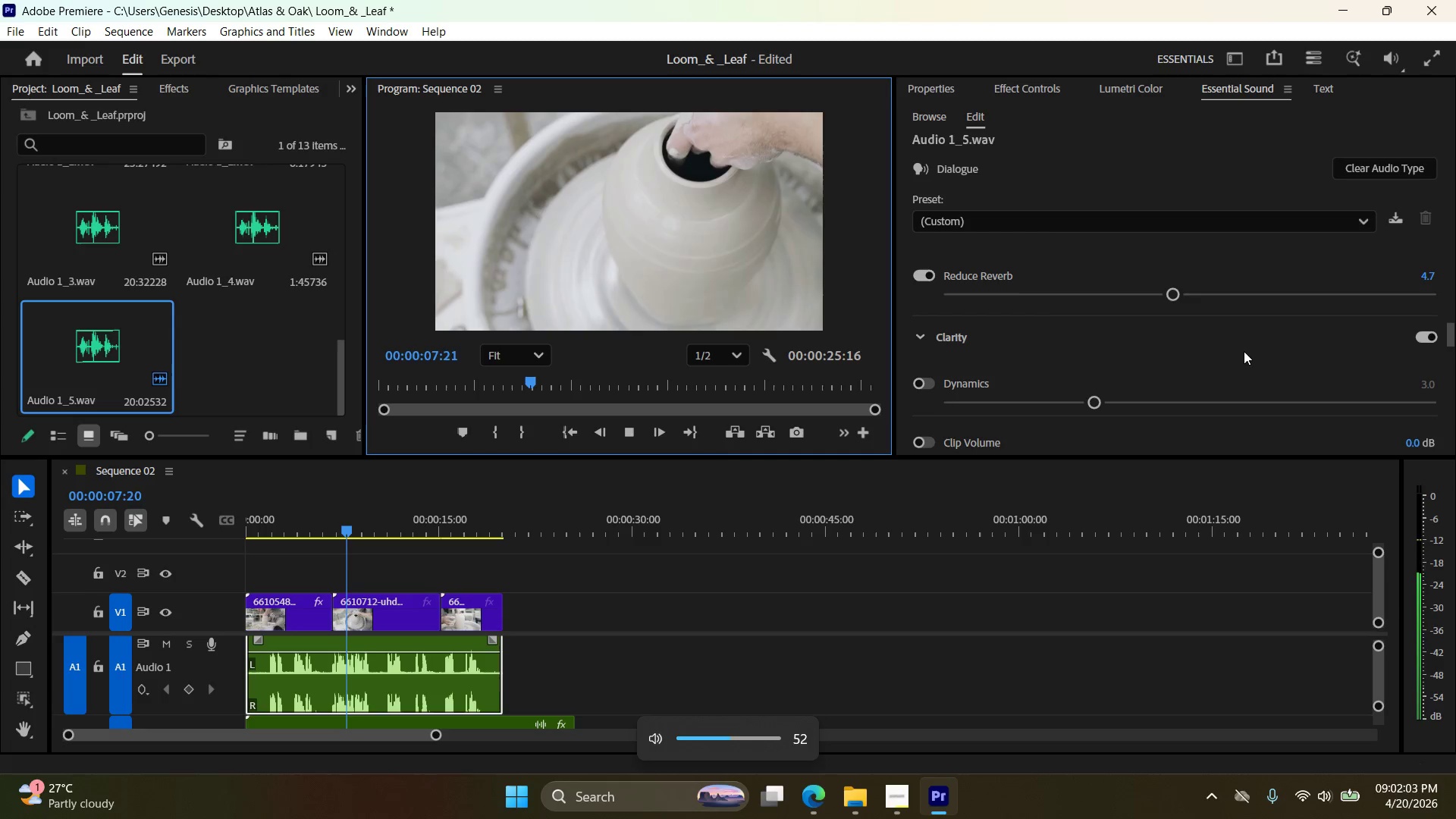 
key(VolumeUp)
 